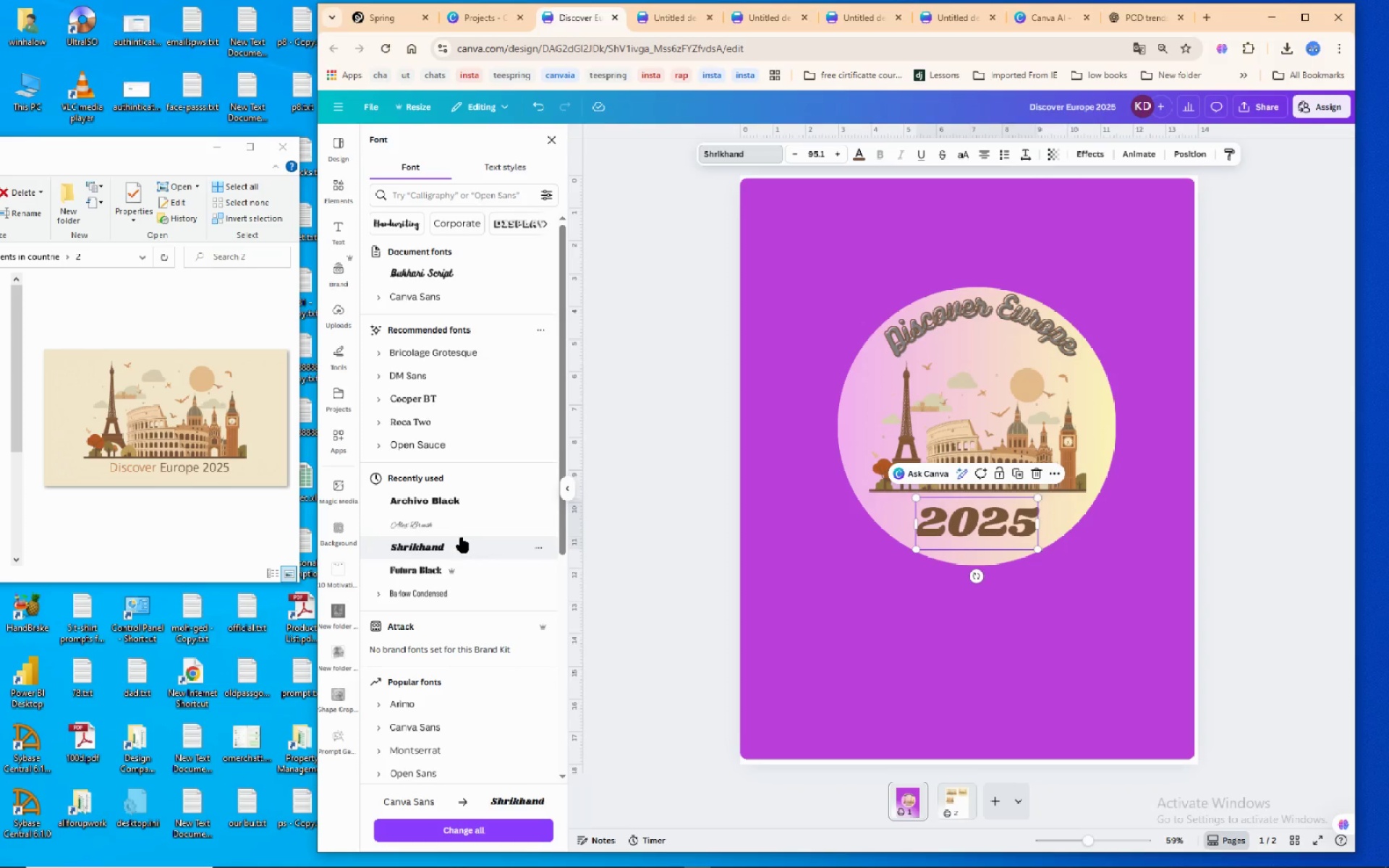 
wait(5.22)
 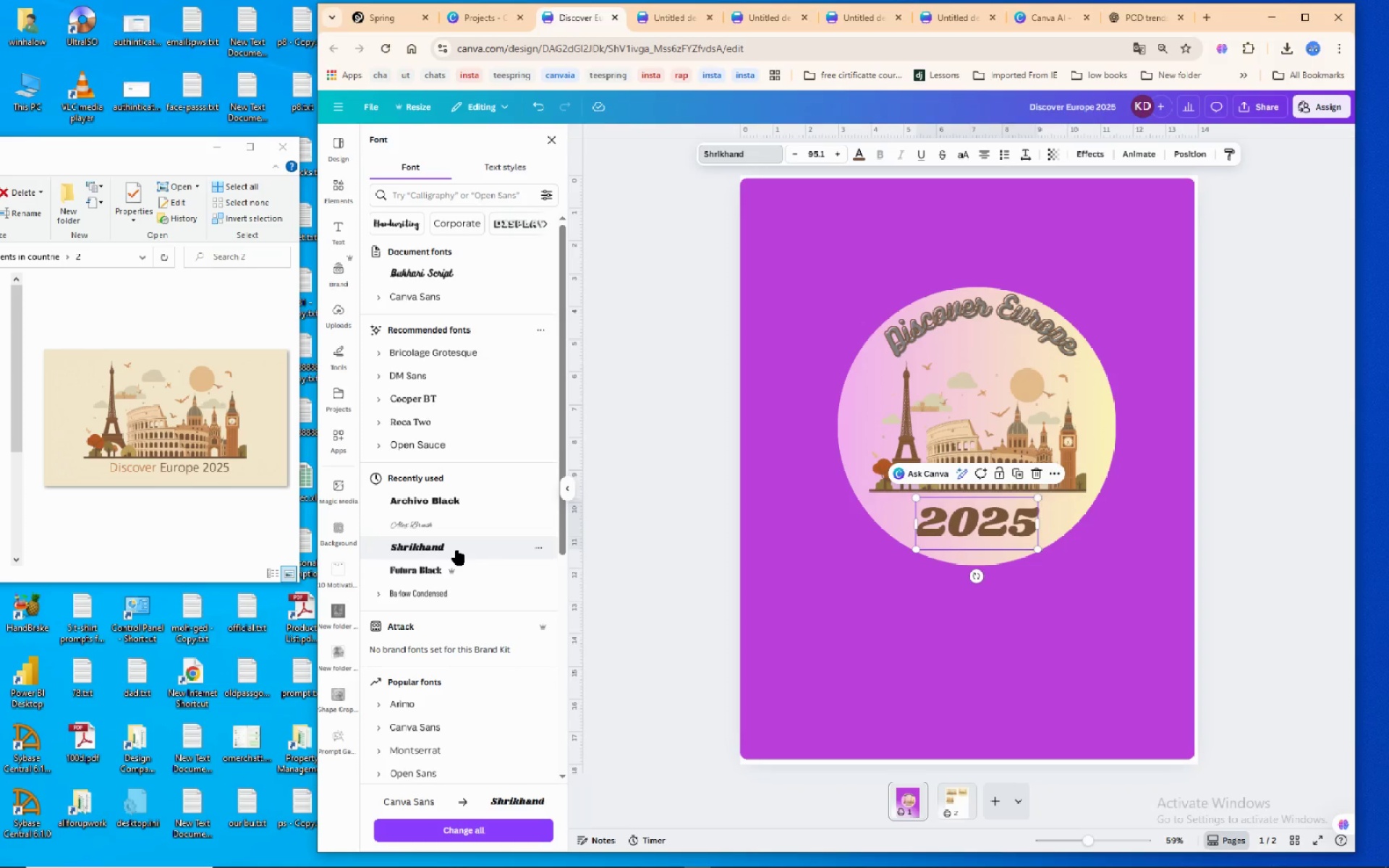 
left_click([693, 349])
 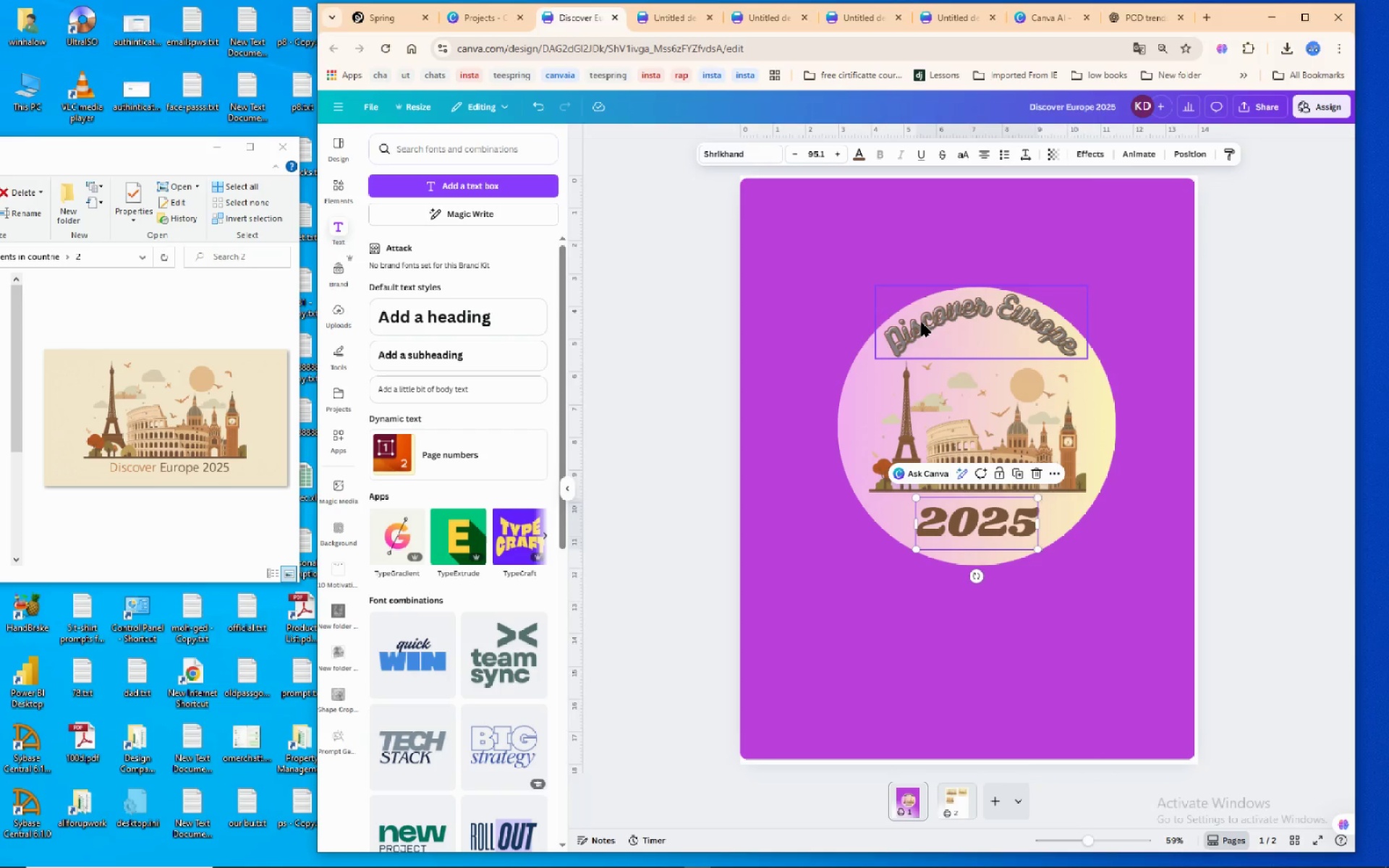 
left_click([922, 323])
 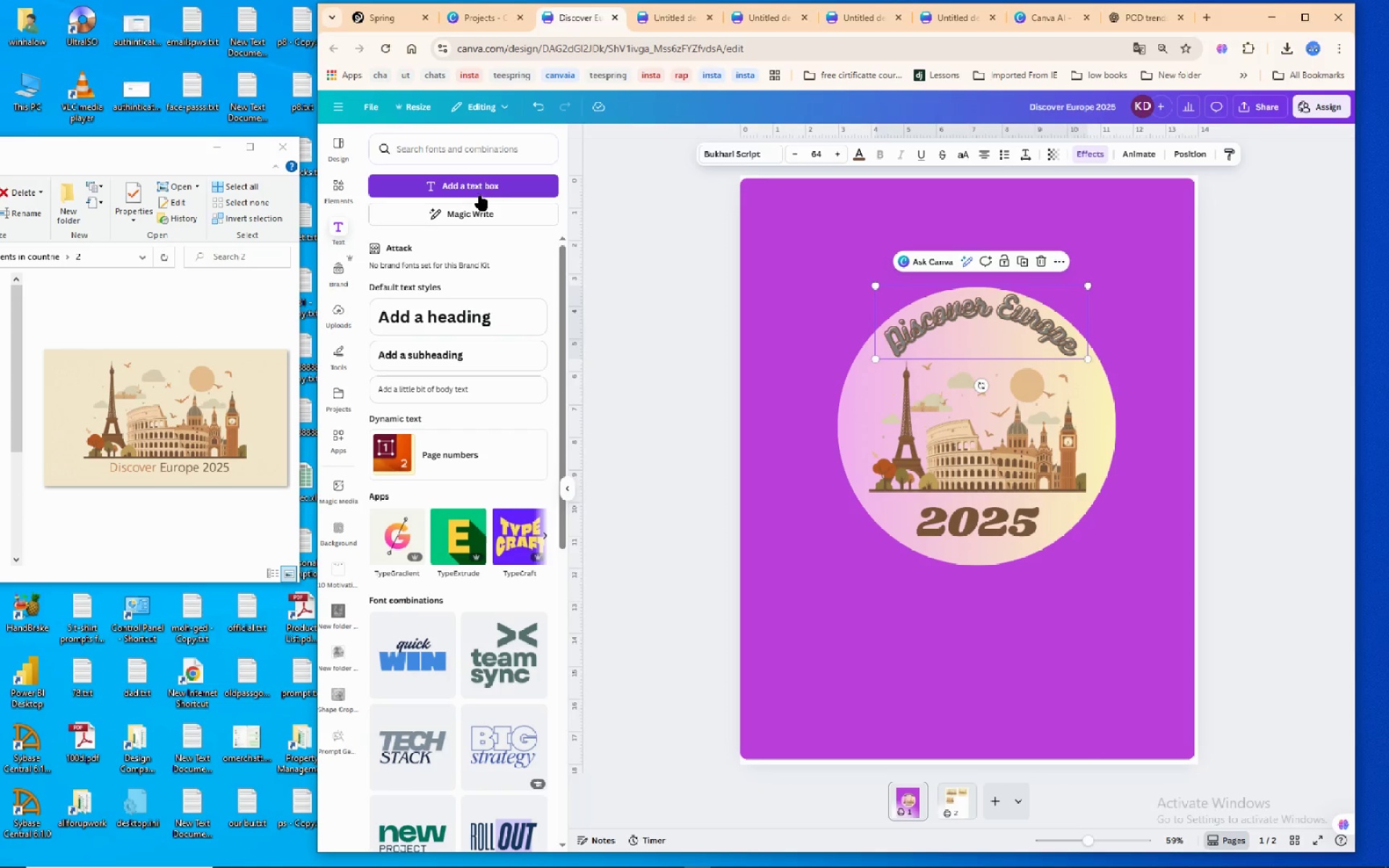 
left_click([999, 523])
 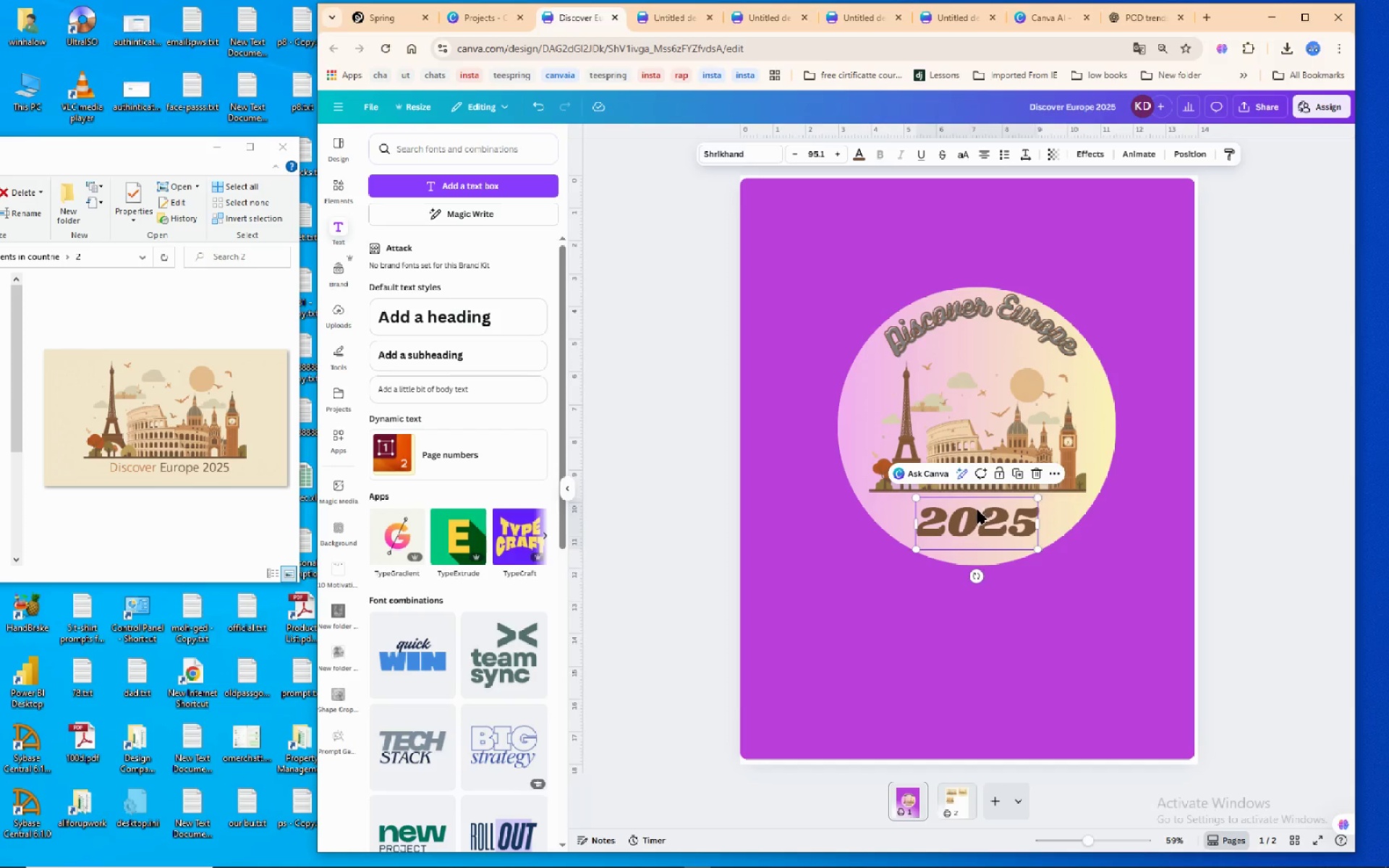 
left_click([977, 510])
 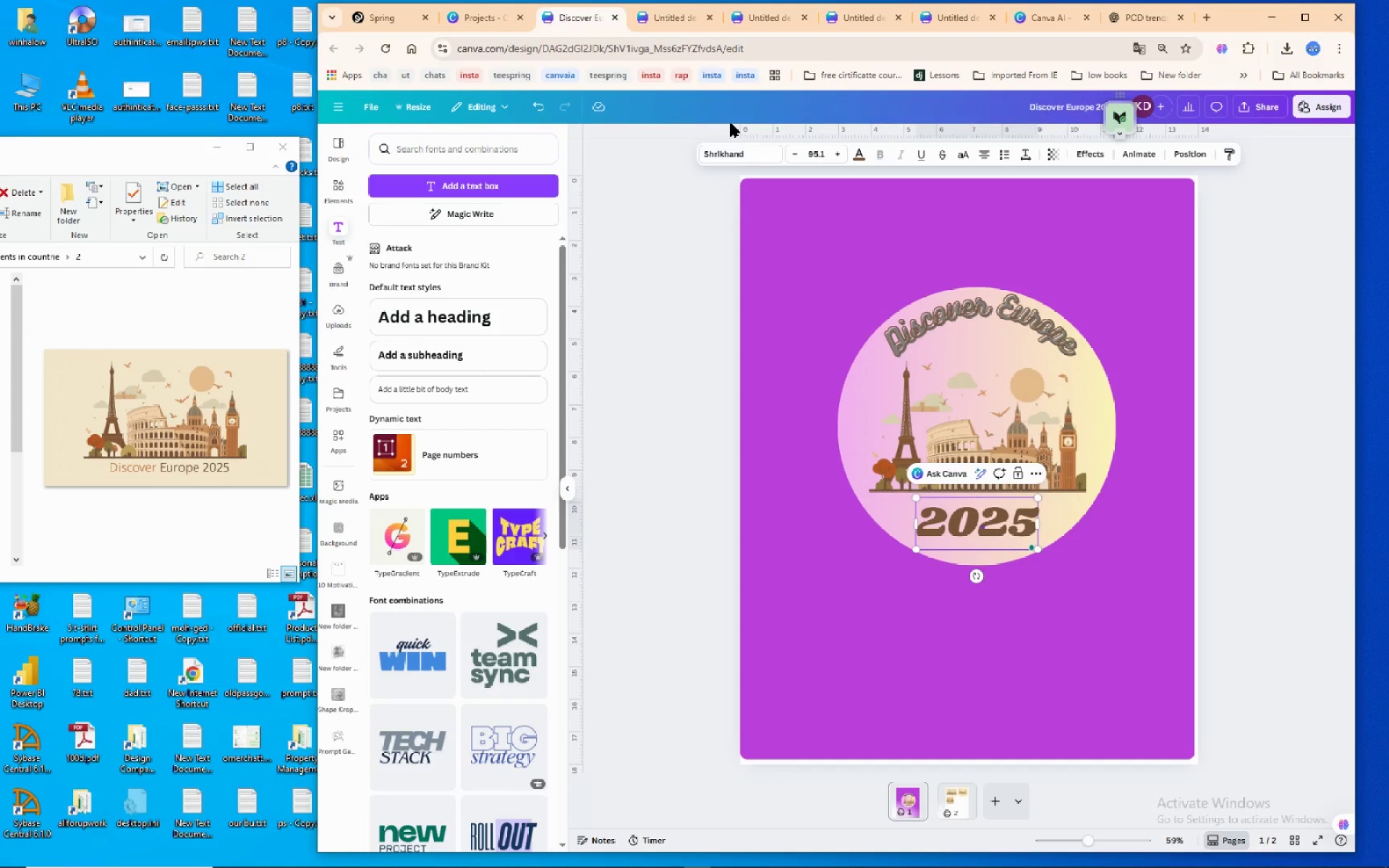 
left_click([731, 148])
 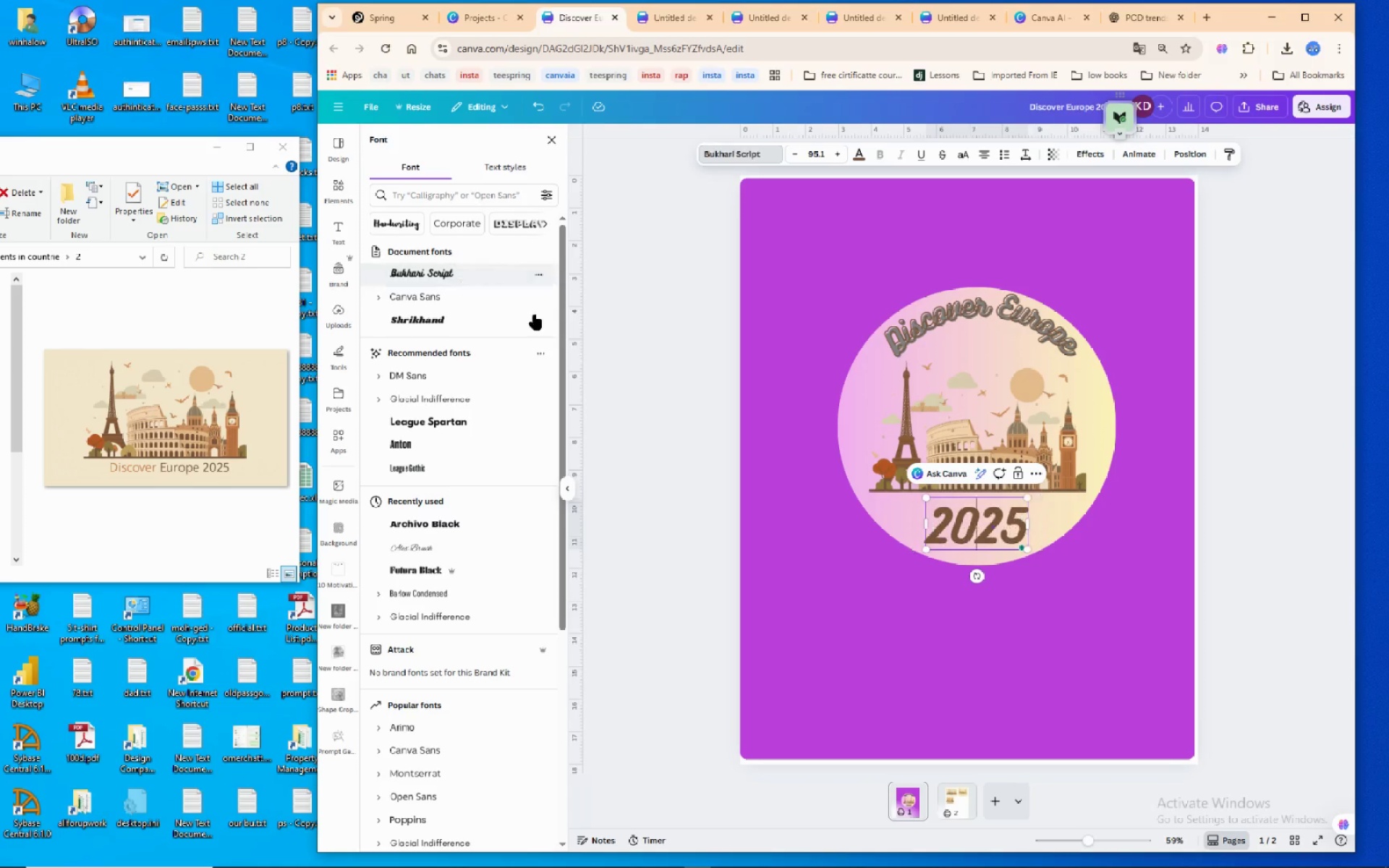 
wait(8.36)
 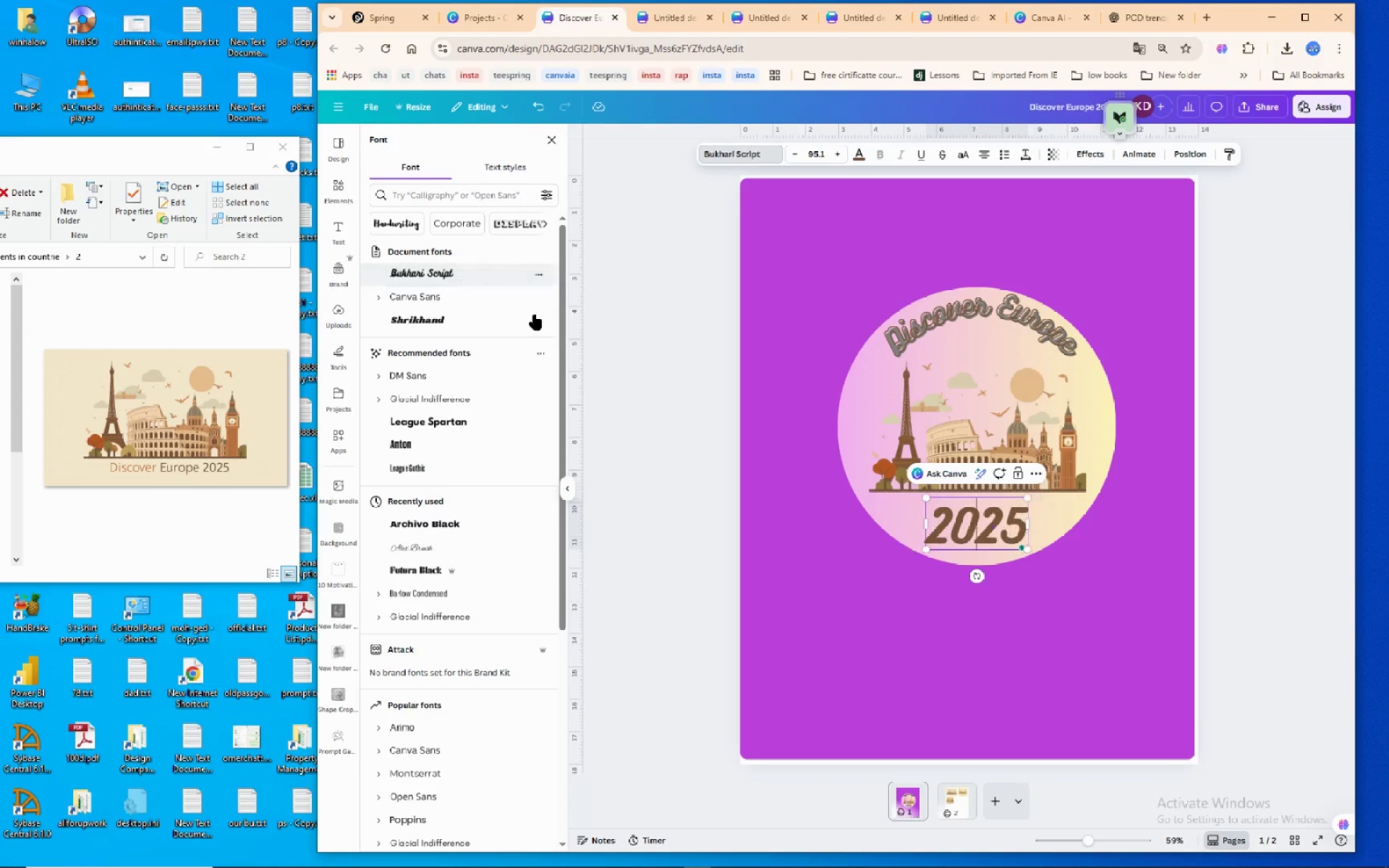 
left_click([1103, 153])
 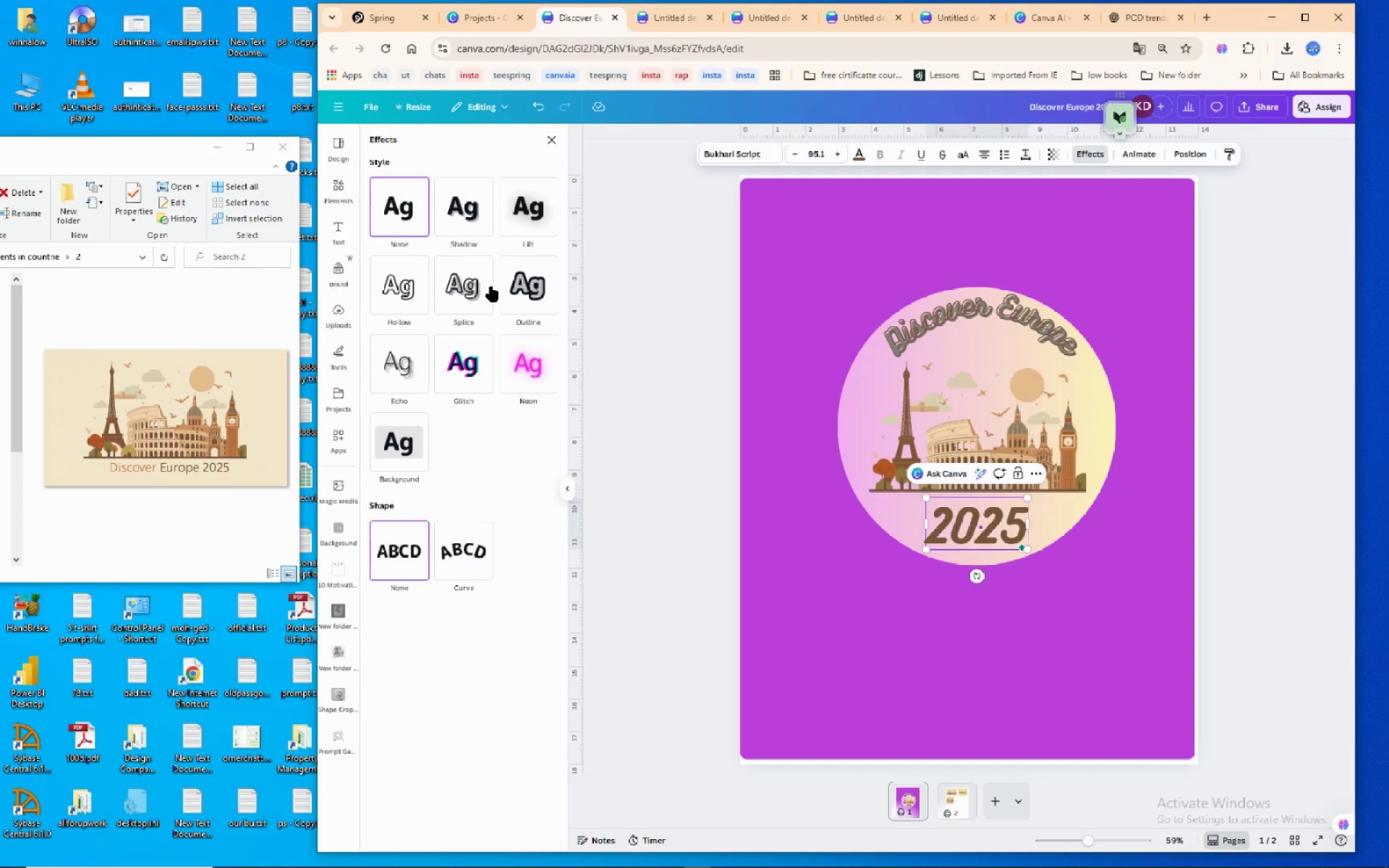 
left_click([477, 286])
 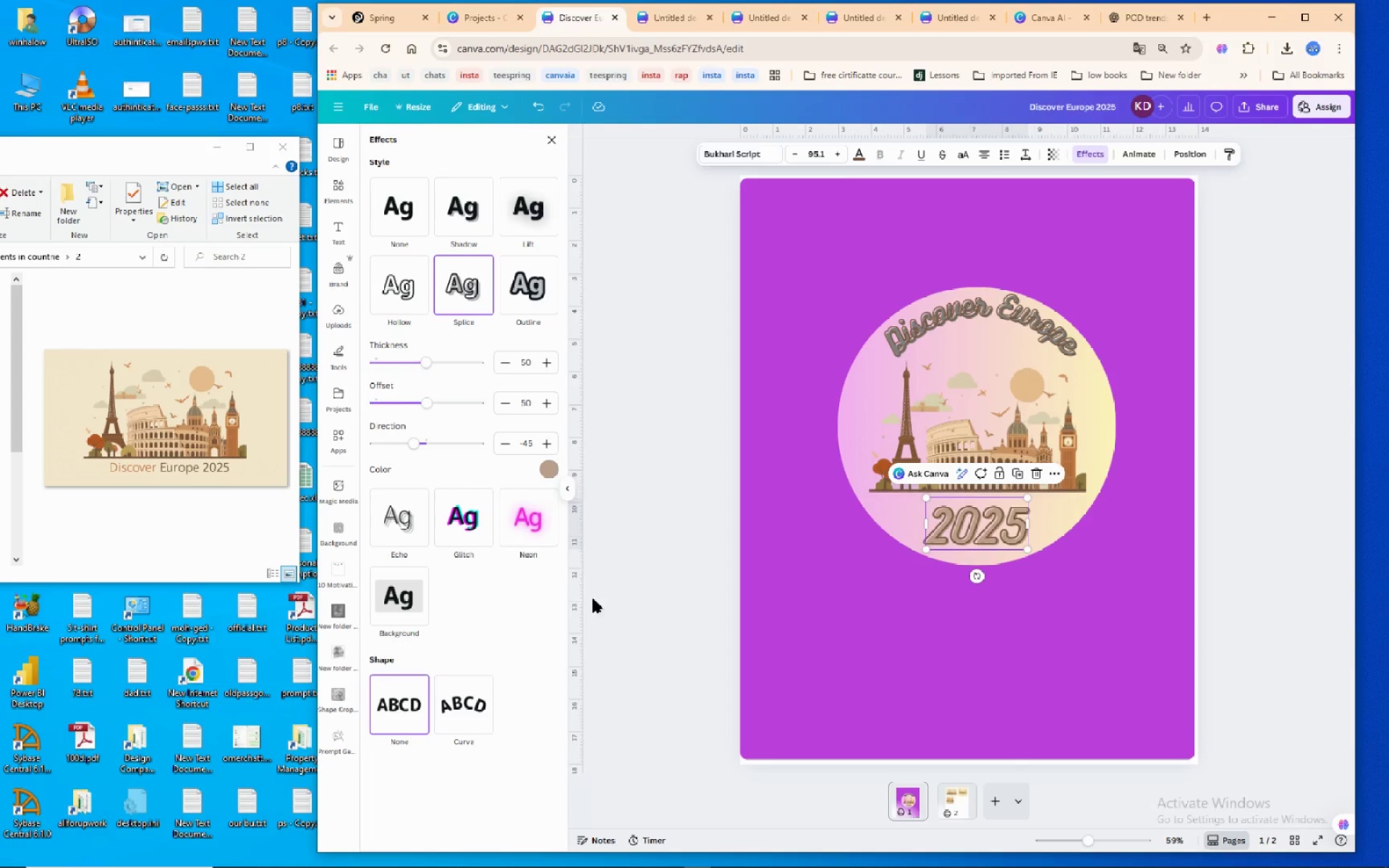 
wait(7.79)
 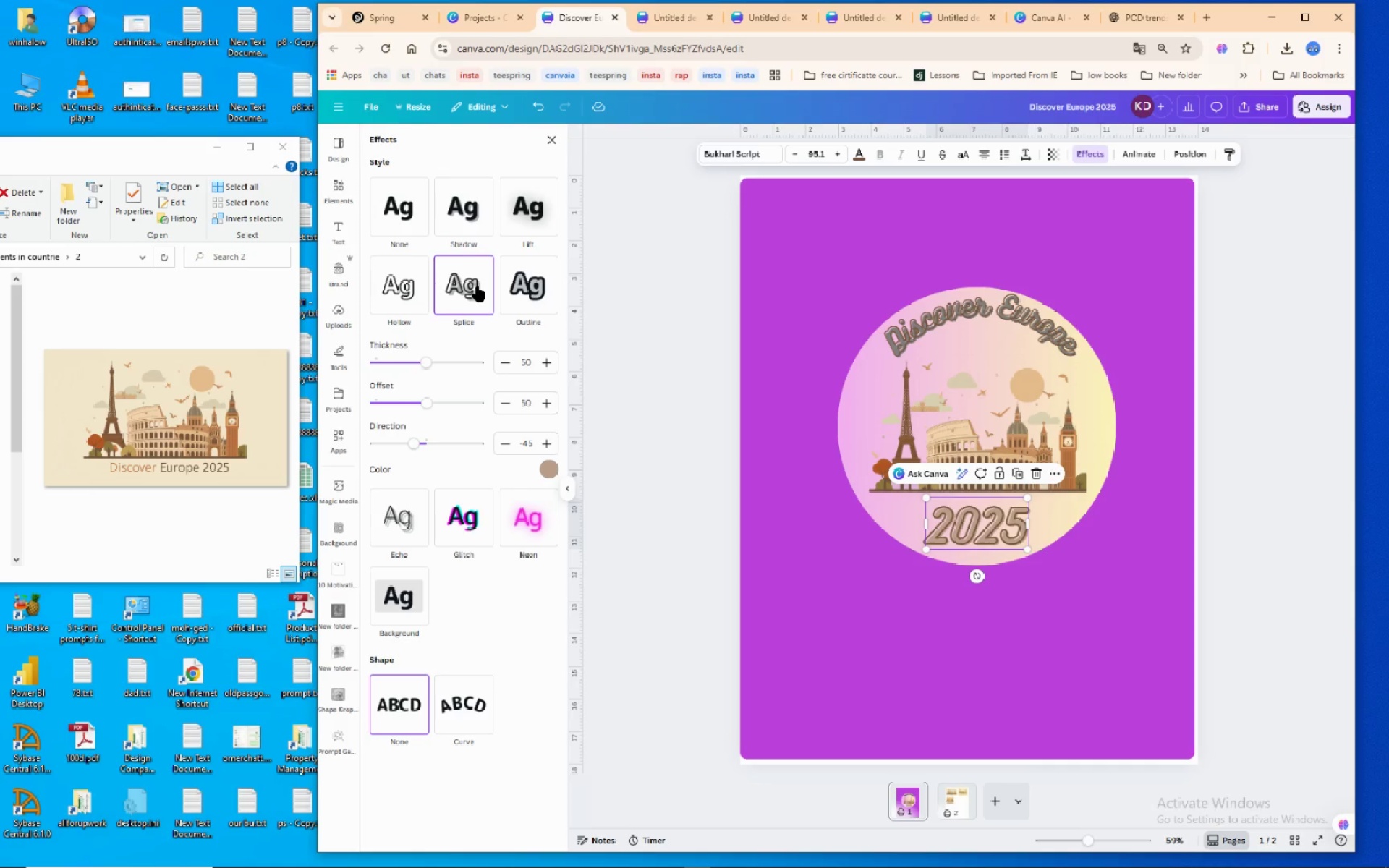 
left_click([924, 605])
 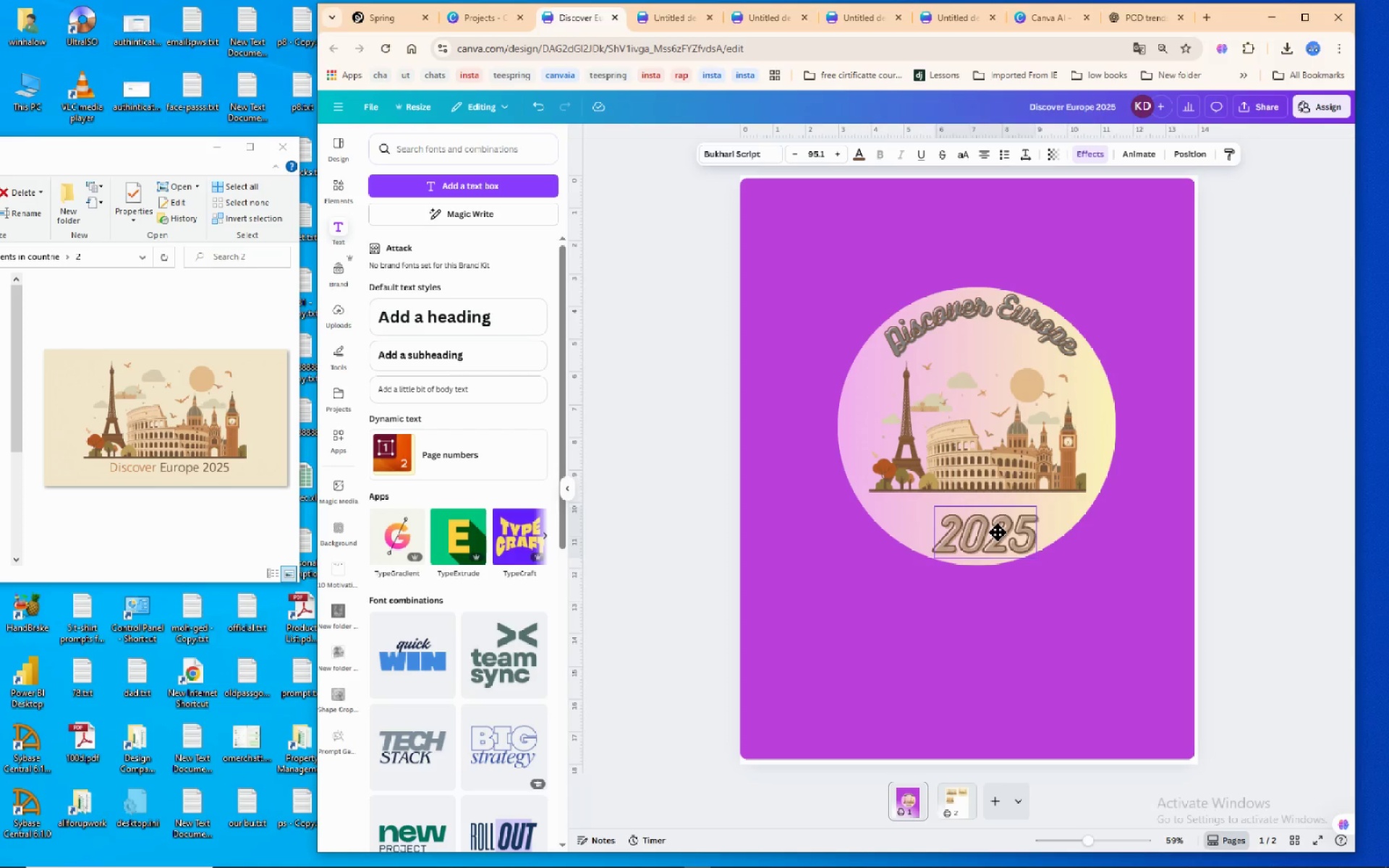 
wait(9.49)
 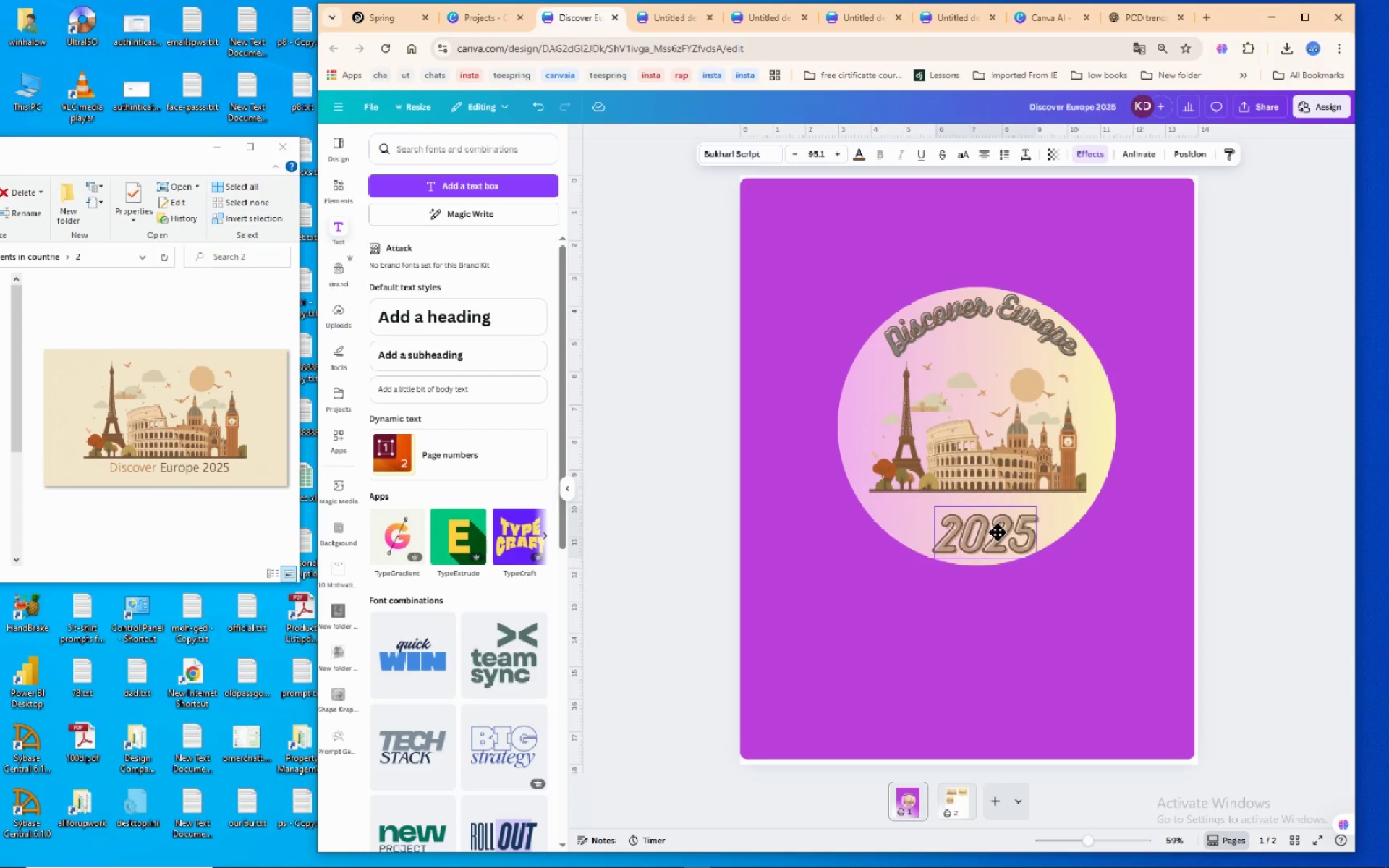 
left_click([1008, 523])
 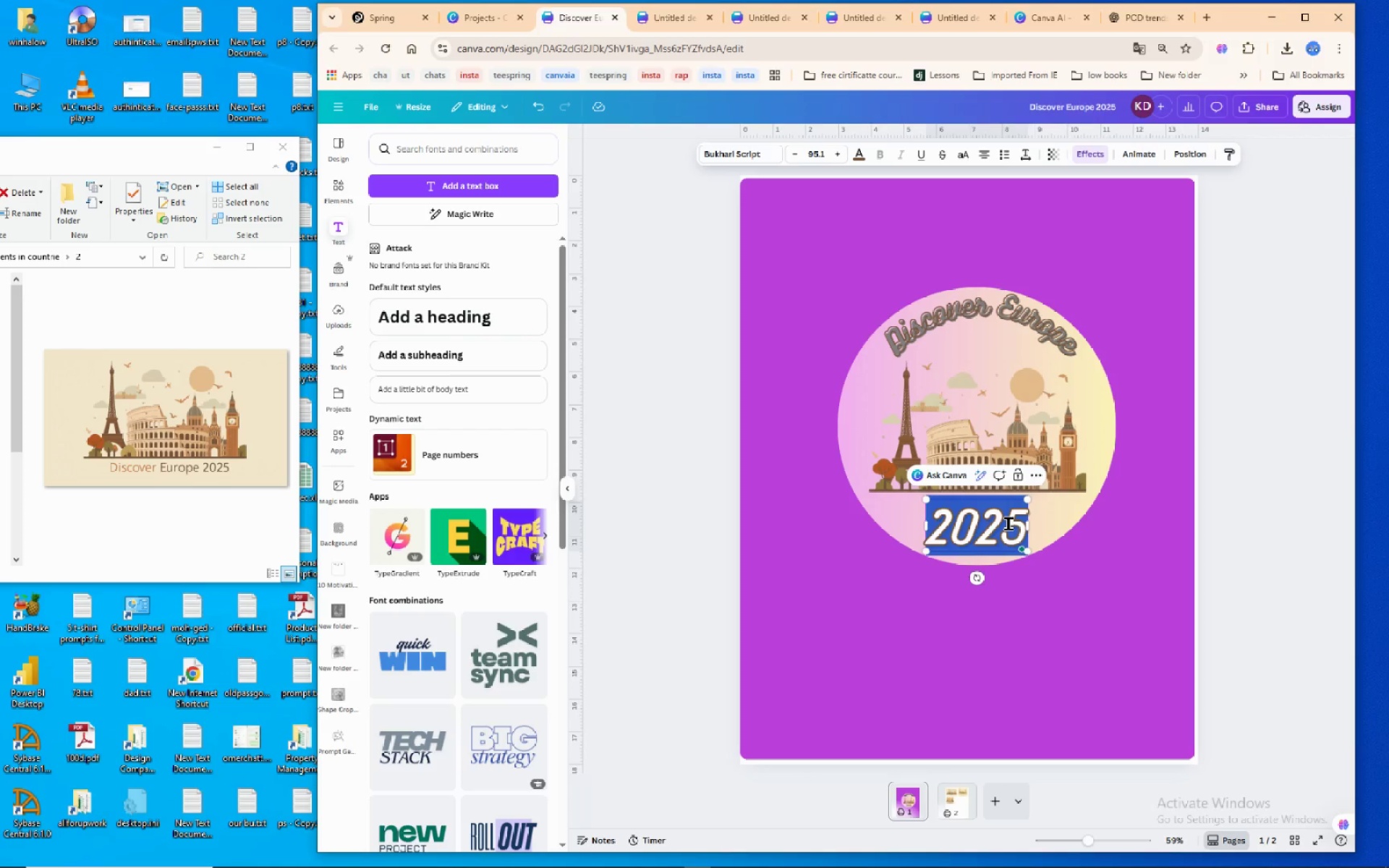 
double_click([1008, 524])
 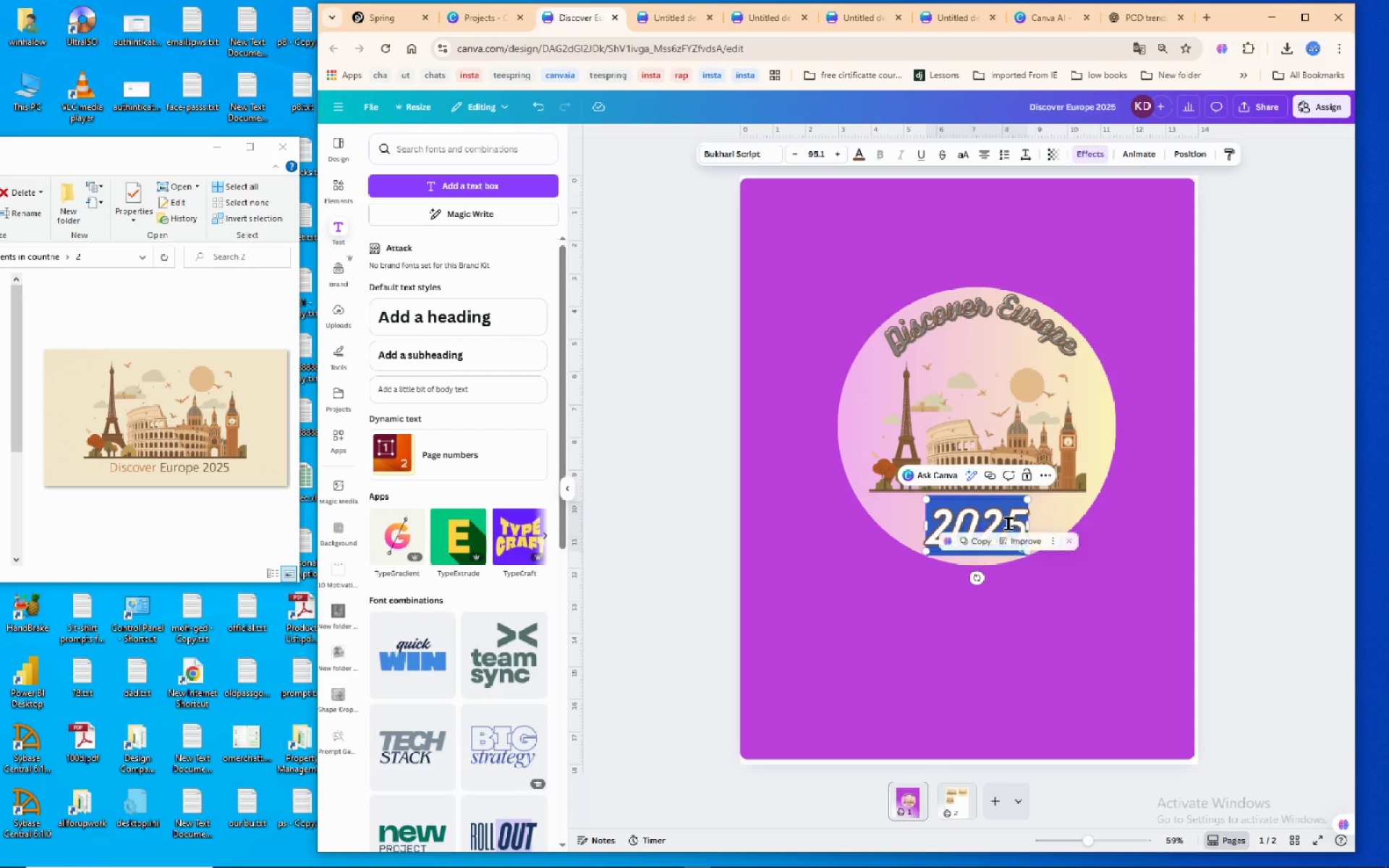 
left_click([1008, 524])
 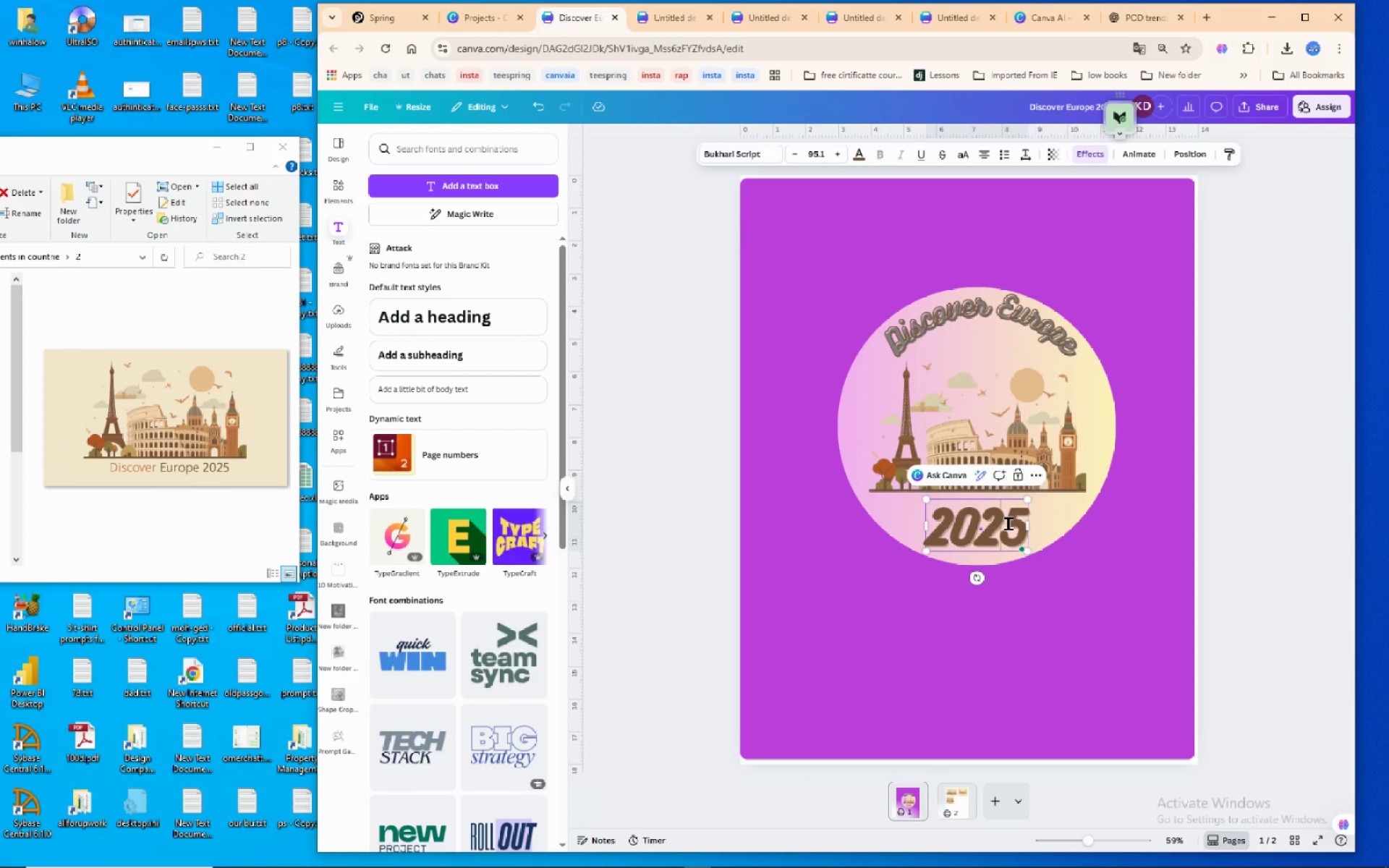 
left_click_drag(start_coordinate=[1008, 524], to_coordinate=[1021, 524])
 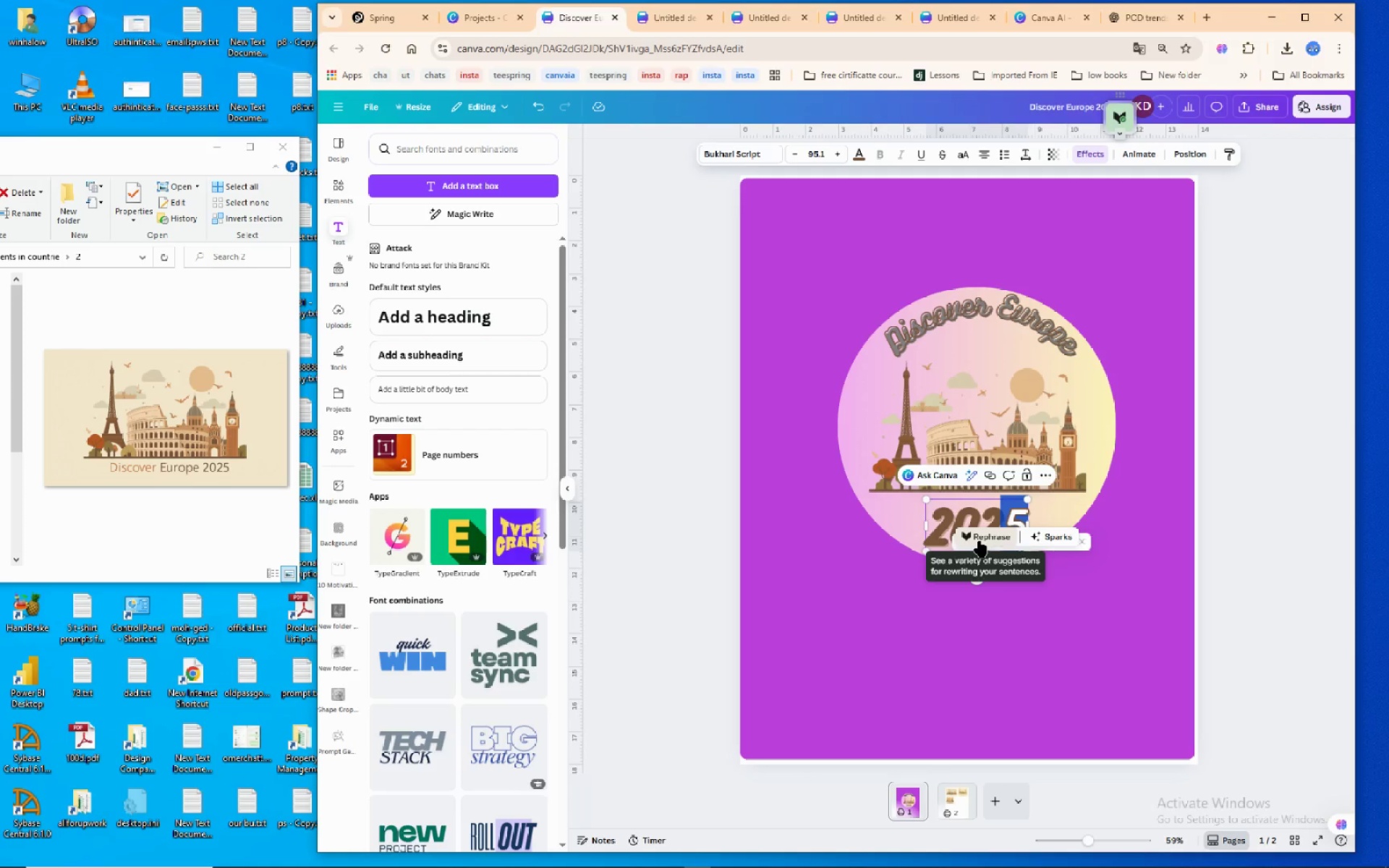 
key(Numpad6)
 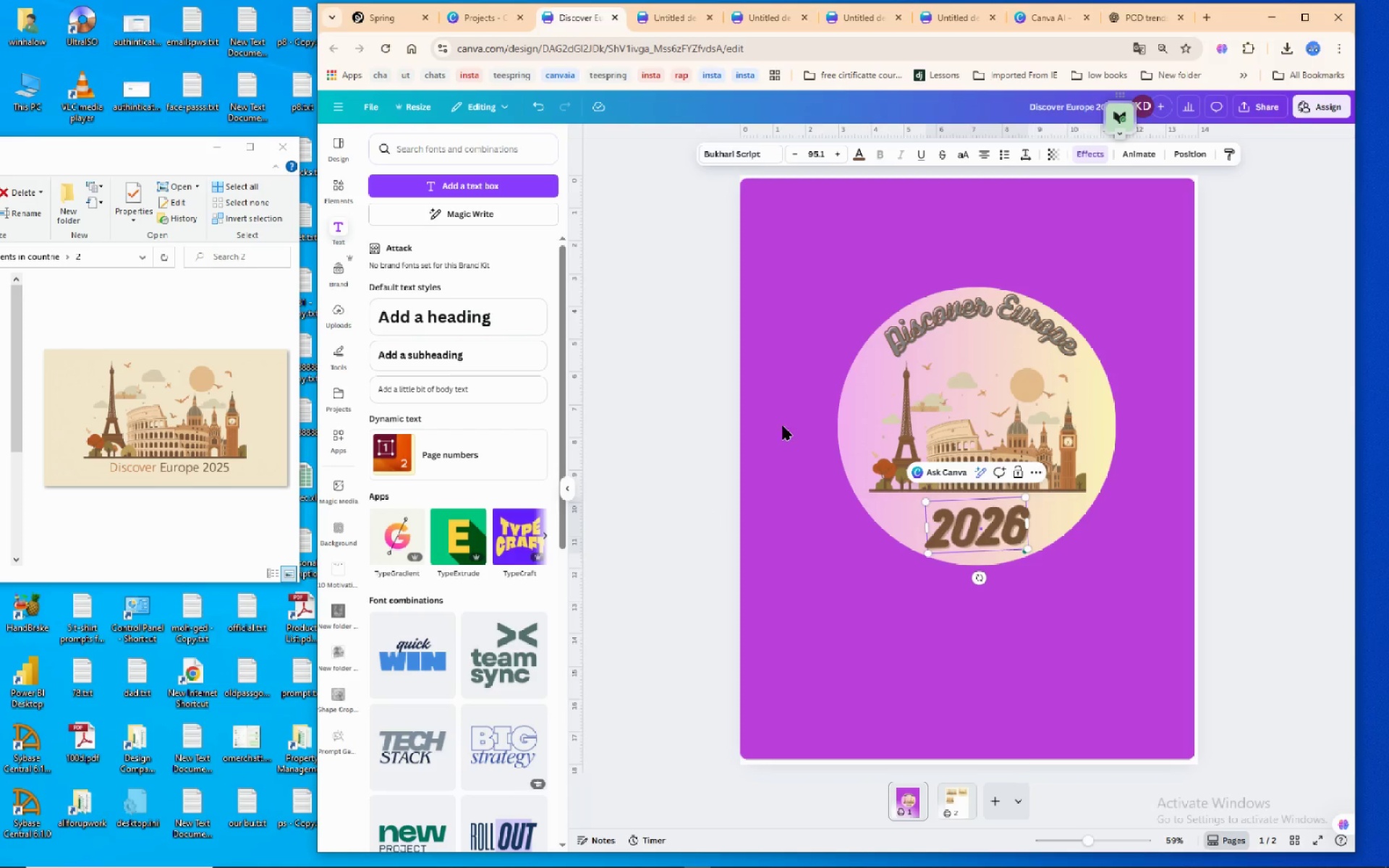 
wait(6.27)
 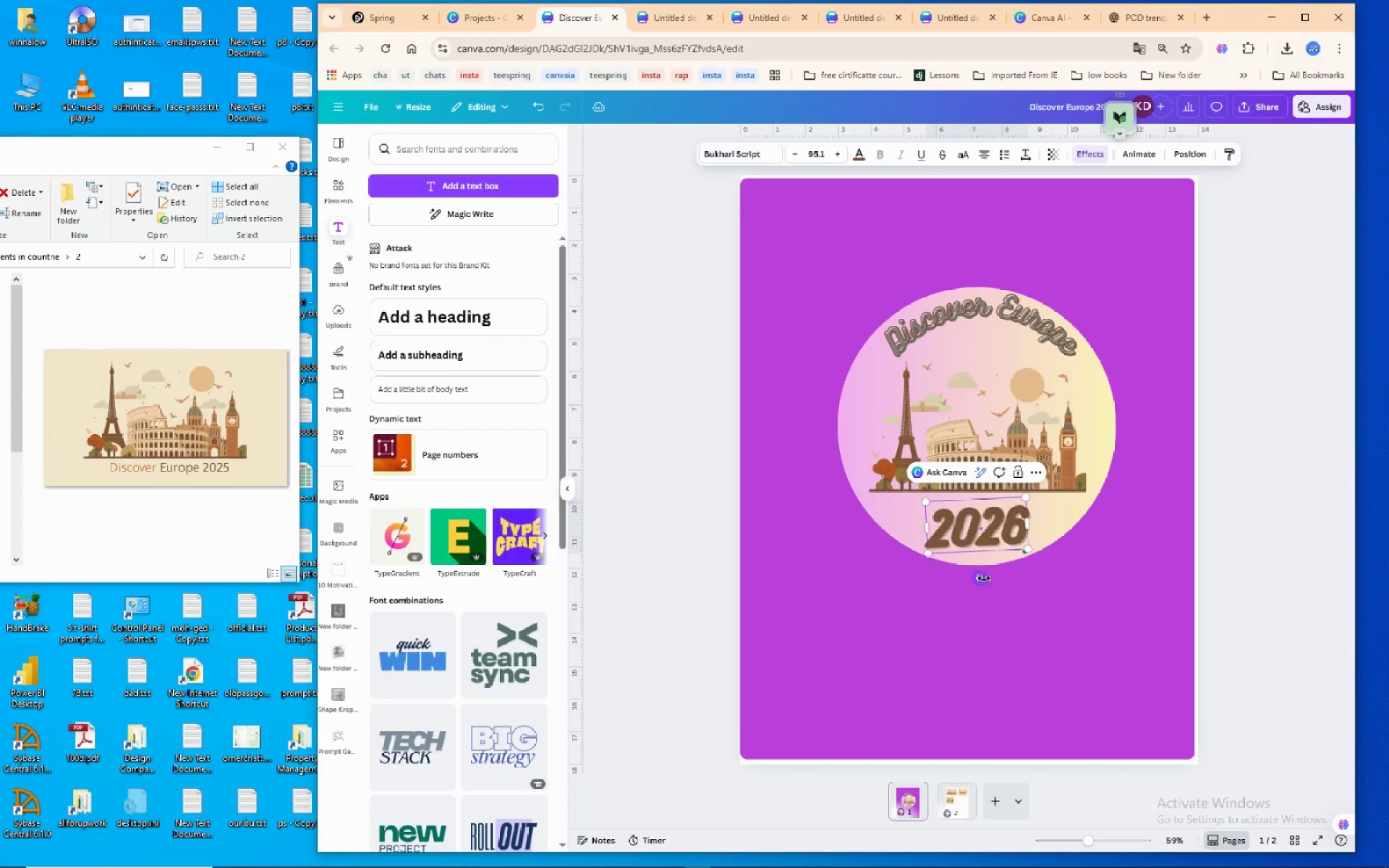 
left_click([542, 110])
 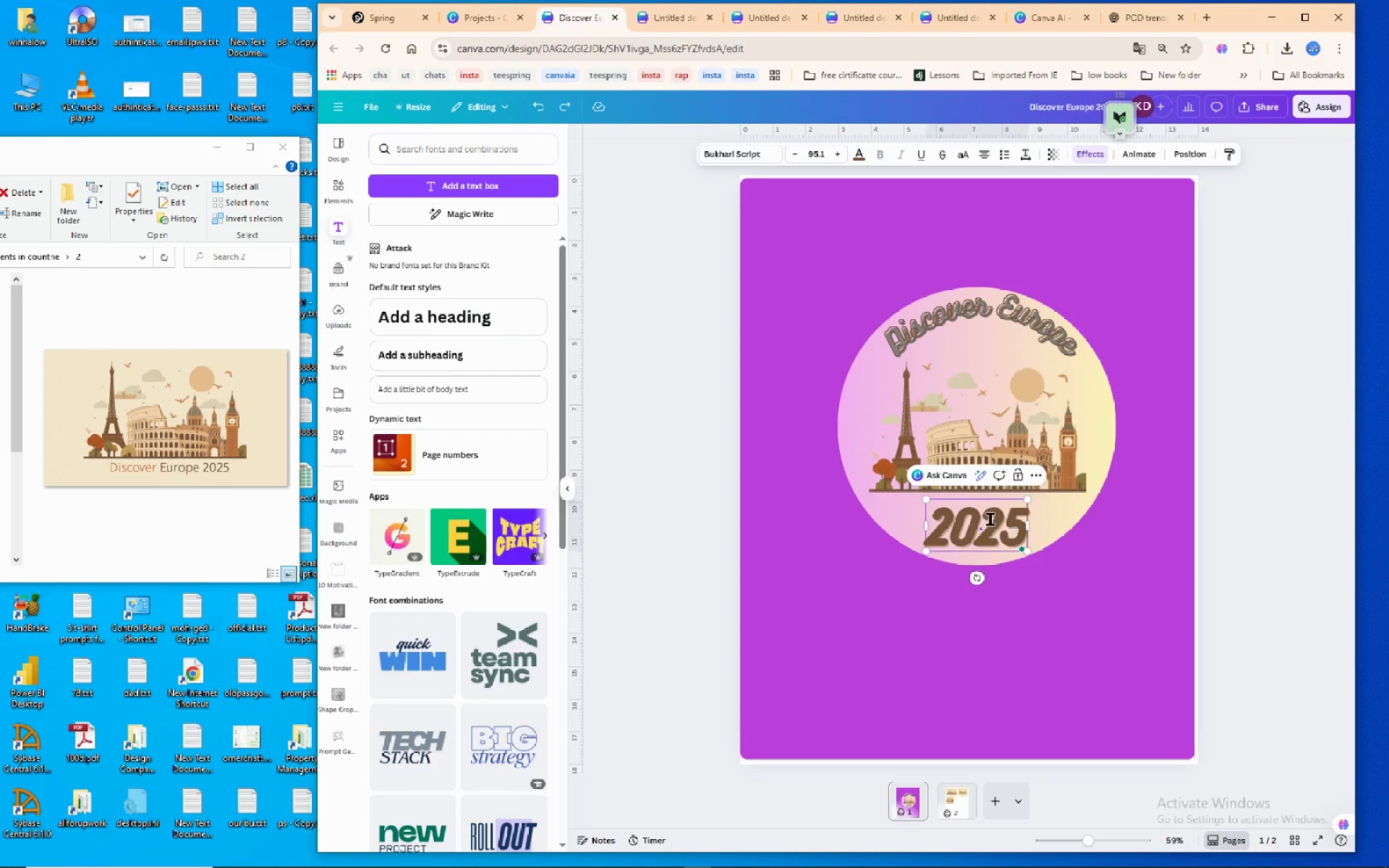 
left_click([1004, 519])
 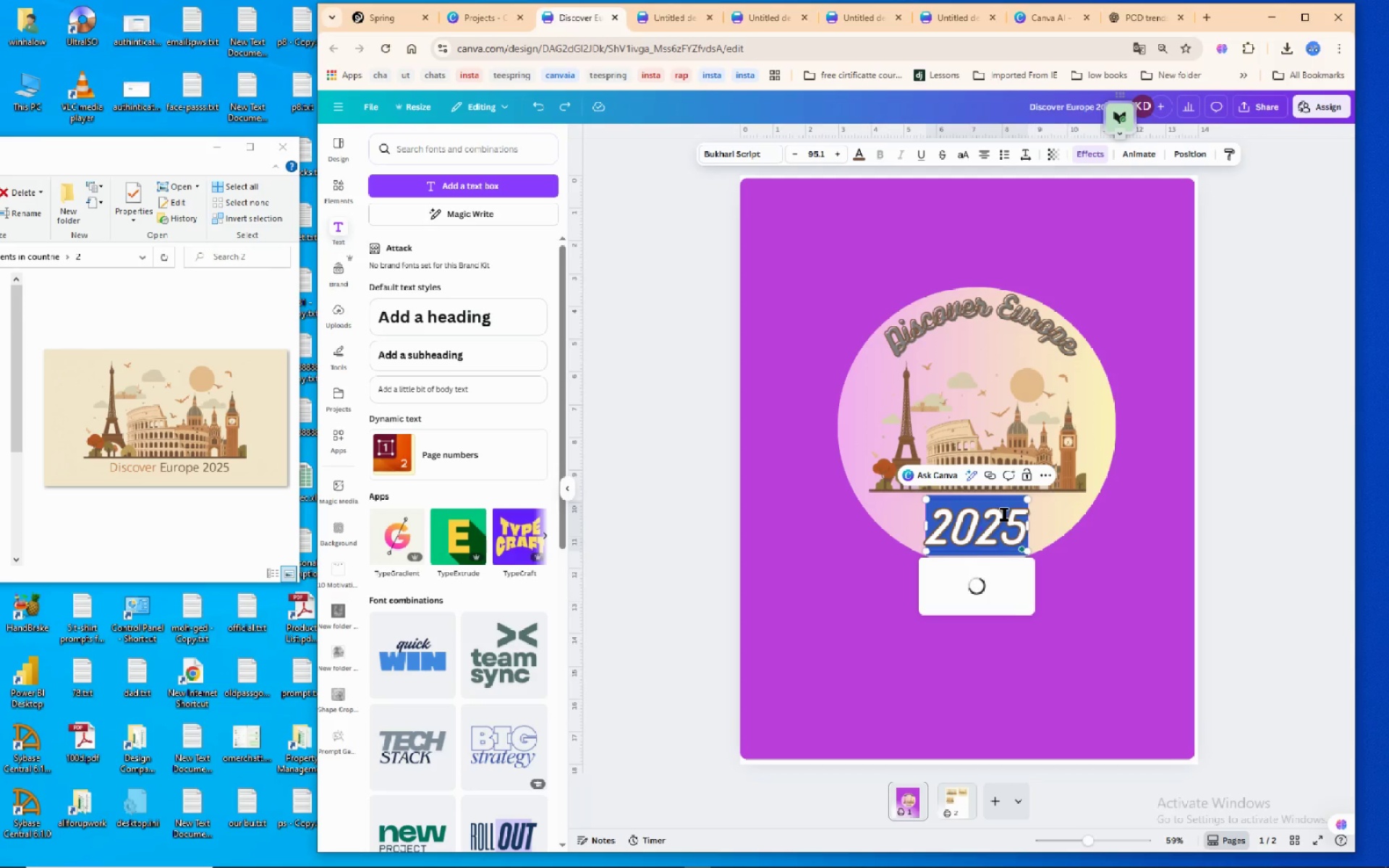 
left_click([1003, 514])
 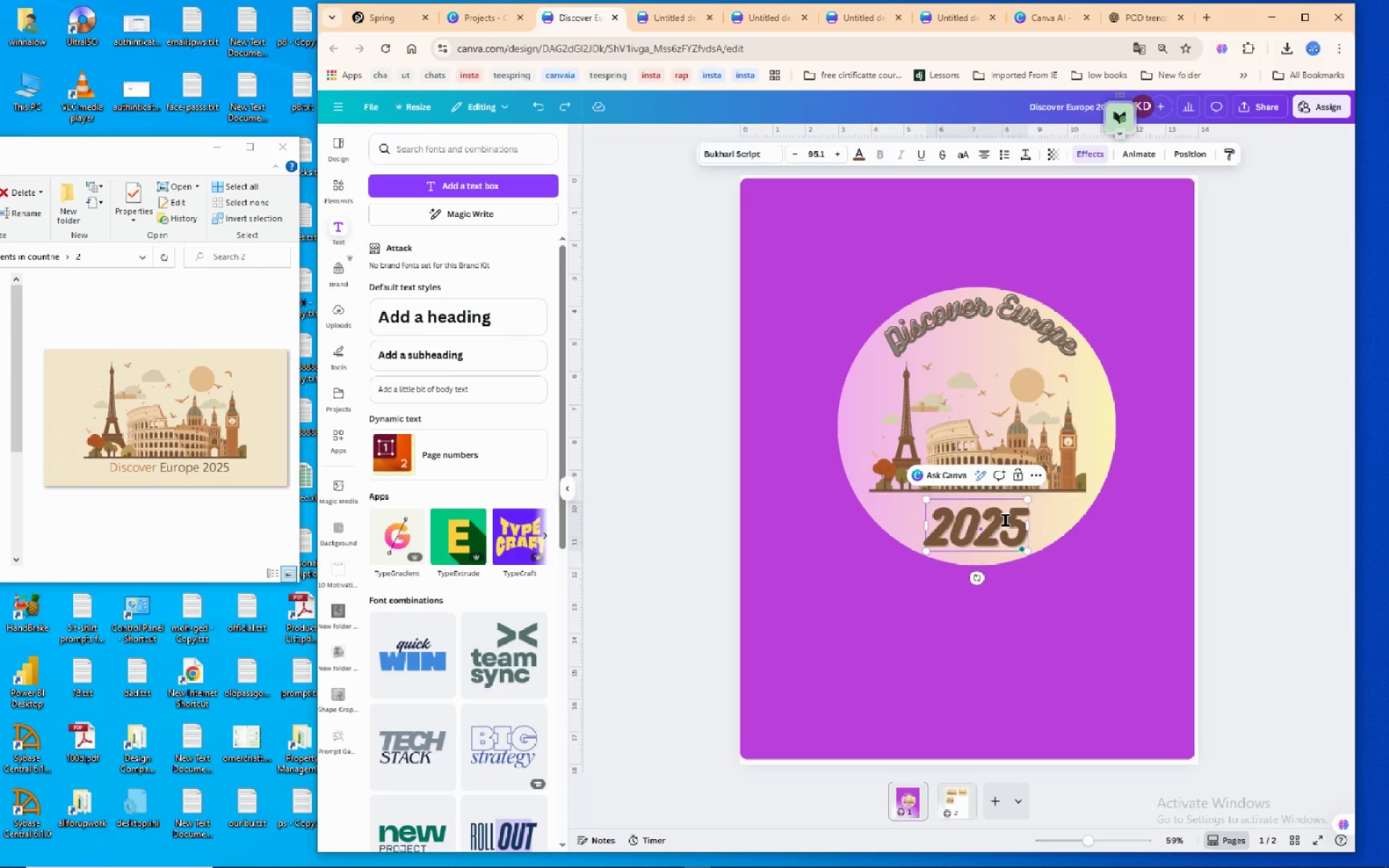 
double_click([1006, 520])
 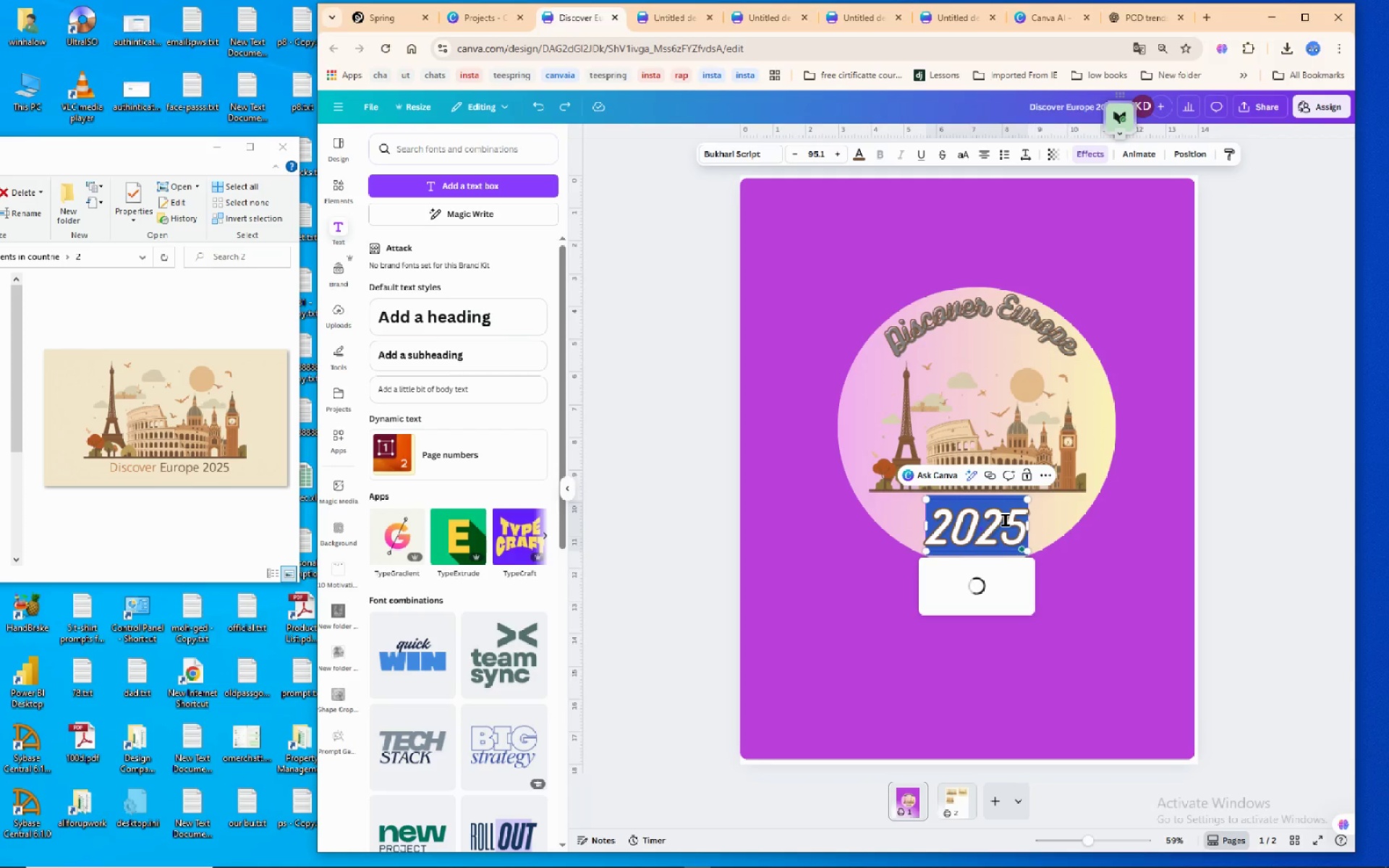 
left_click_drag(start_coordinate=[1006, 520], to_coordinate=[1019, 521])
 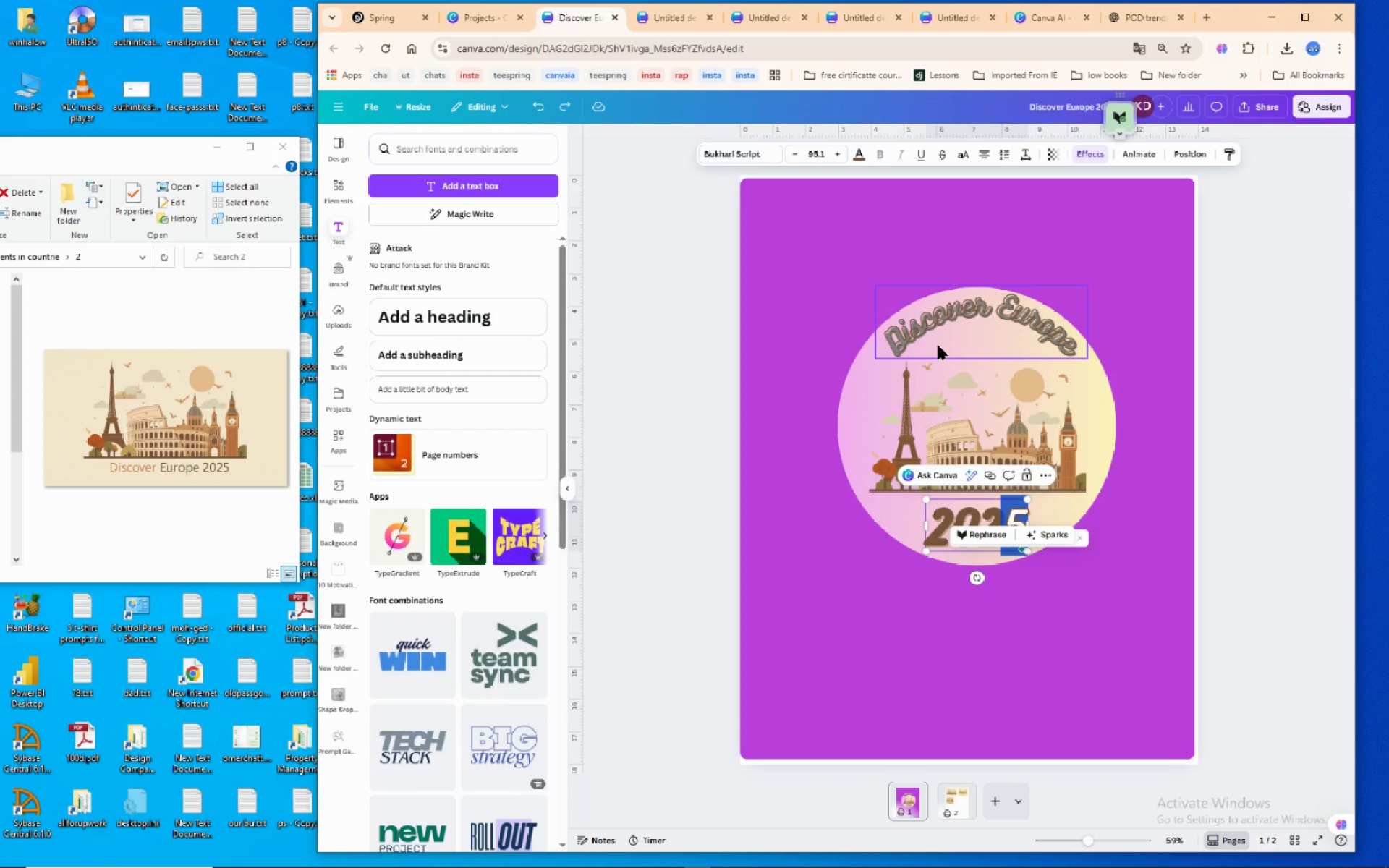 
key(Numpad6)
 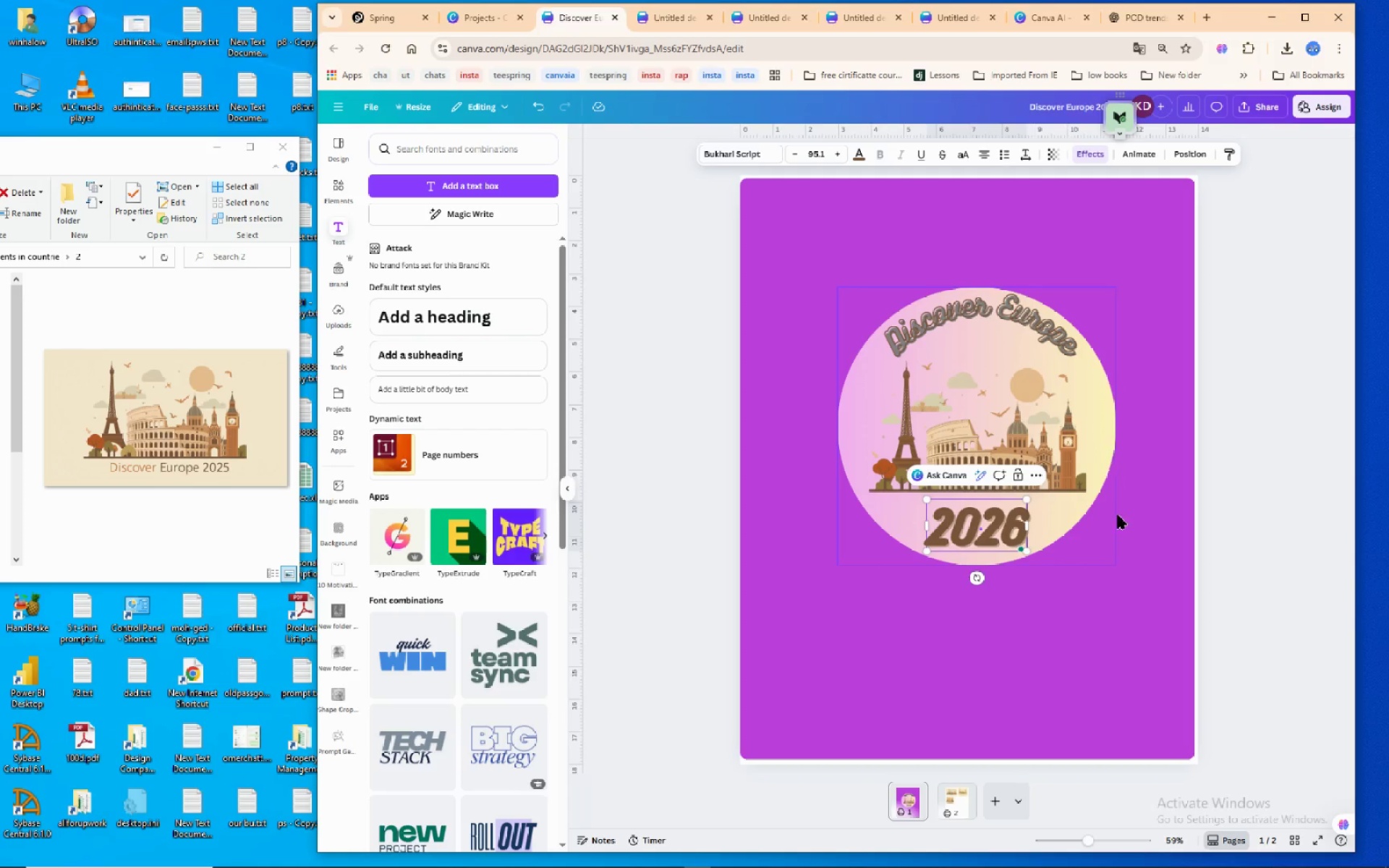 
left_click([1134, 580])
 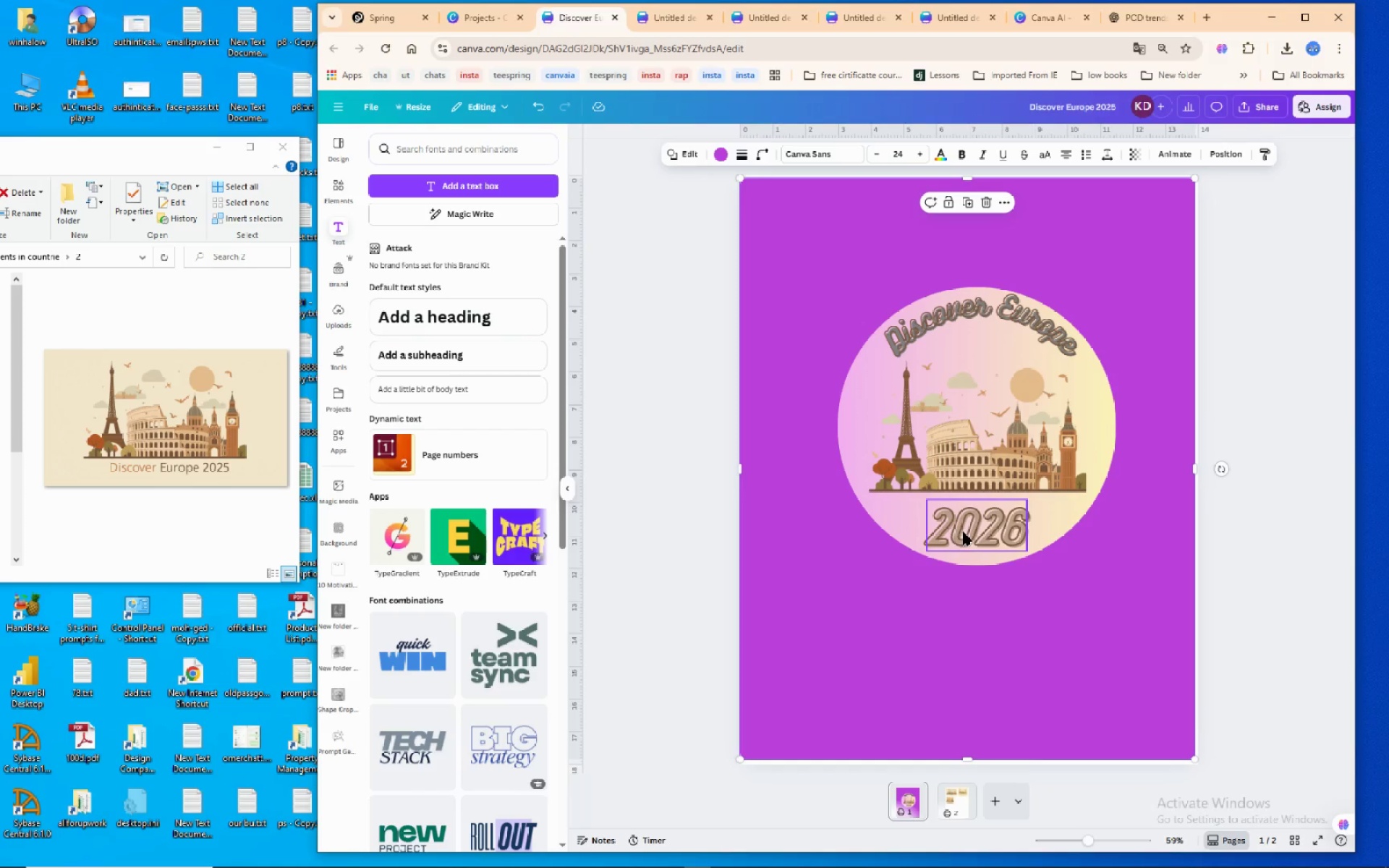 
left_click([964, 532])
 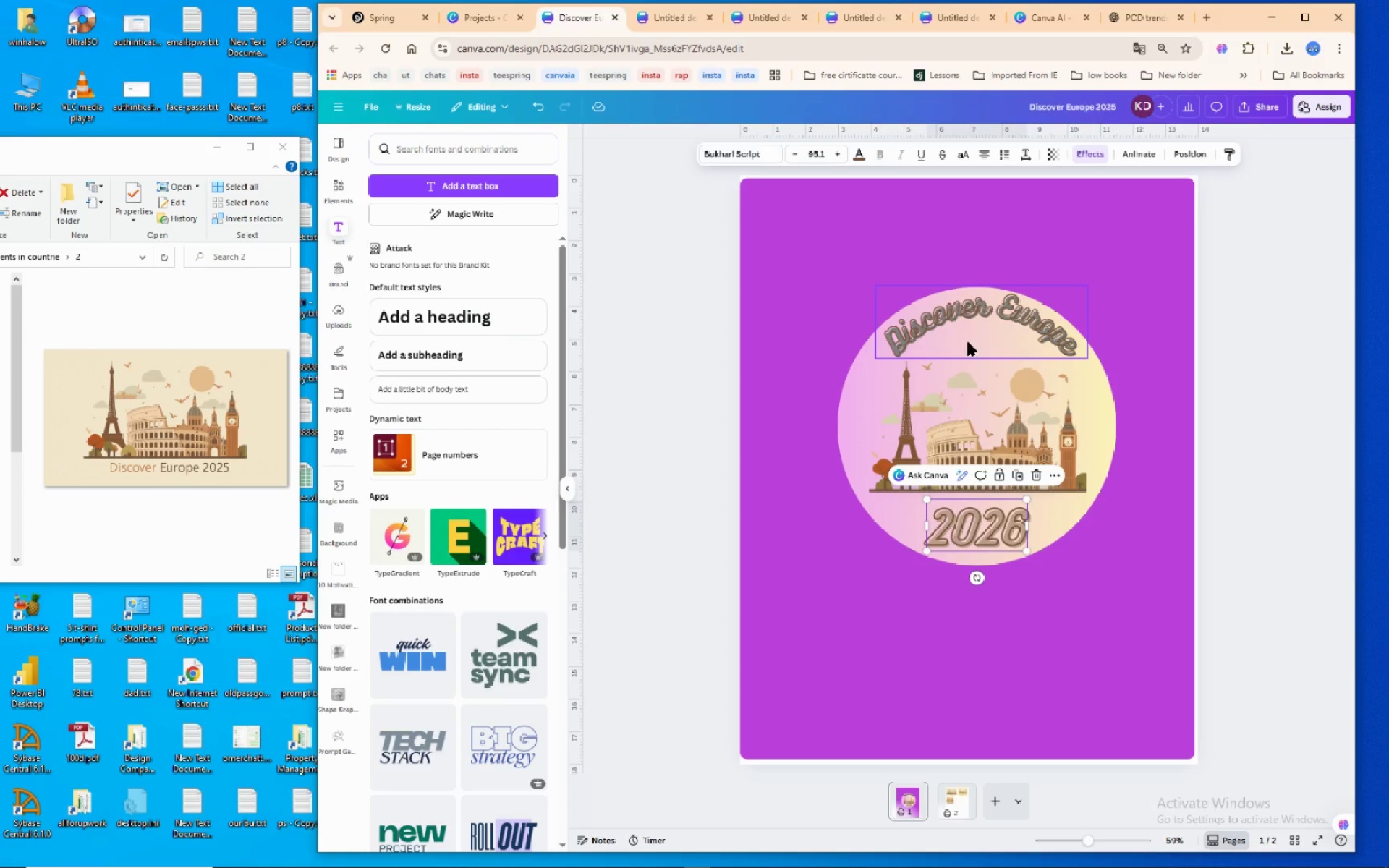 
left_click([965, 312])
 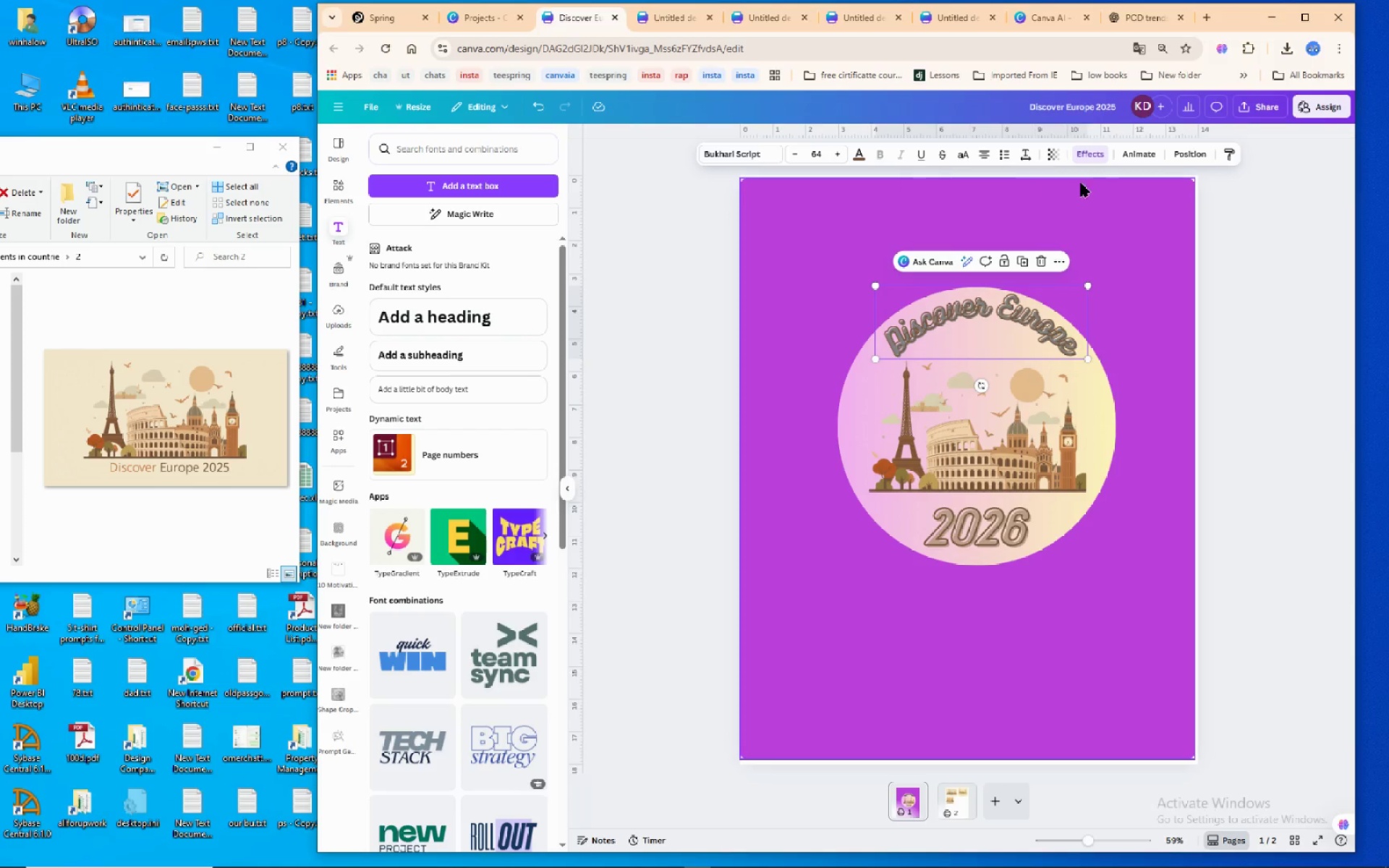 
wait(10.37)
 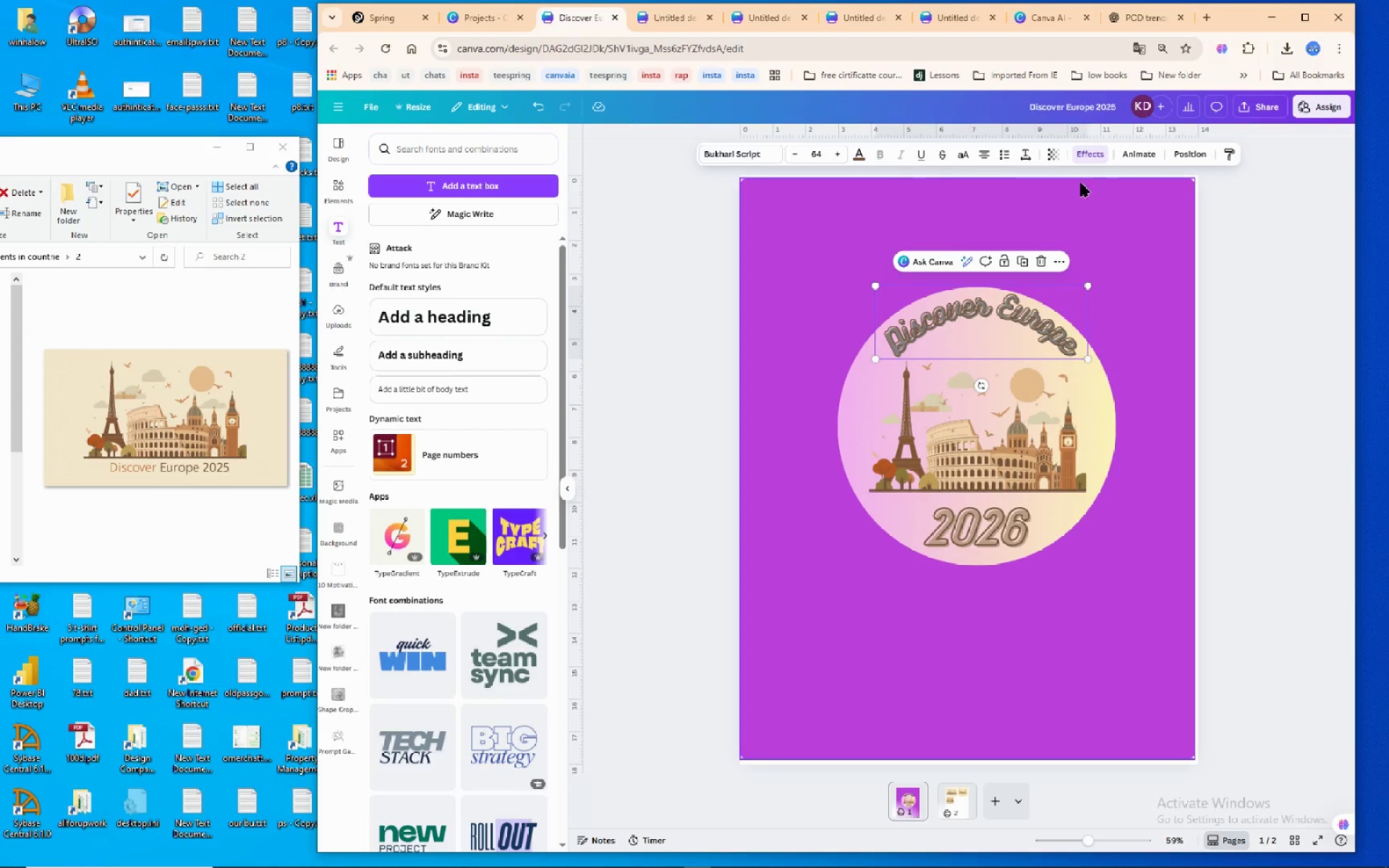 
left_click([1230, 147])
 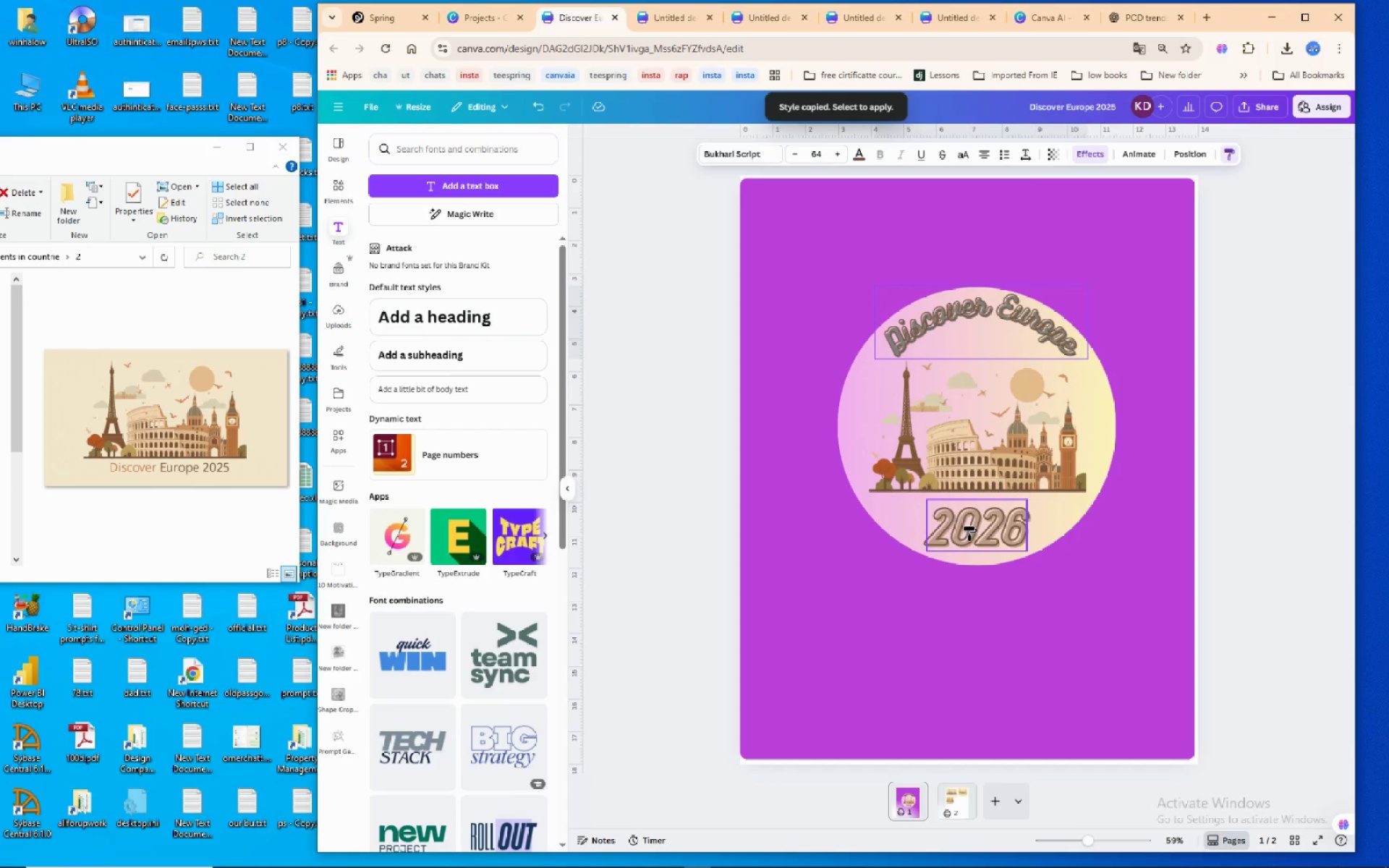 
left_click([972, 534])
 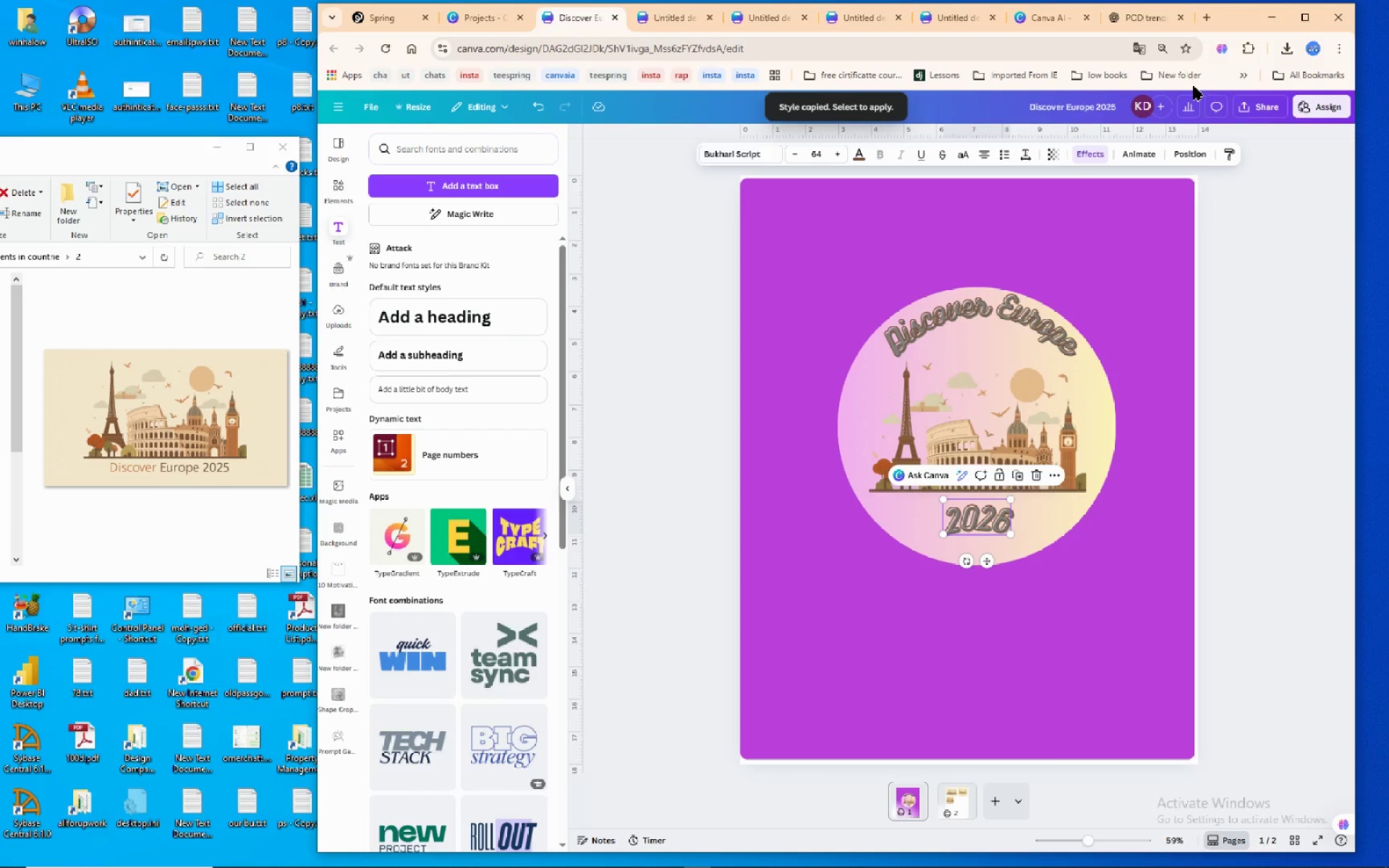 
left_click([1083, 152])
 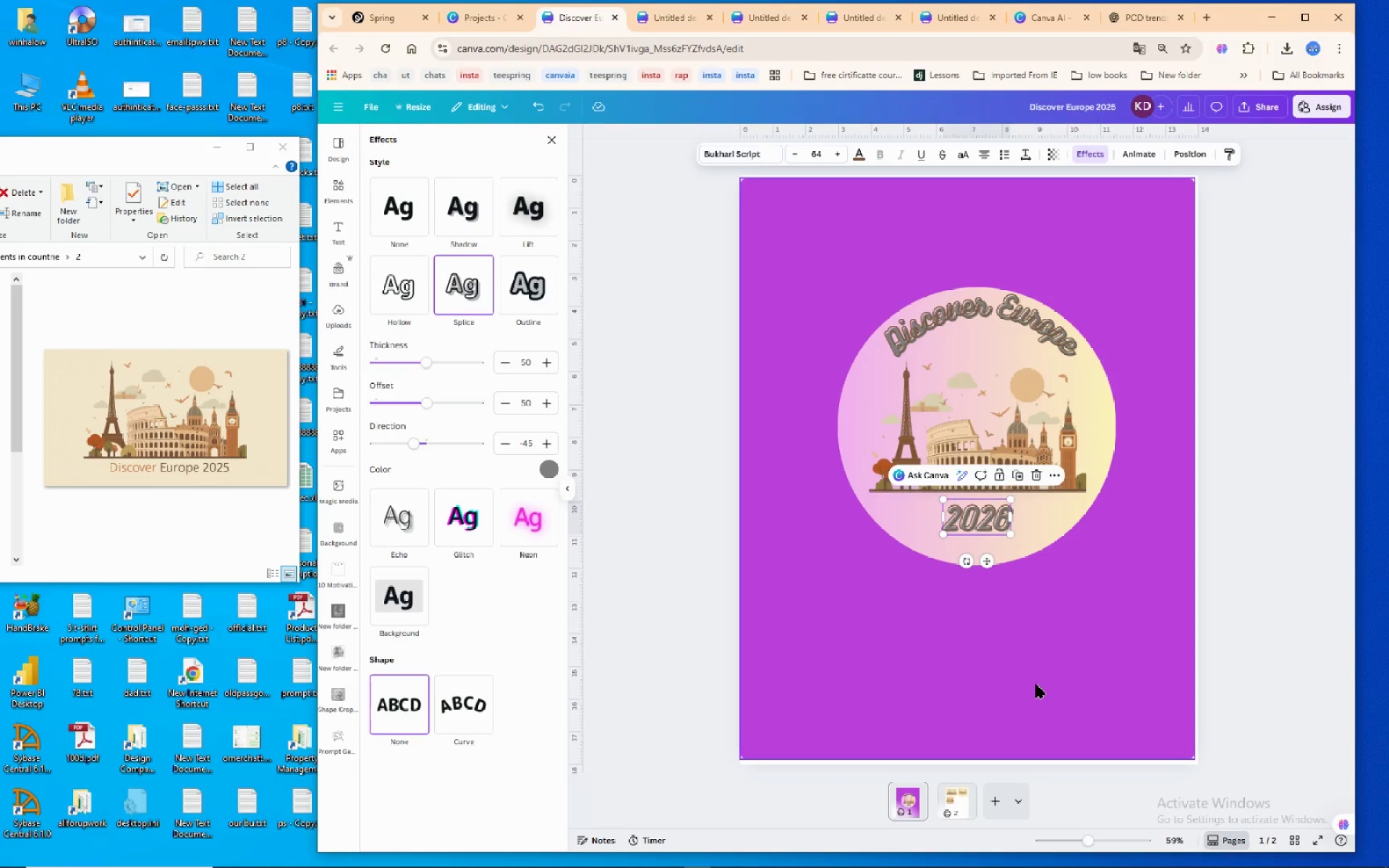 
left_click([1040, 671])
 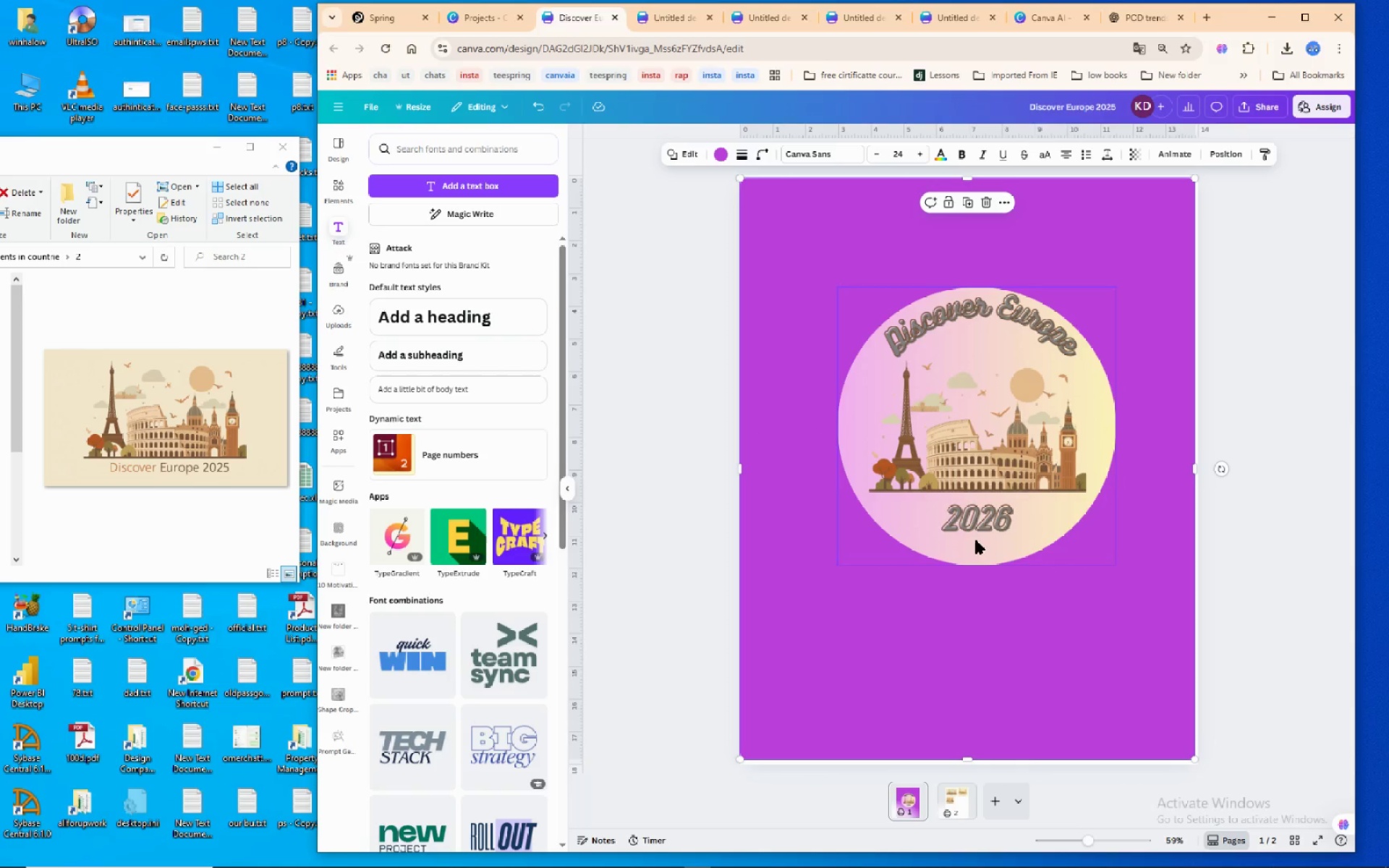 
left_click([977, 524])
 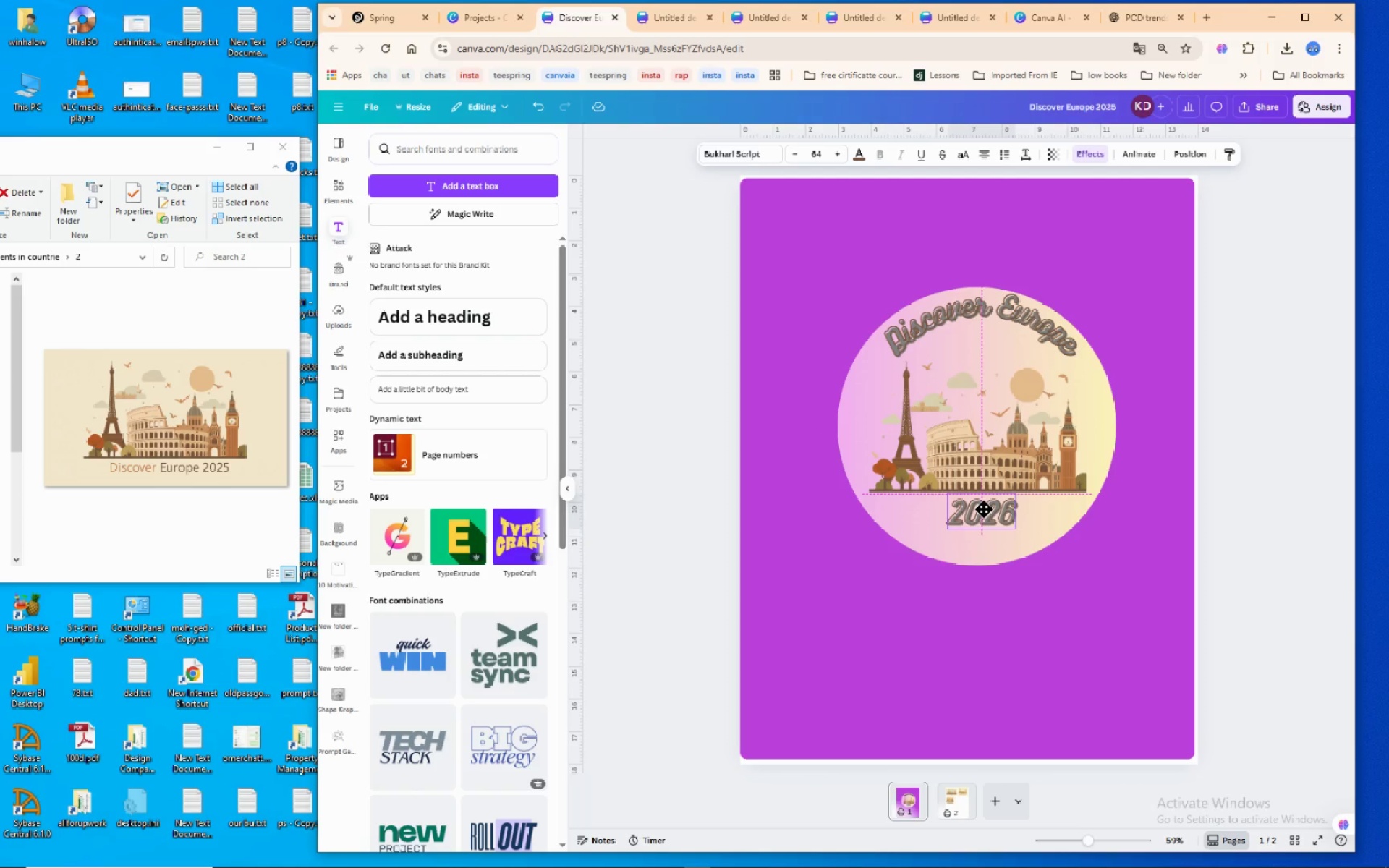 
wait(8.22)
 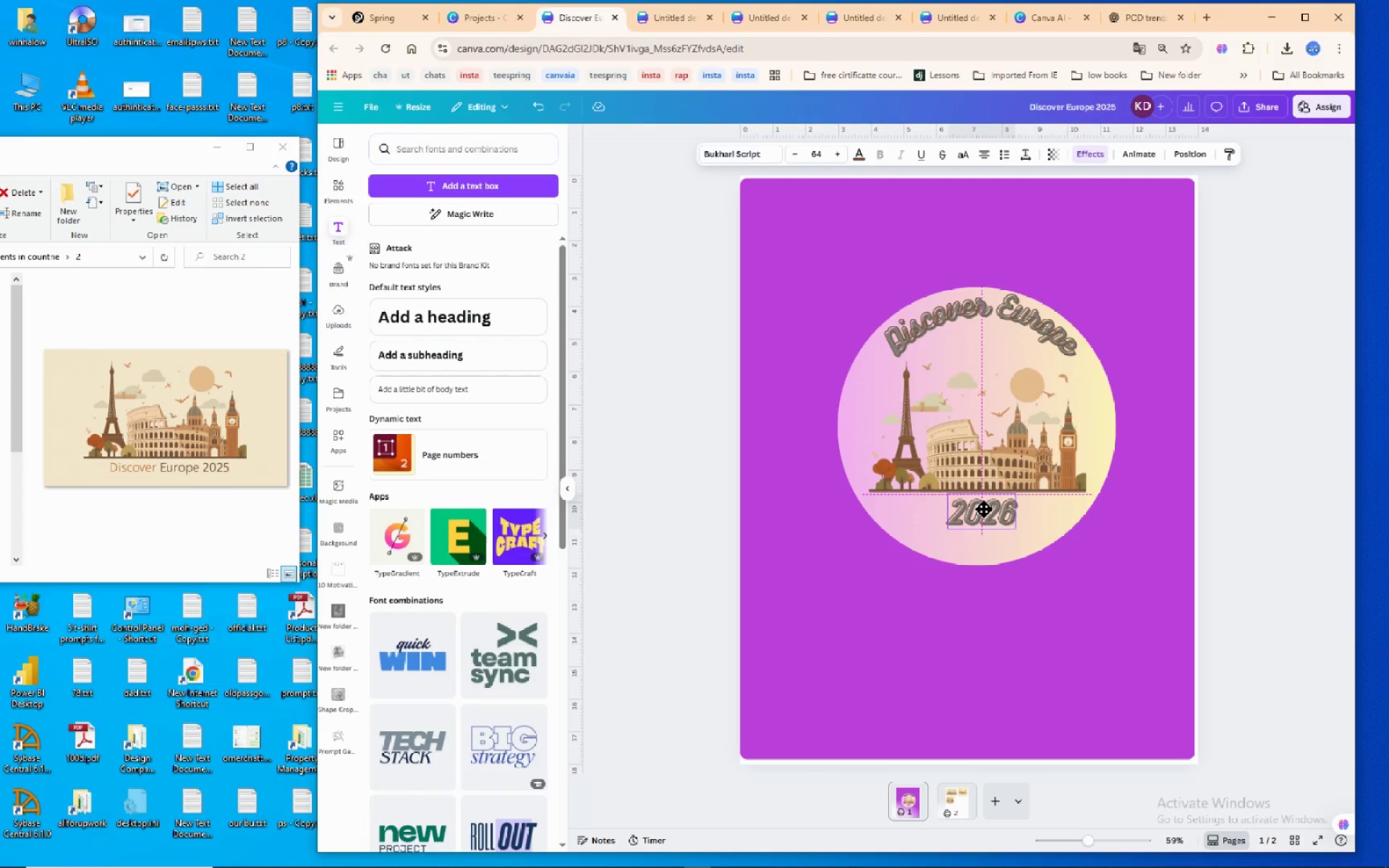 
left_click([963, 309])
 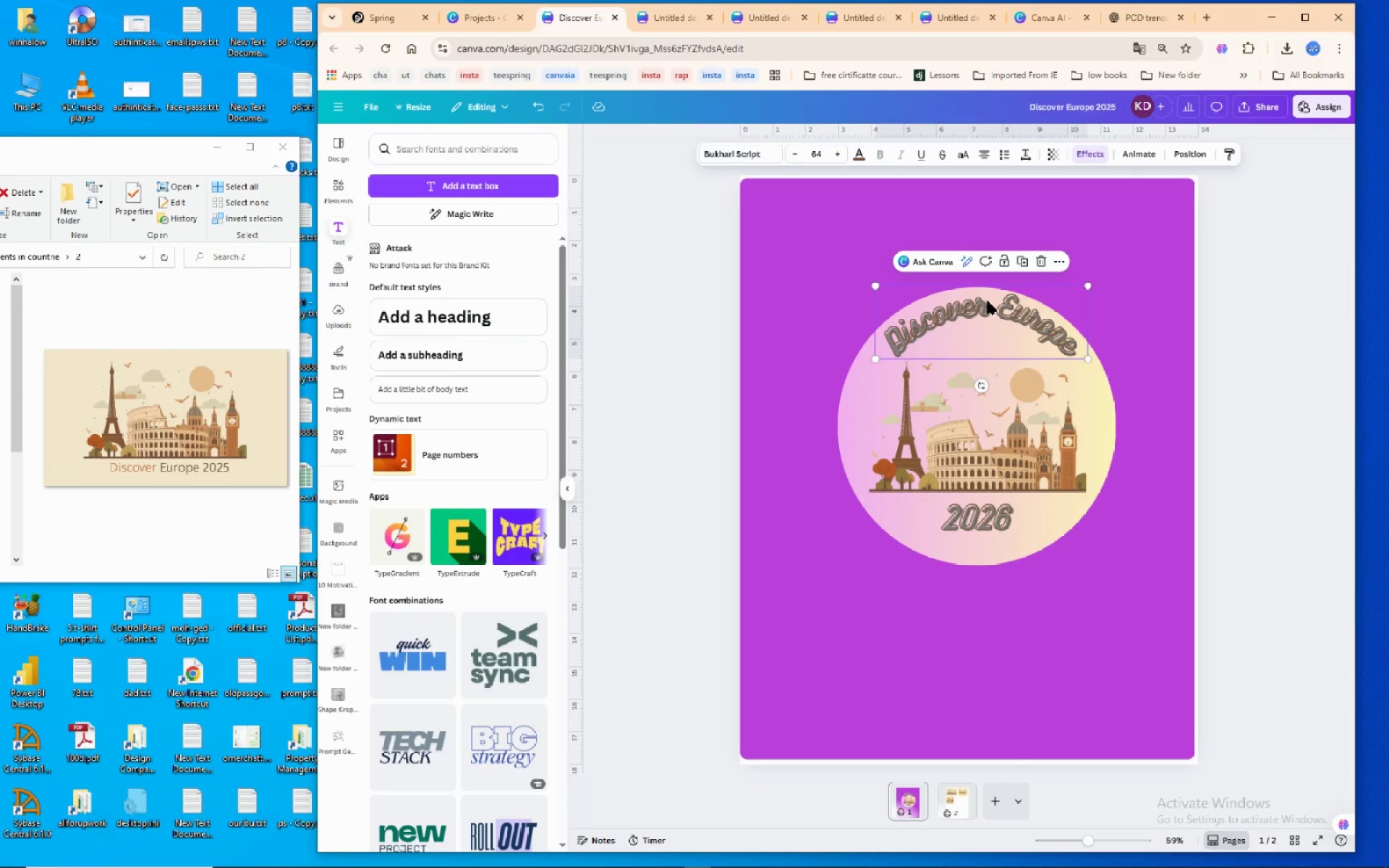 
left_click_drag(start_coordinate=[987, 301], to_coordinate=[987, 313])
 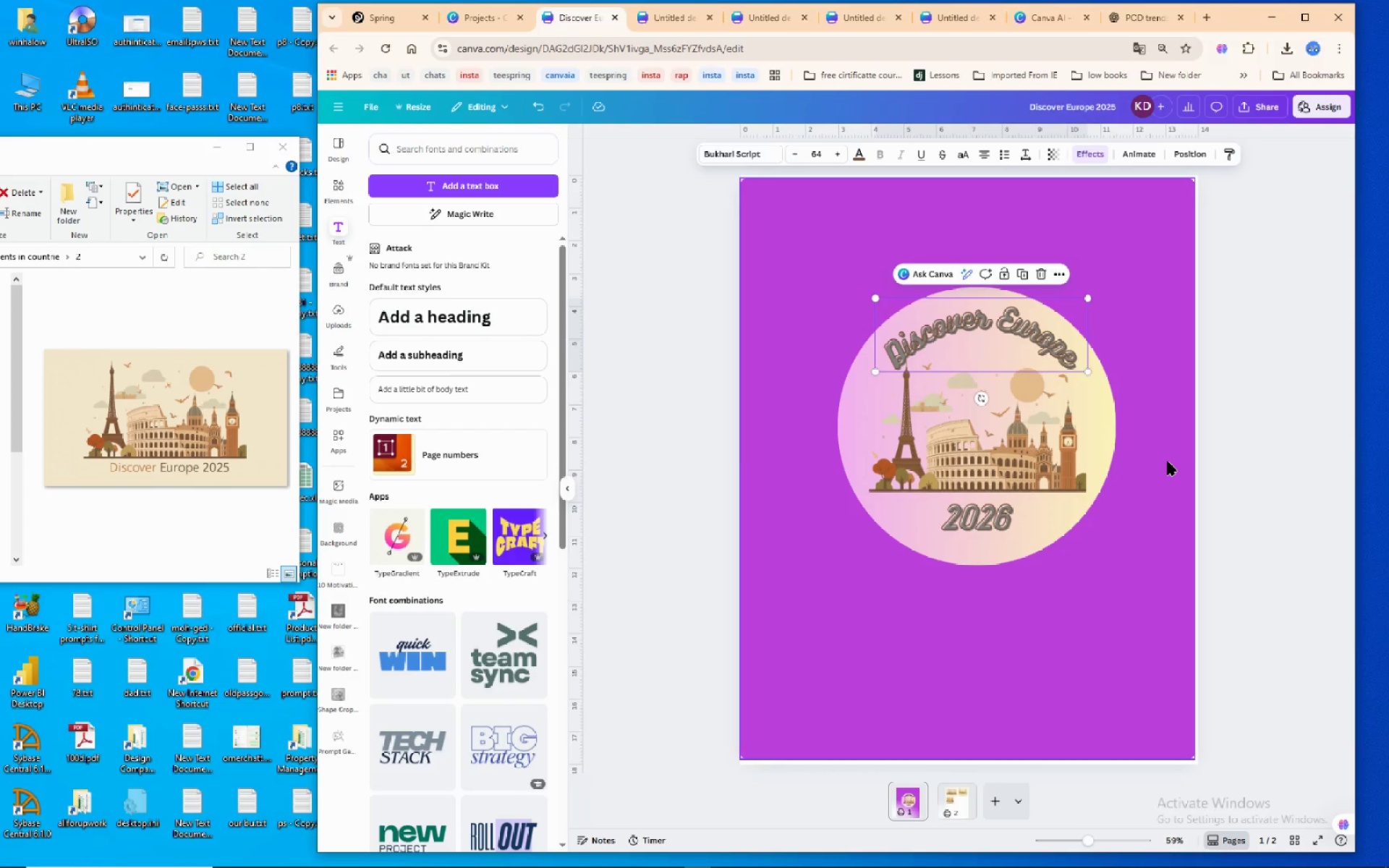 
left_click([1168, 461])
 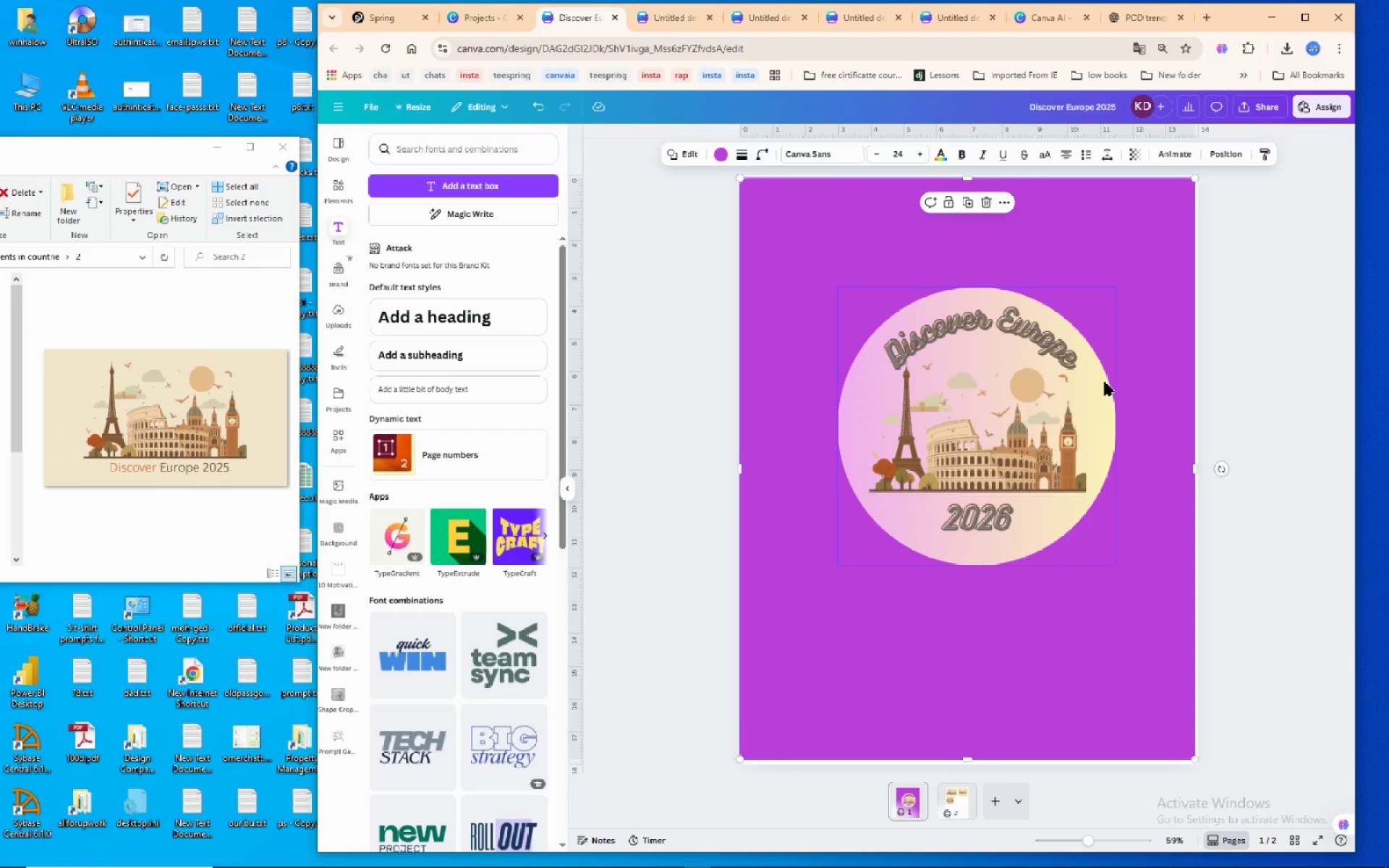 
left_click([1105, 382])
 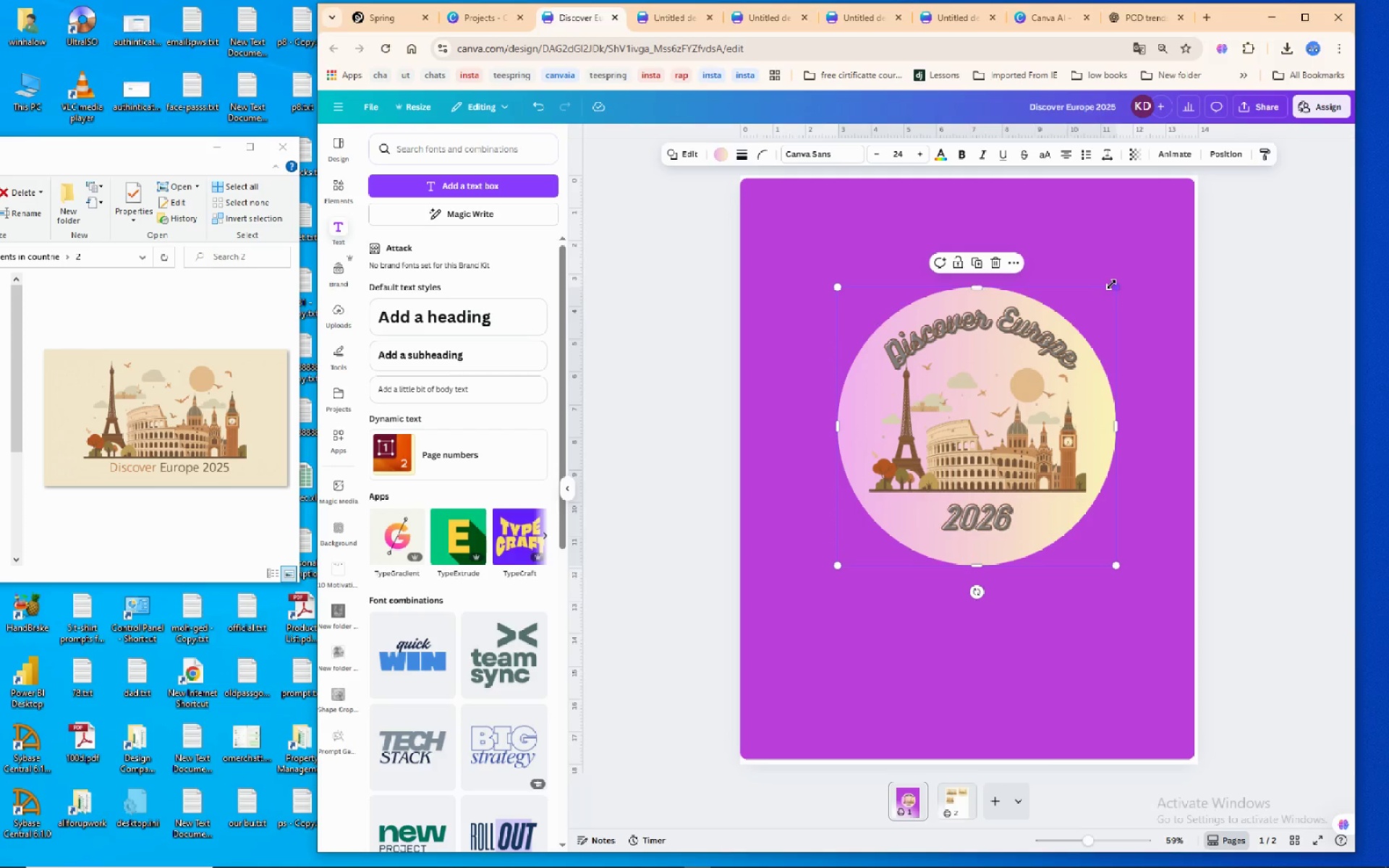 
left_click_drag(start_coordinate=[1112, 284], to_coordinate=[1098, 302])
 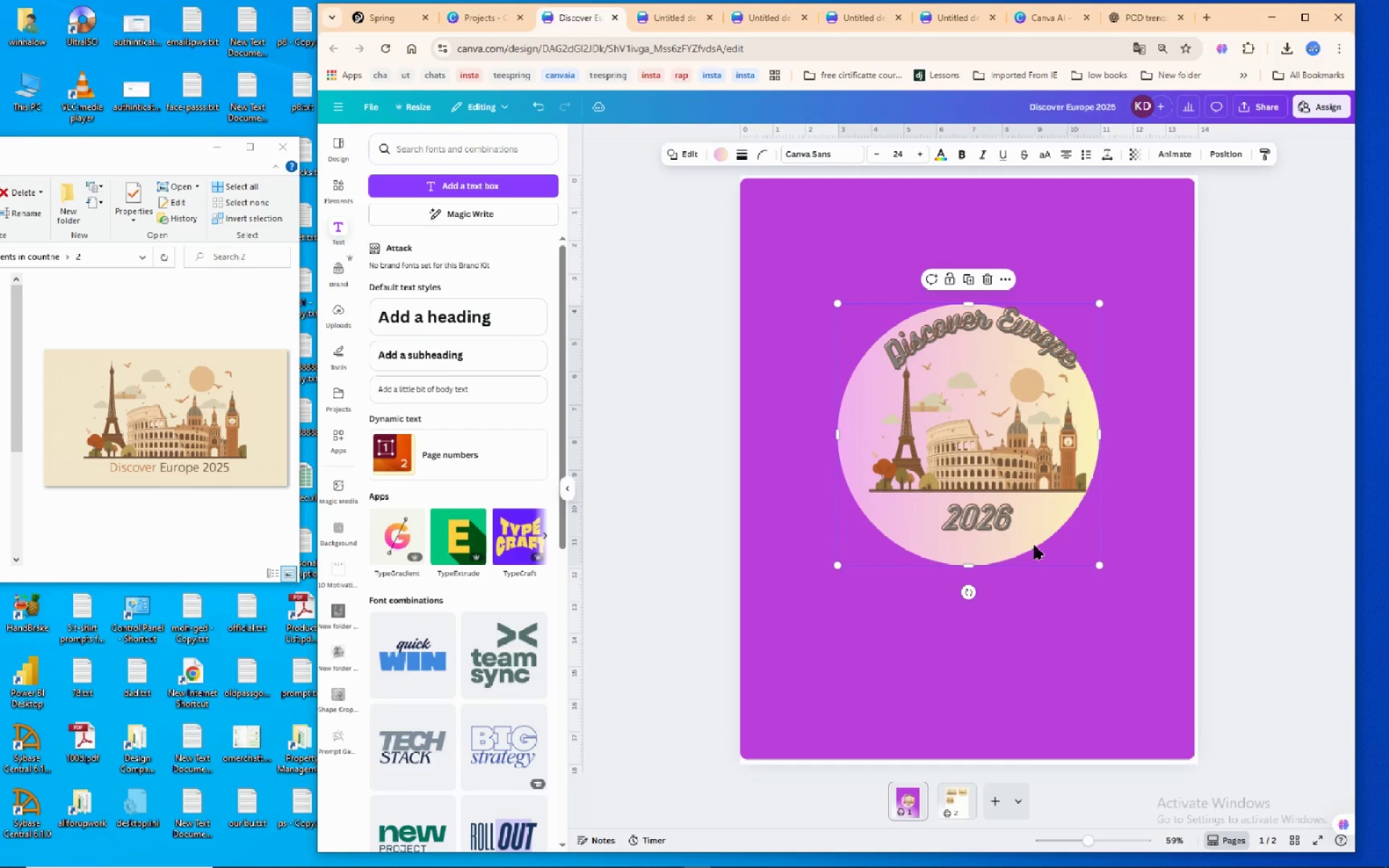 
left_click_drag(start_coordinate=[1080, 548], to_coordinate=[1089, 540])
 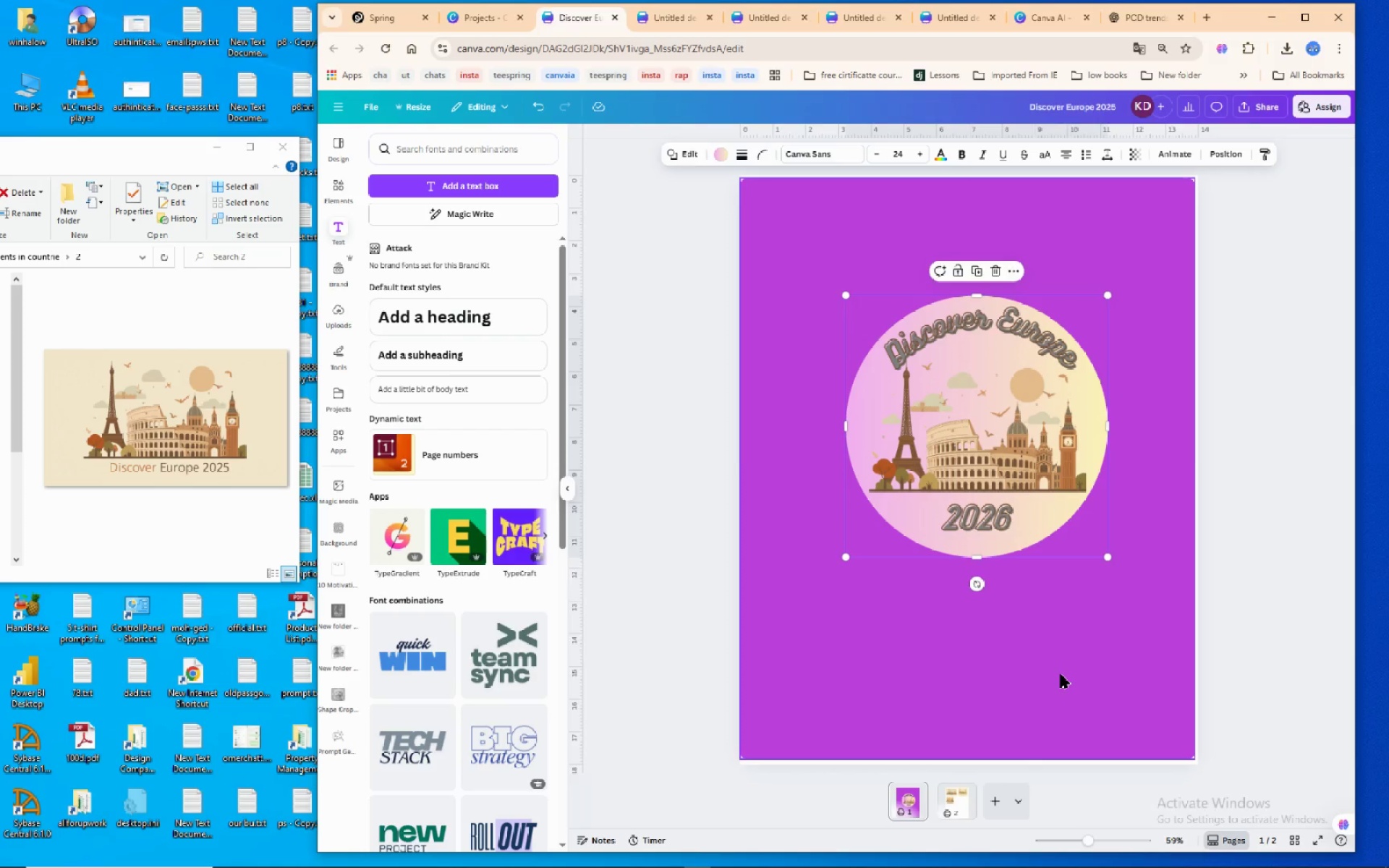 
left_click([1061, 674])
 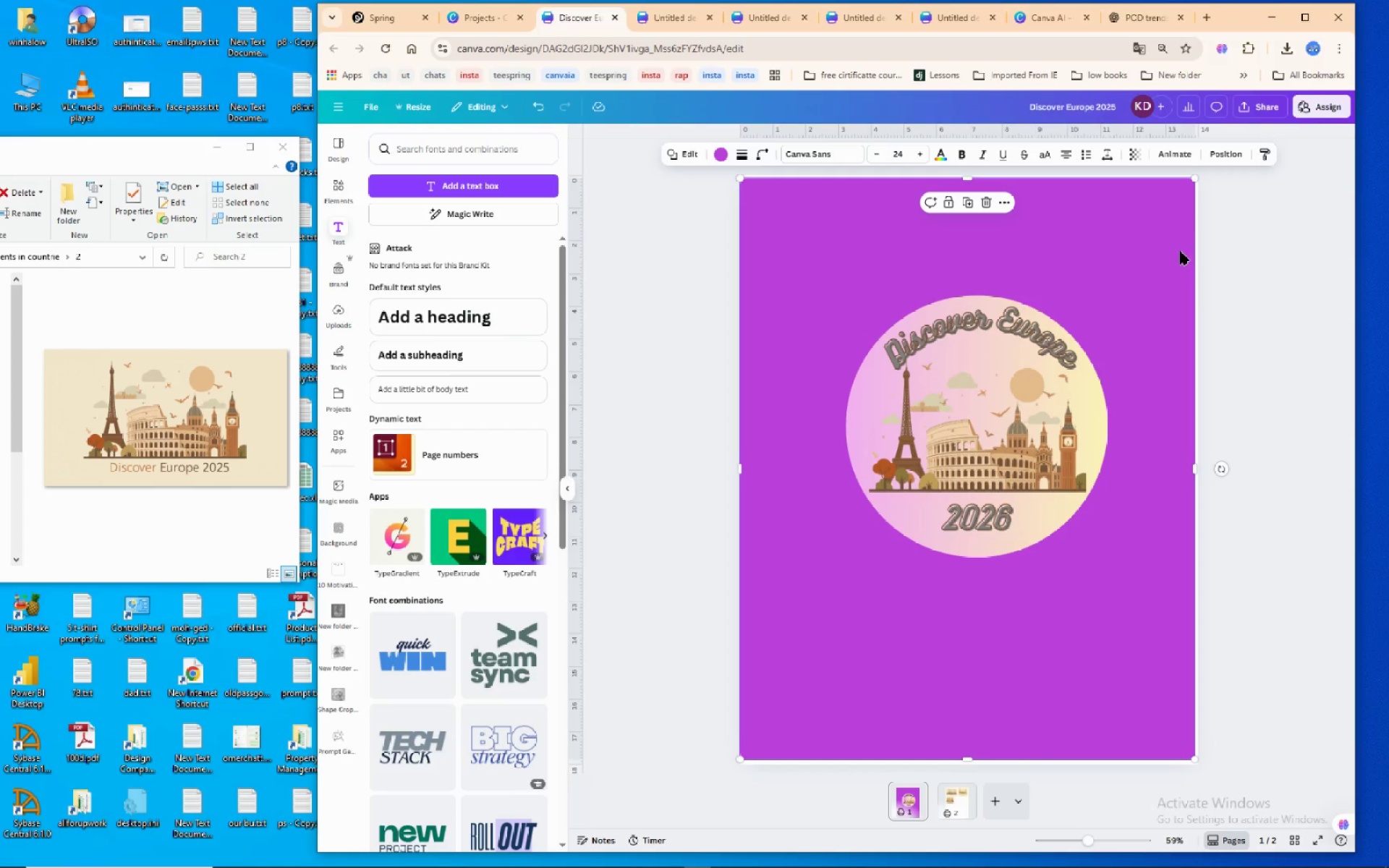 
left_click_drag(start_coordinate=[1175, 252], to_coordinate=[972, 701])
 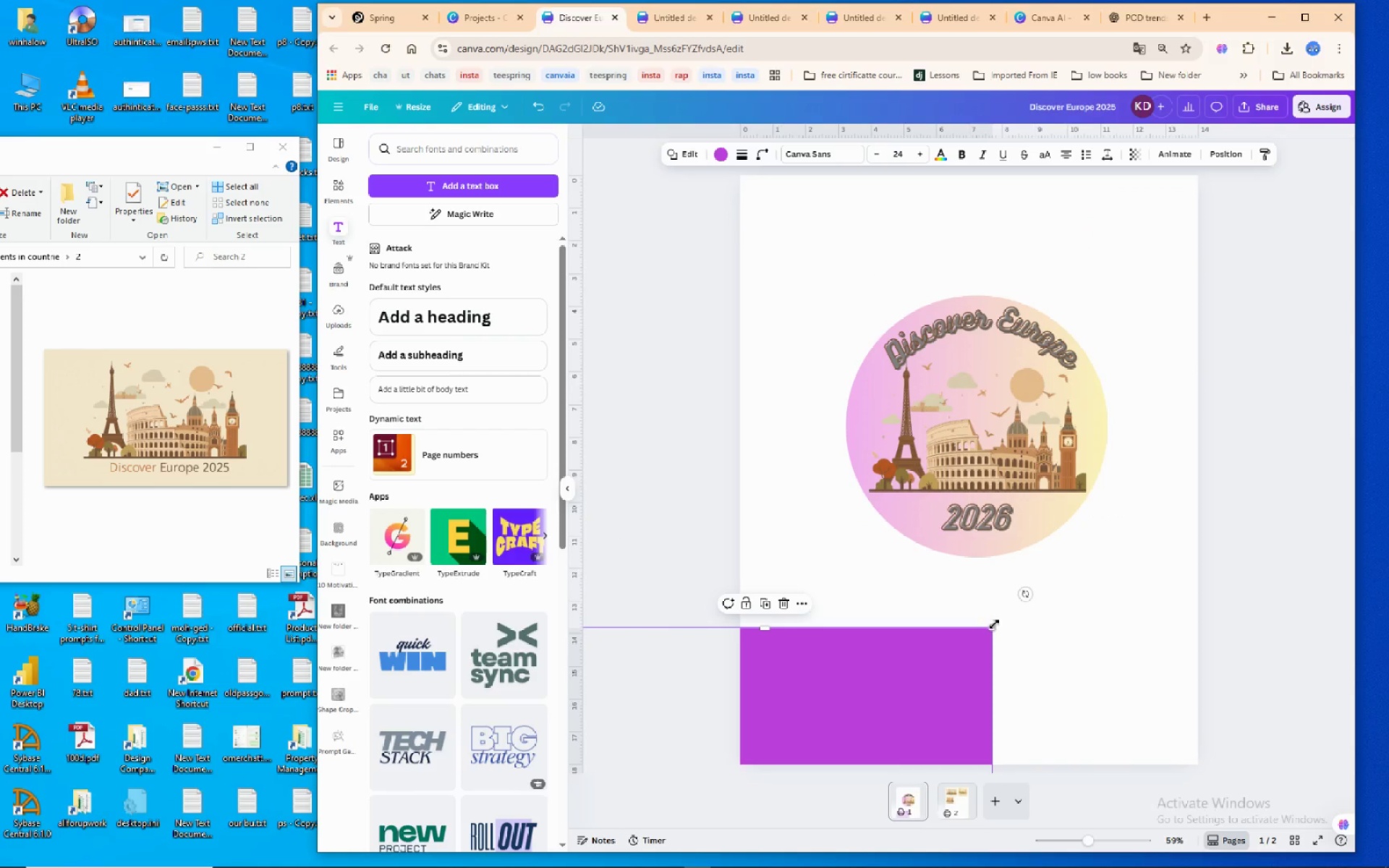 
left_click_drag(start_coordinate=[994, 624], to_coordinate=[838, 681])
 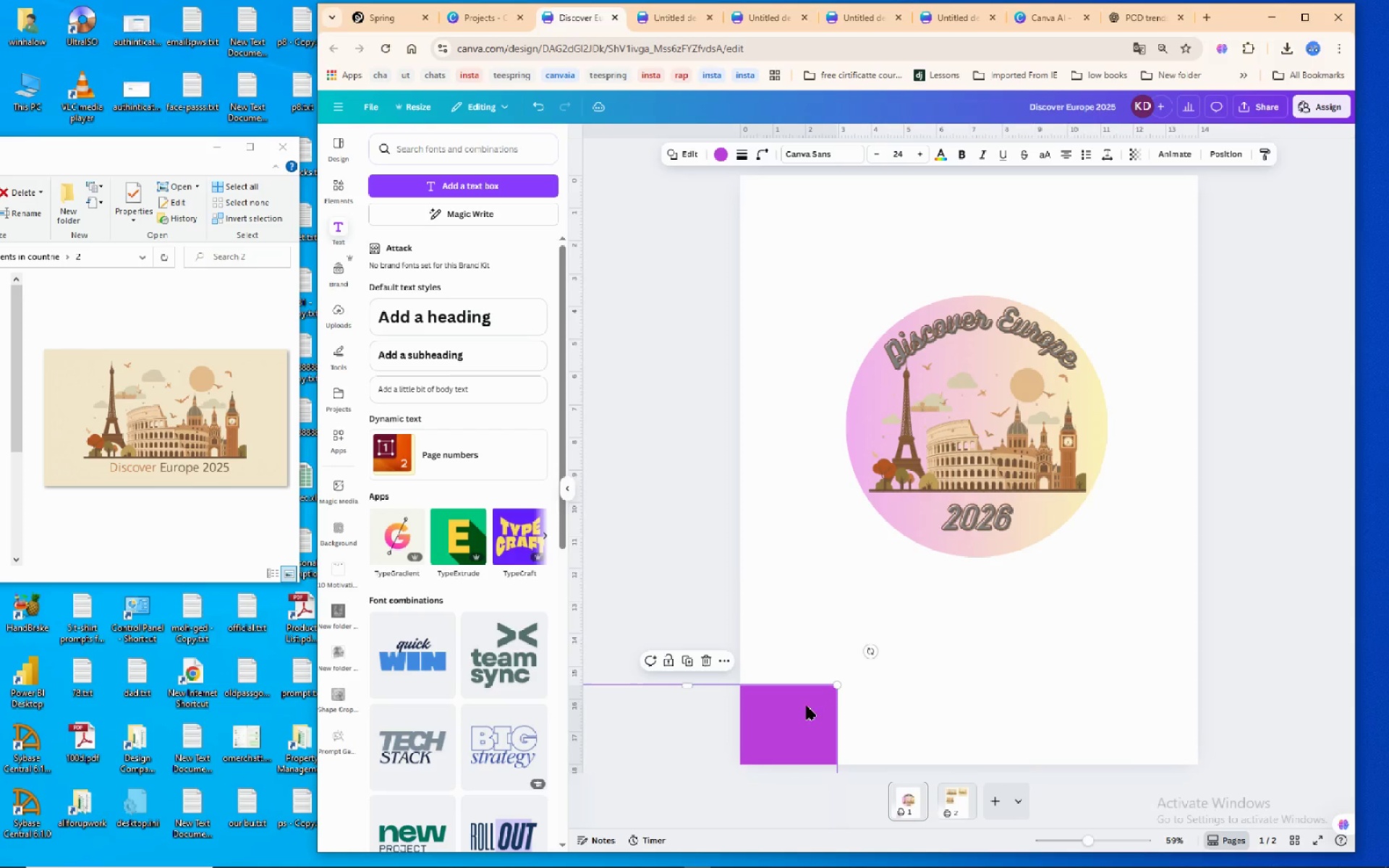 
left_click_drag(start_coordinate=[795, 720], to_coordinate=[763, 647])
 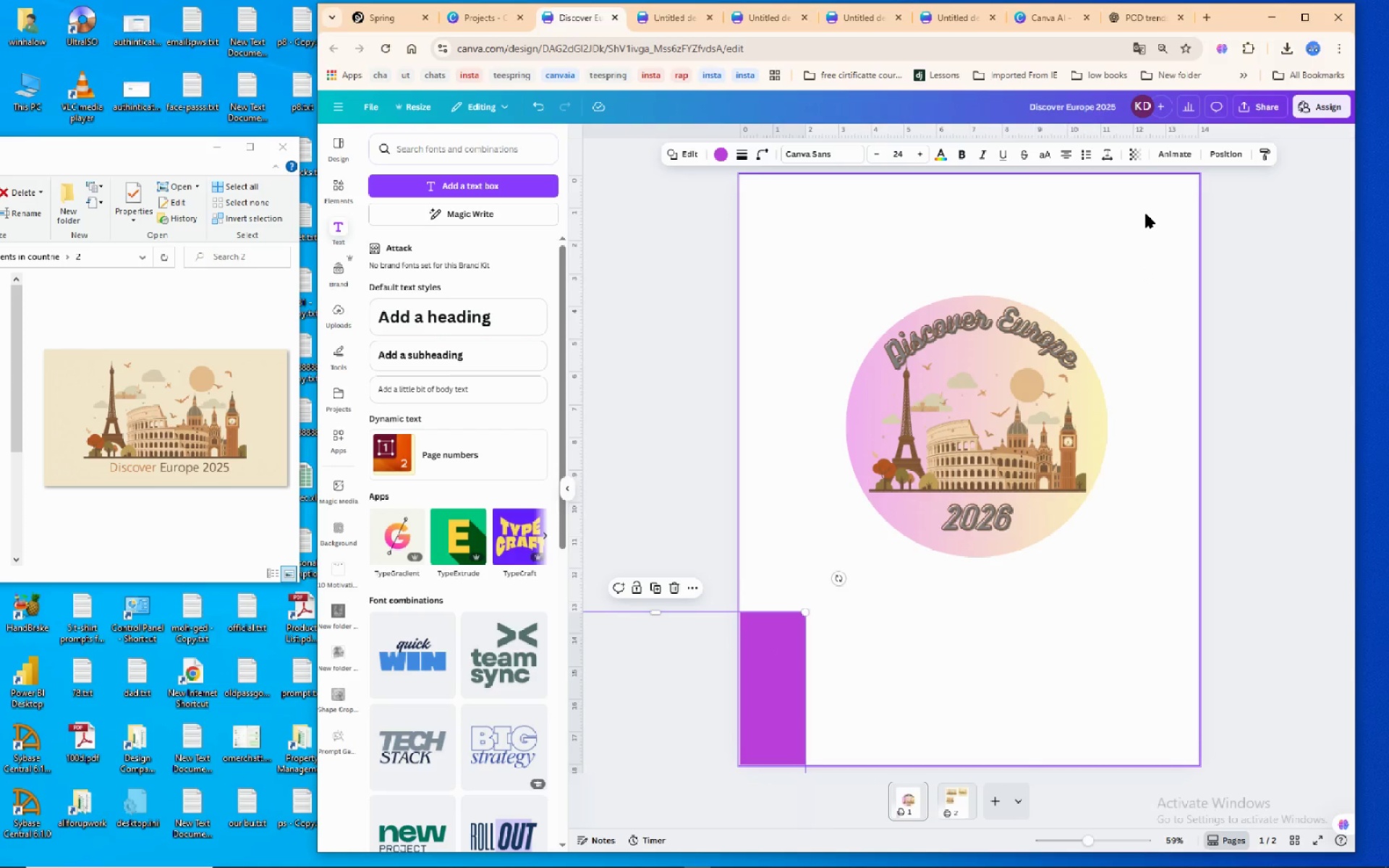 
left_click_drag(start_coordinate=[1146, 214], to_coordinate=[805, 570])
 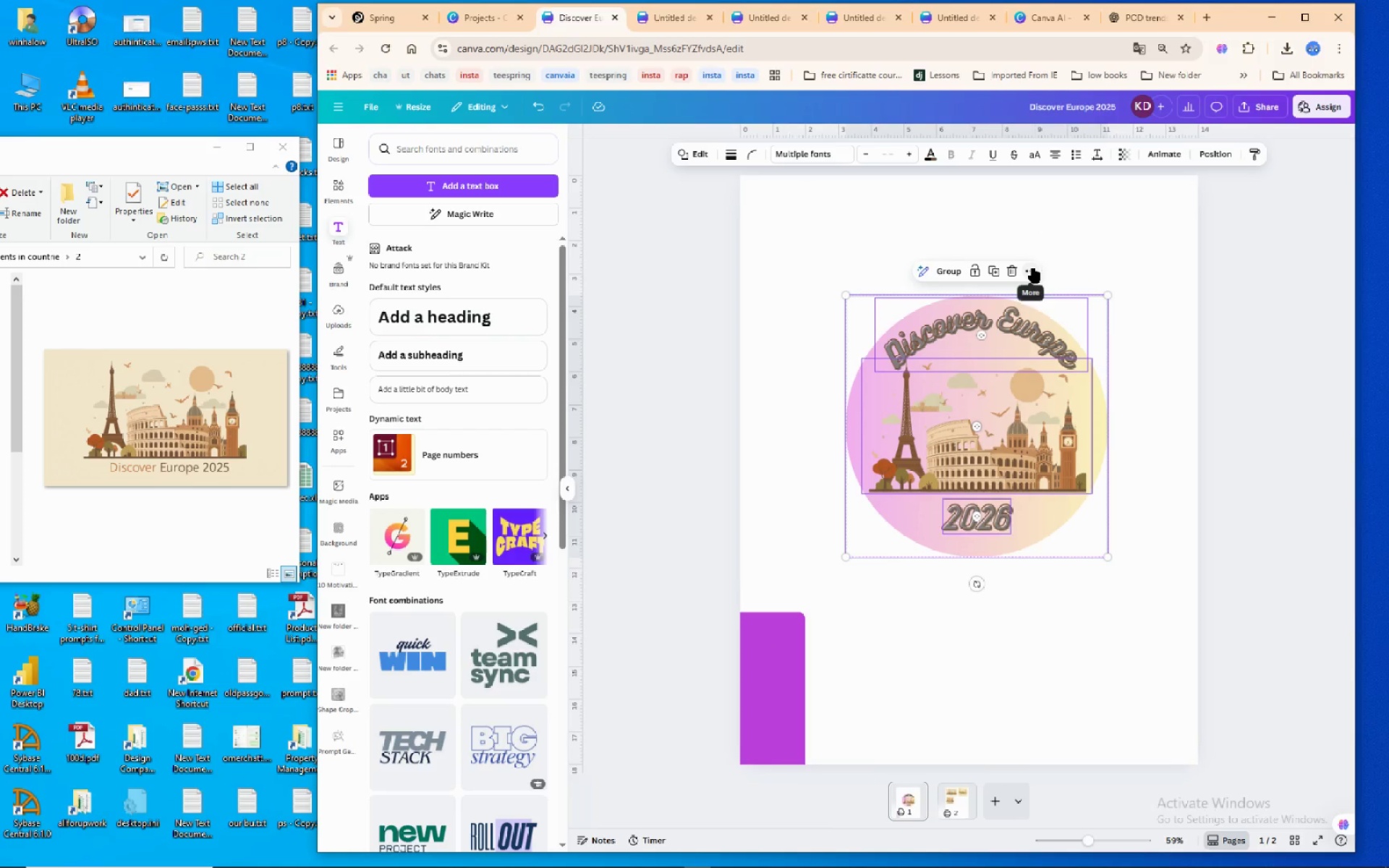 
left_click([950, 276])
 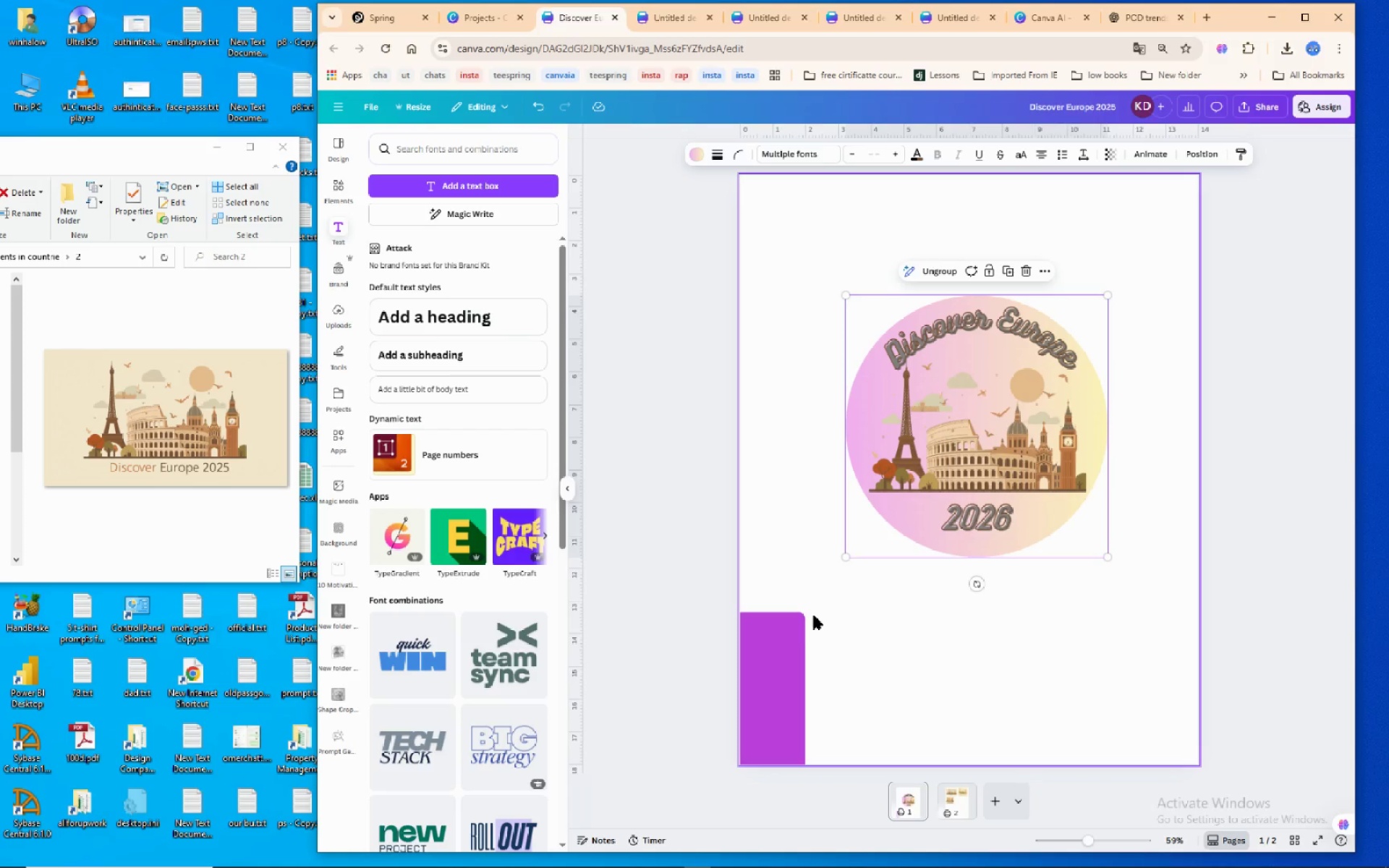 
left_click([791, 638])
 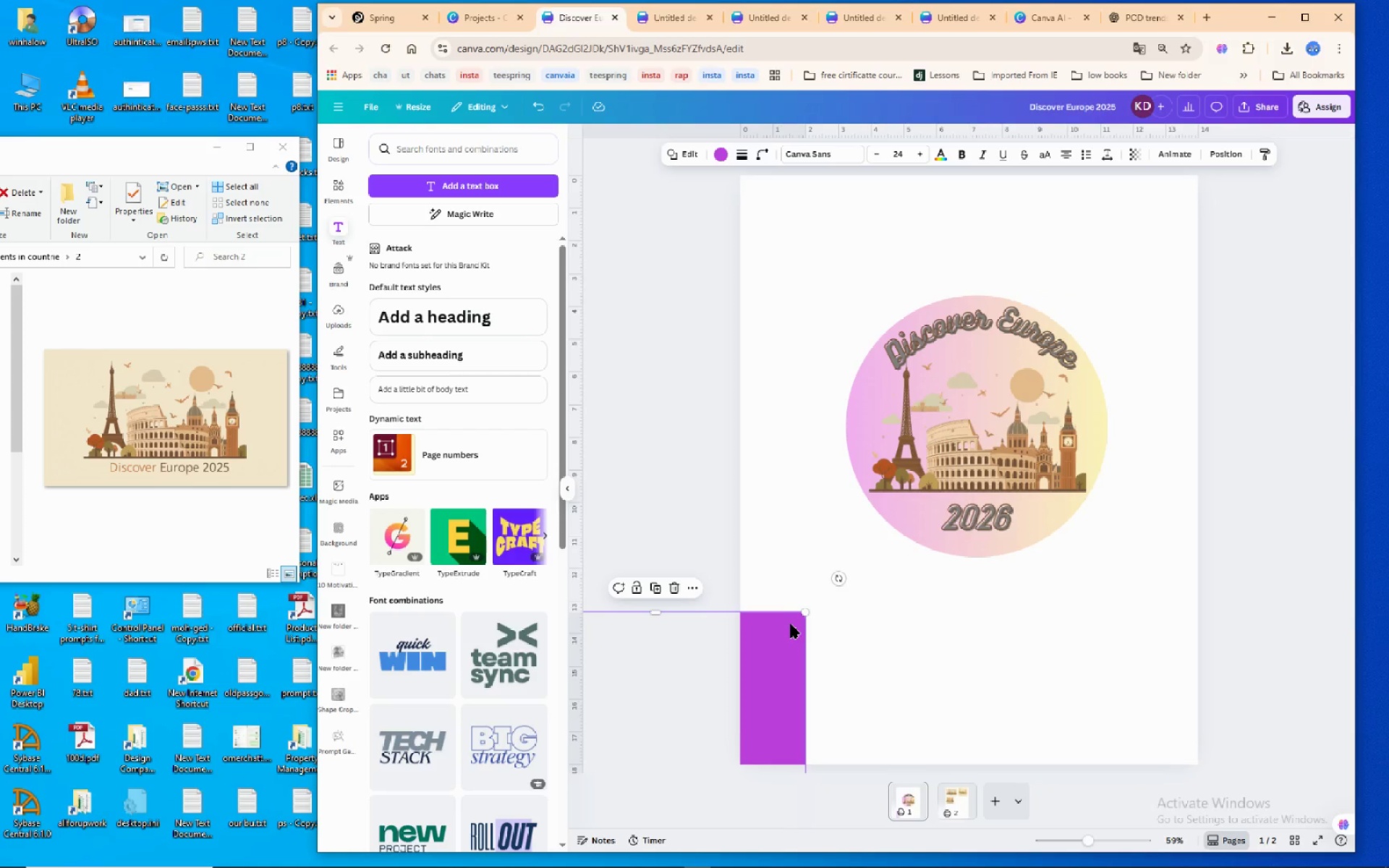 
key(Delete)
 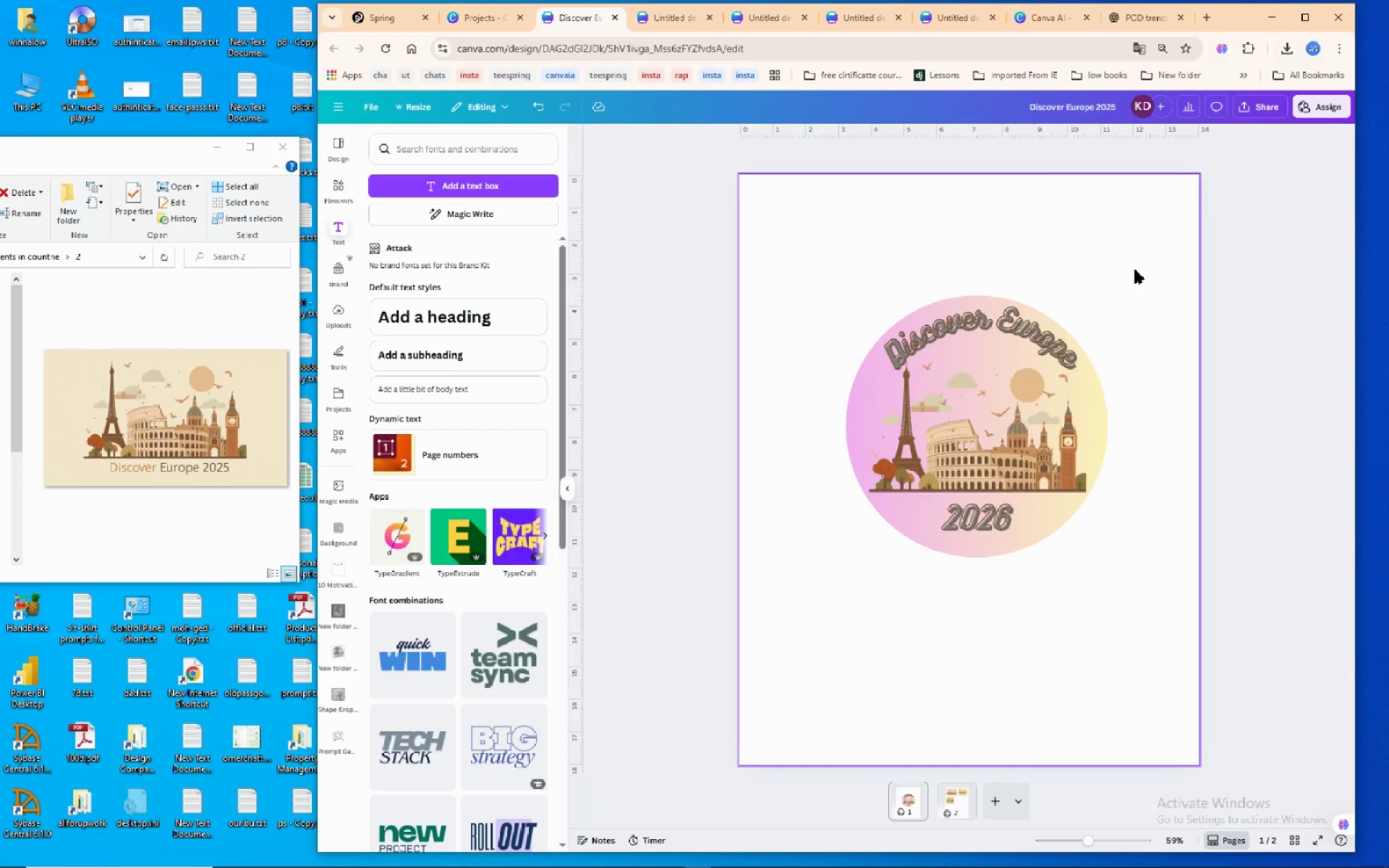 
mouse_move([1066, 312])
 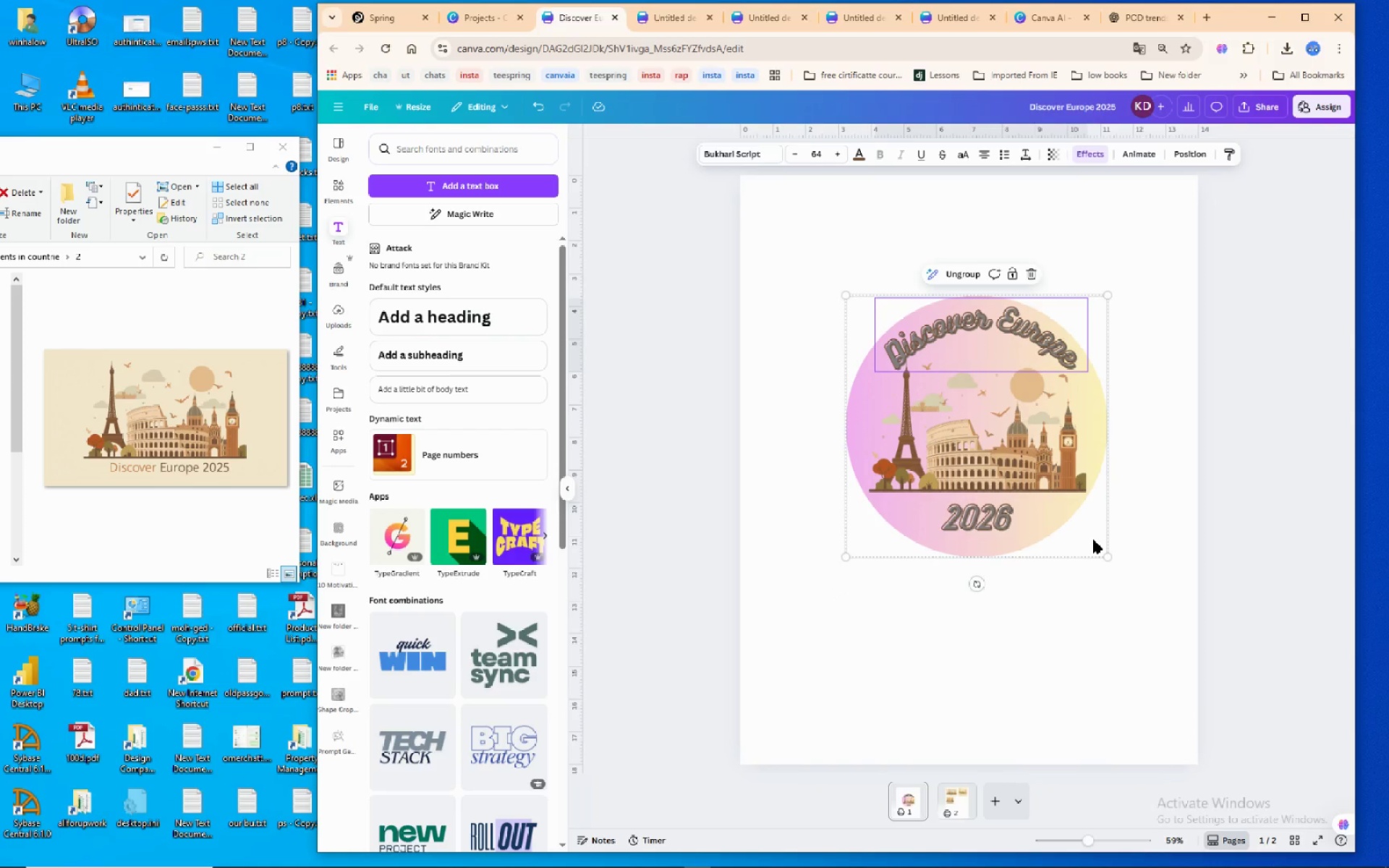 
left_click([1093, 540])
 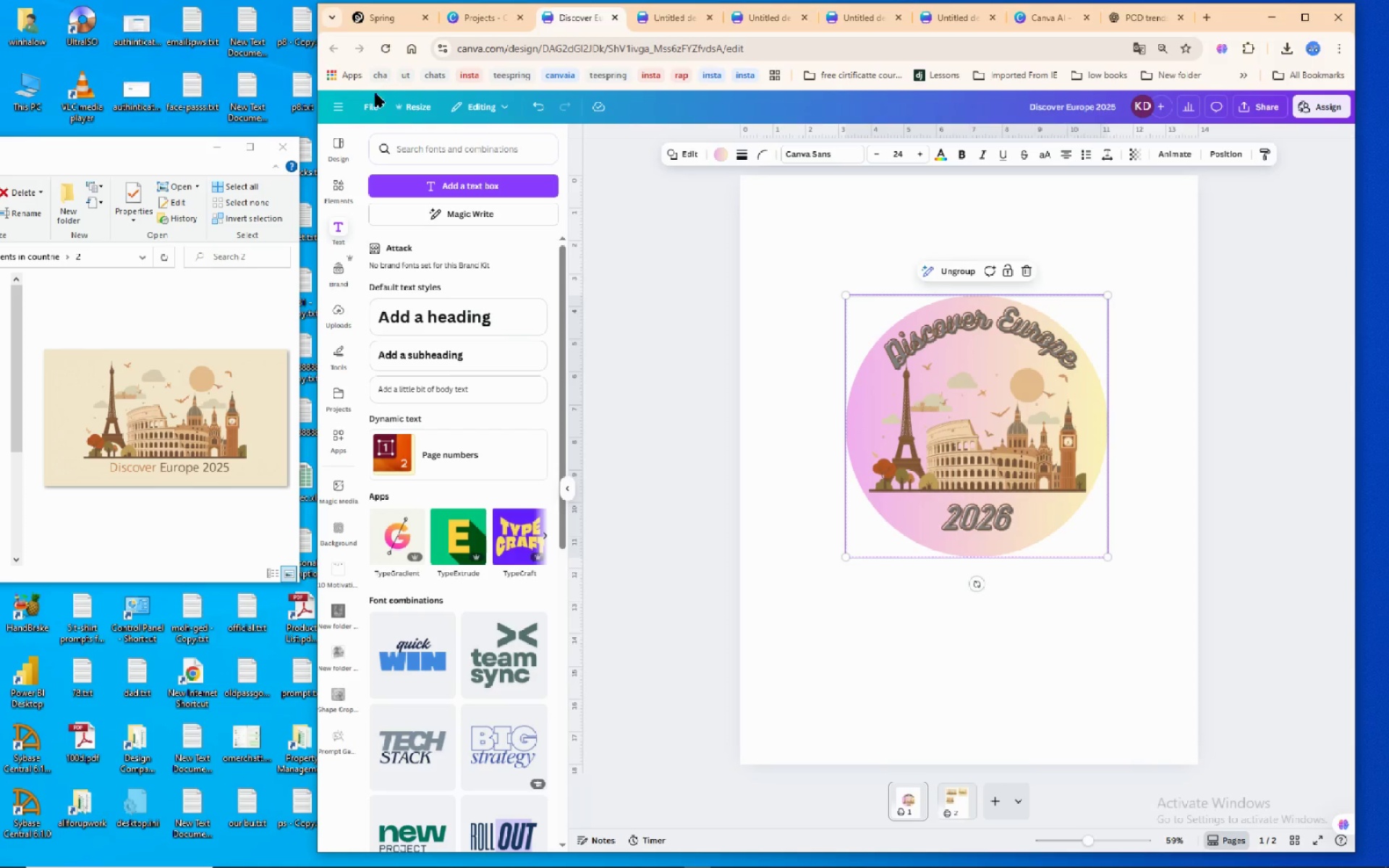 
left_click([424, 109])
 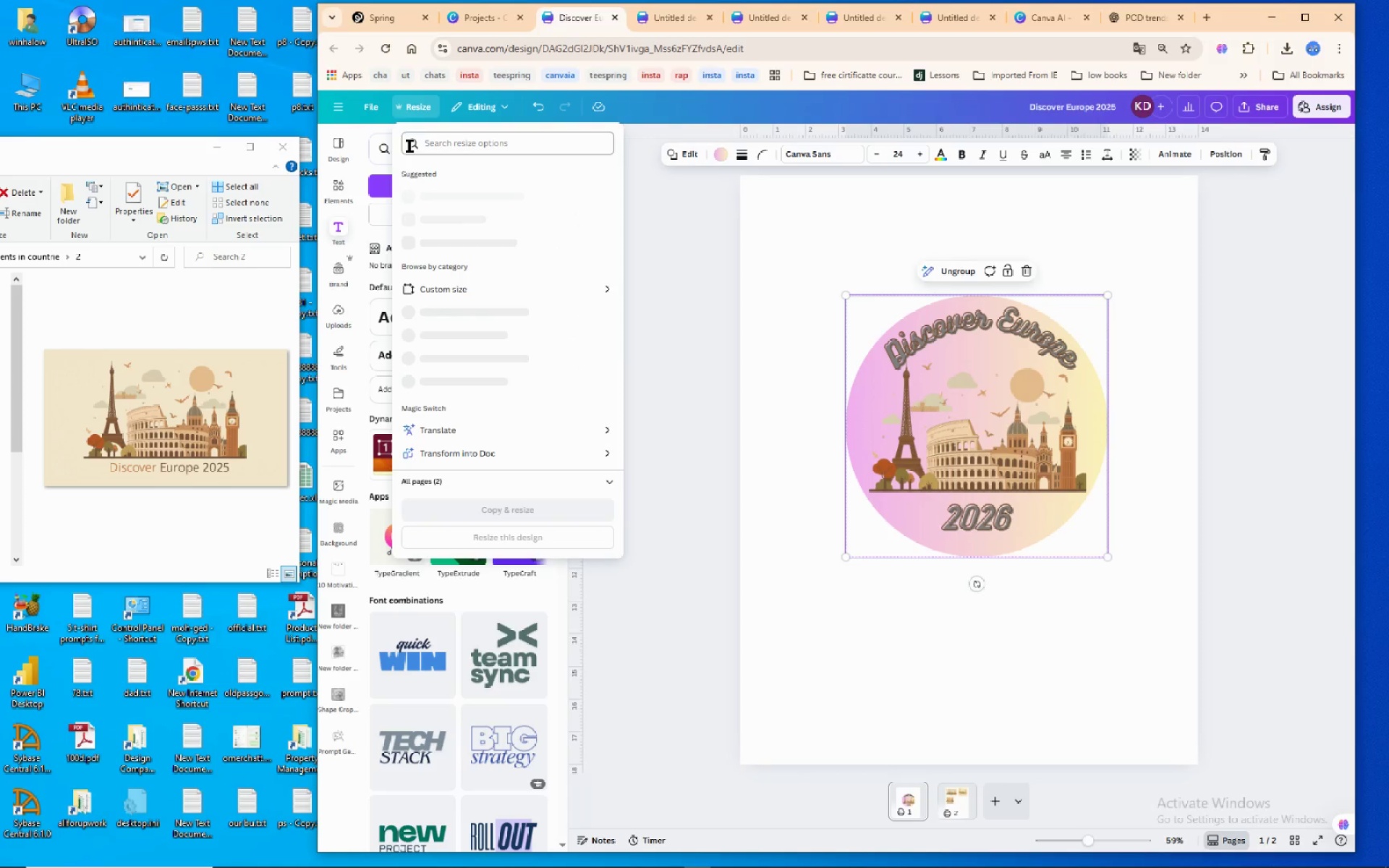 
mouse_move([408, 217])
 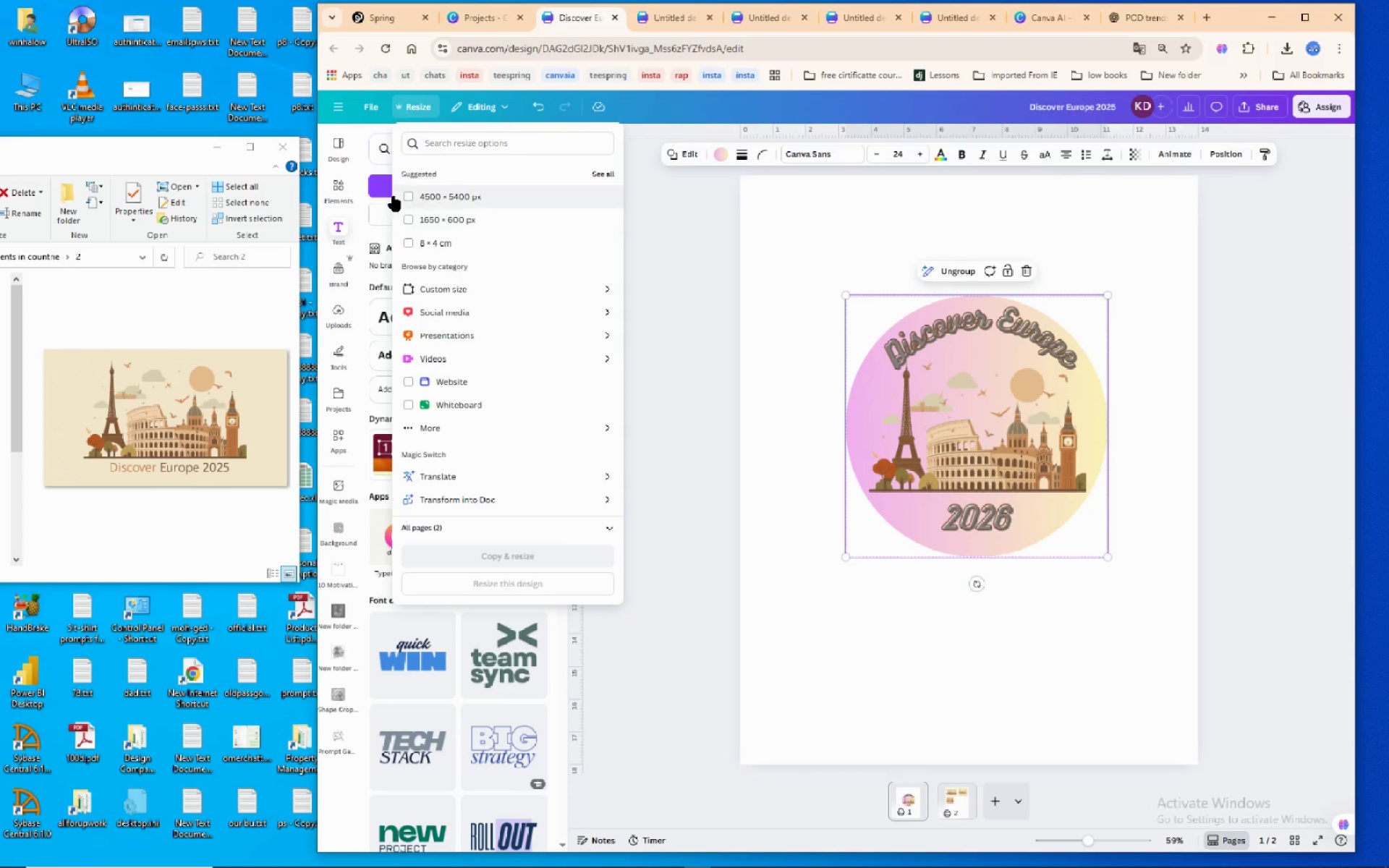 
left_click([415, 200])
 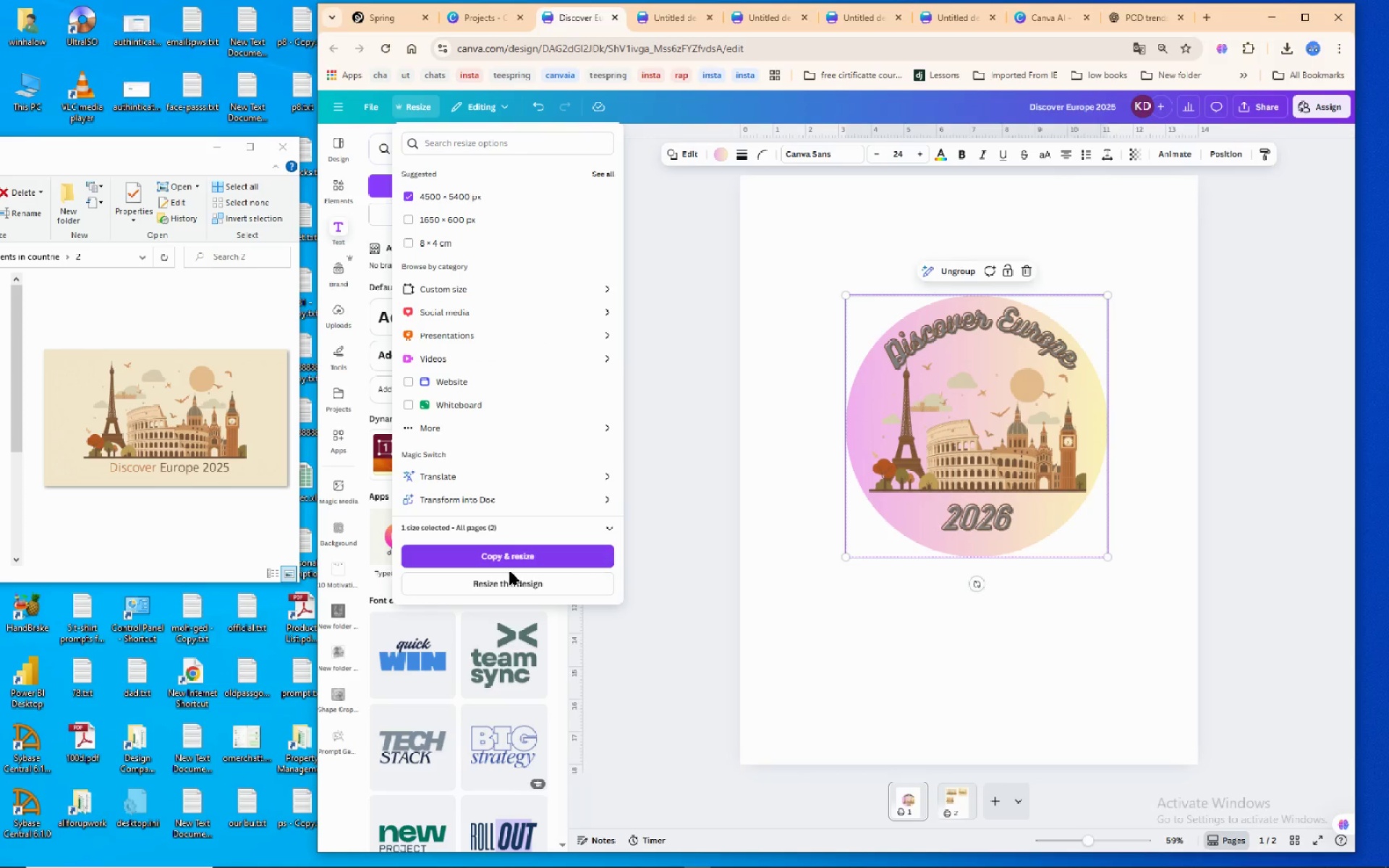 
left_click([510, 581])
 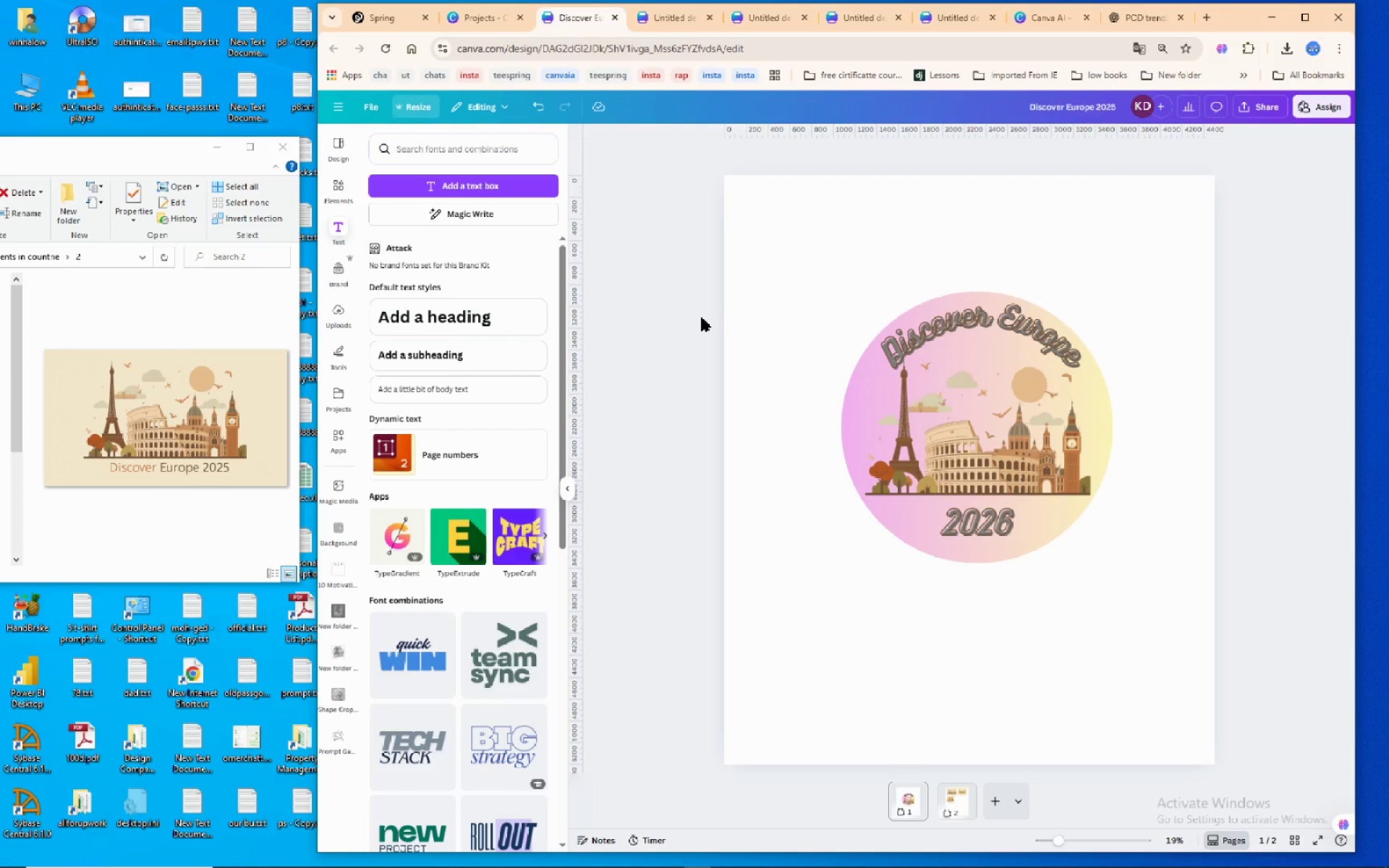 
wait(23.24)
 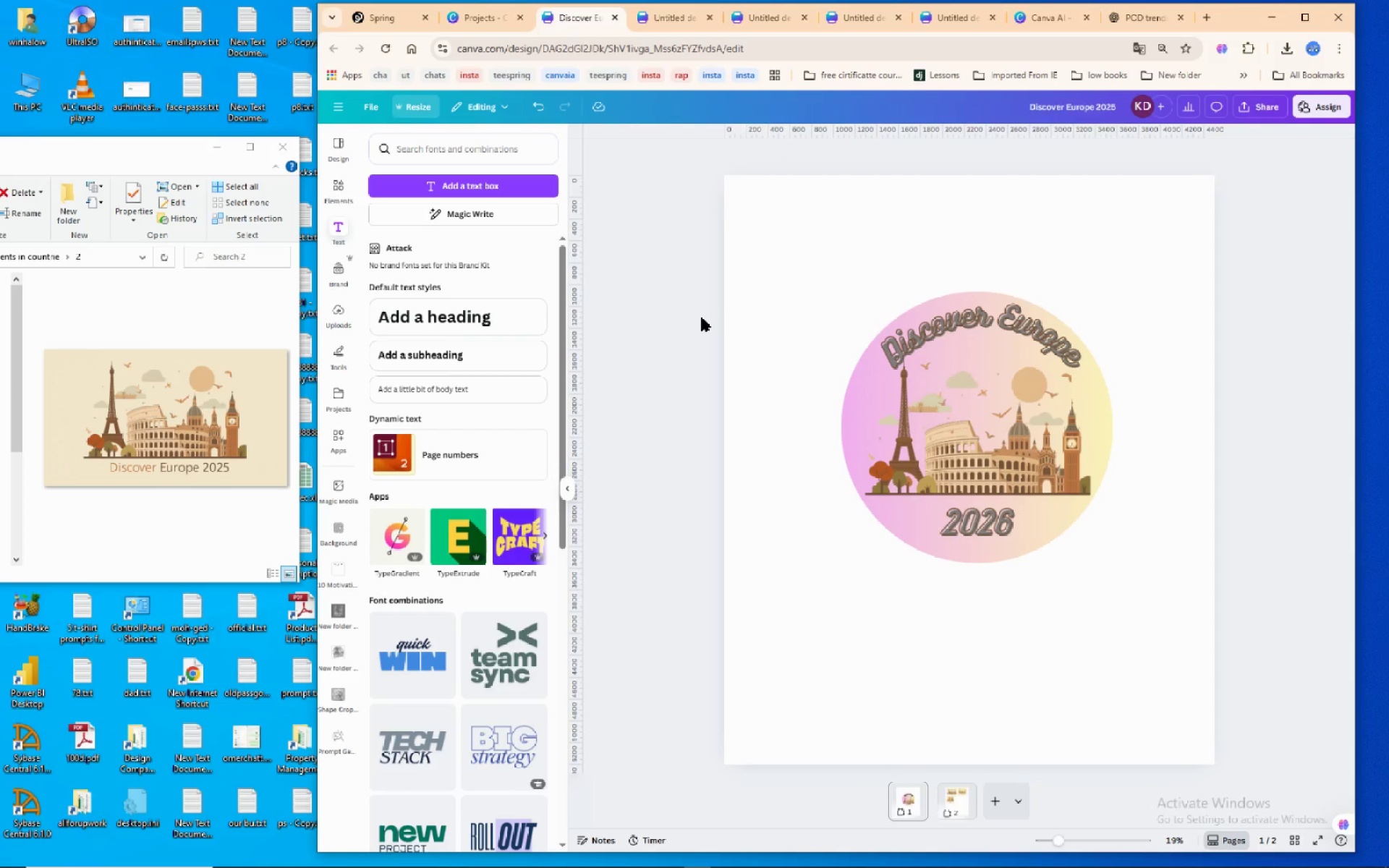 
left_click([1092, 399])
 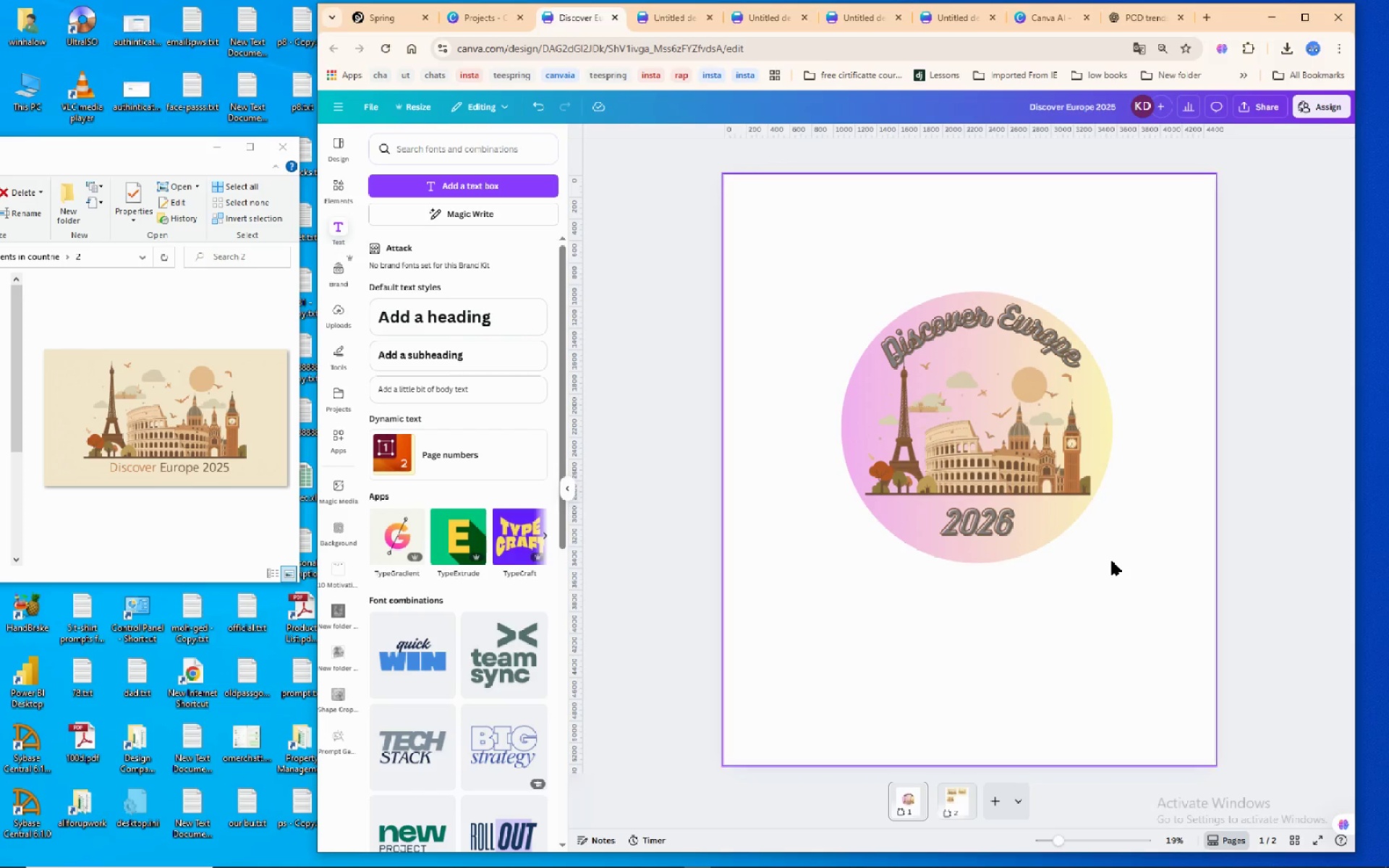 
left_click_drag(start_coordinate=[1112, 561], to_coordinate=[1148, 609])
 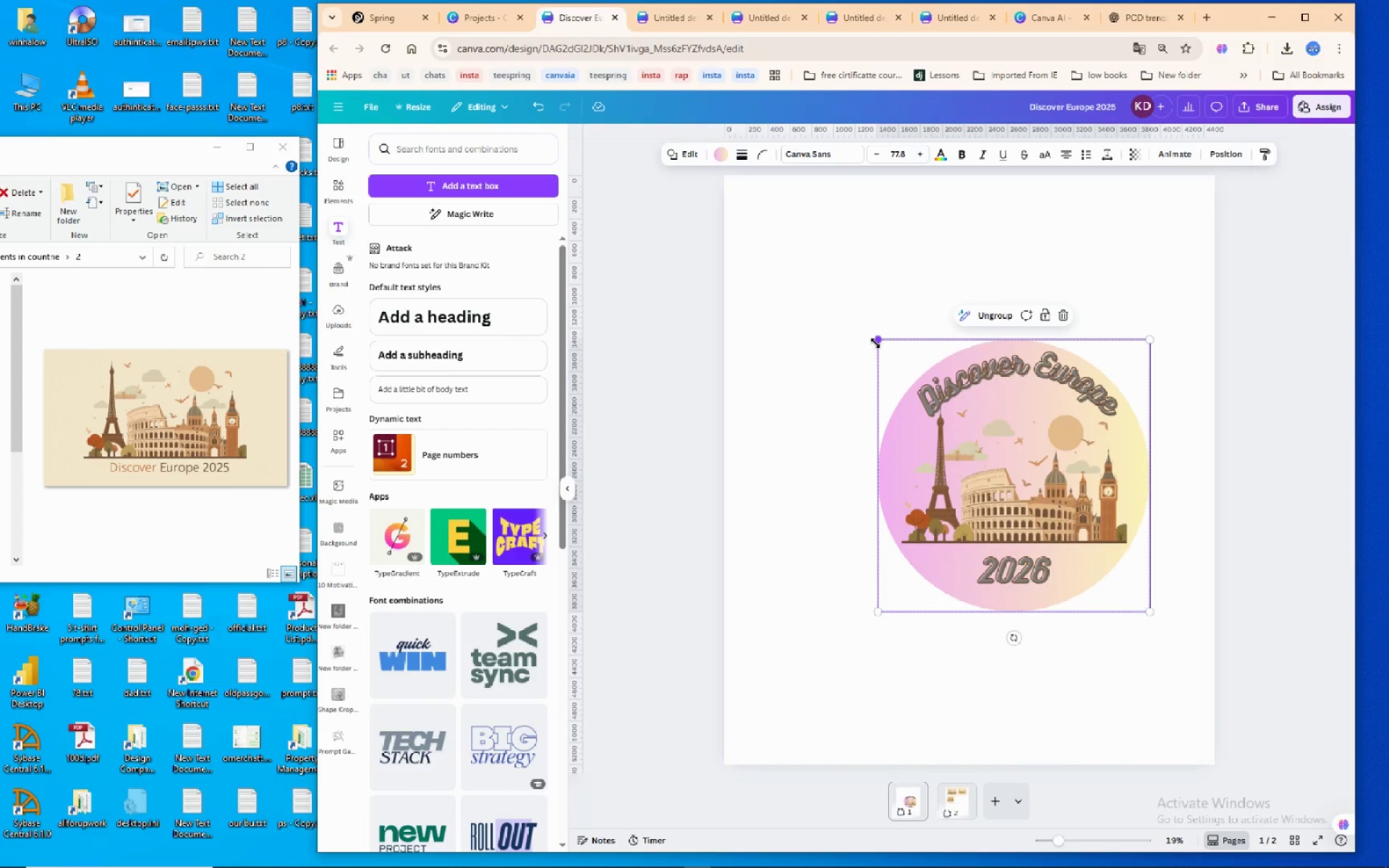 
left_click([877, 344])
 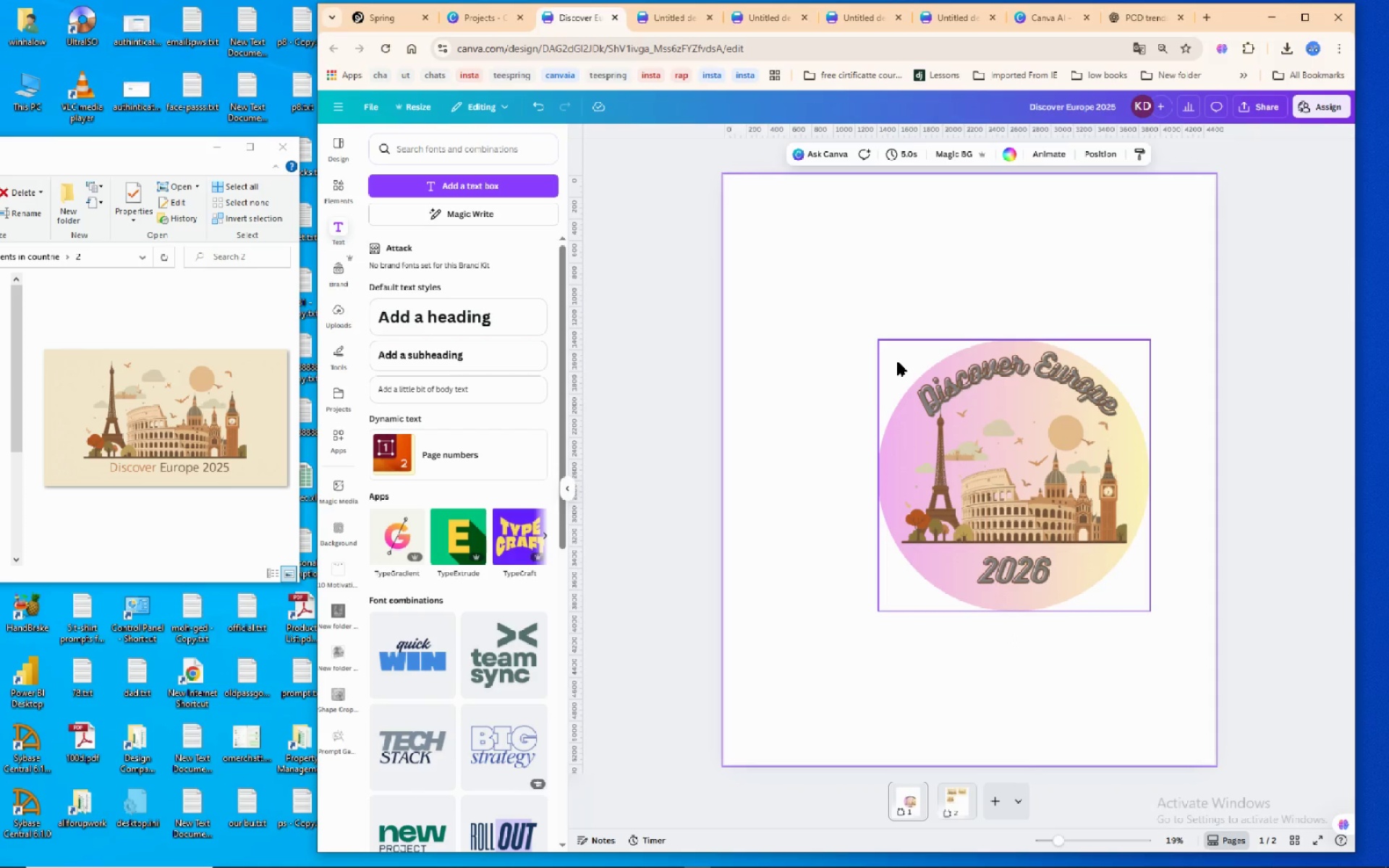 
left_click([898, 362])
 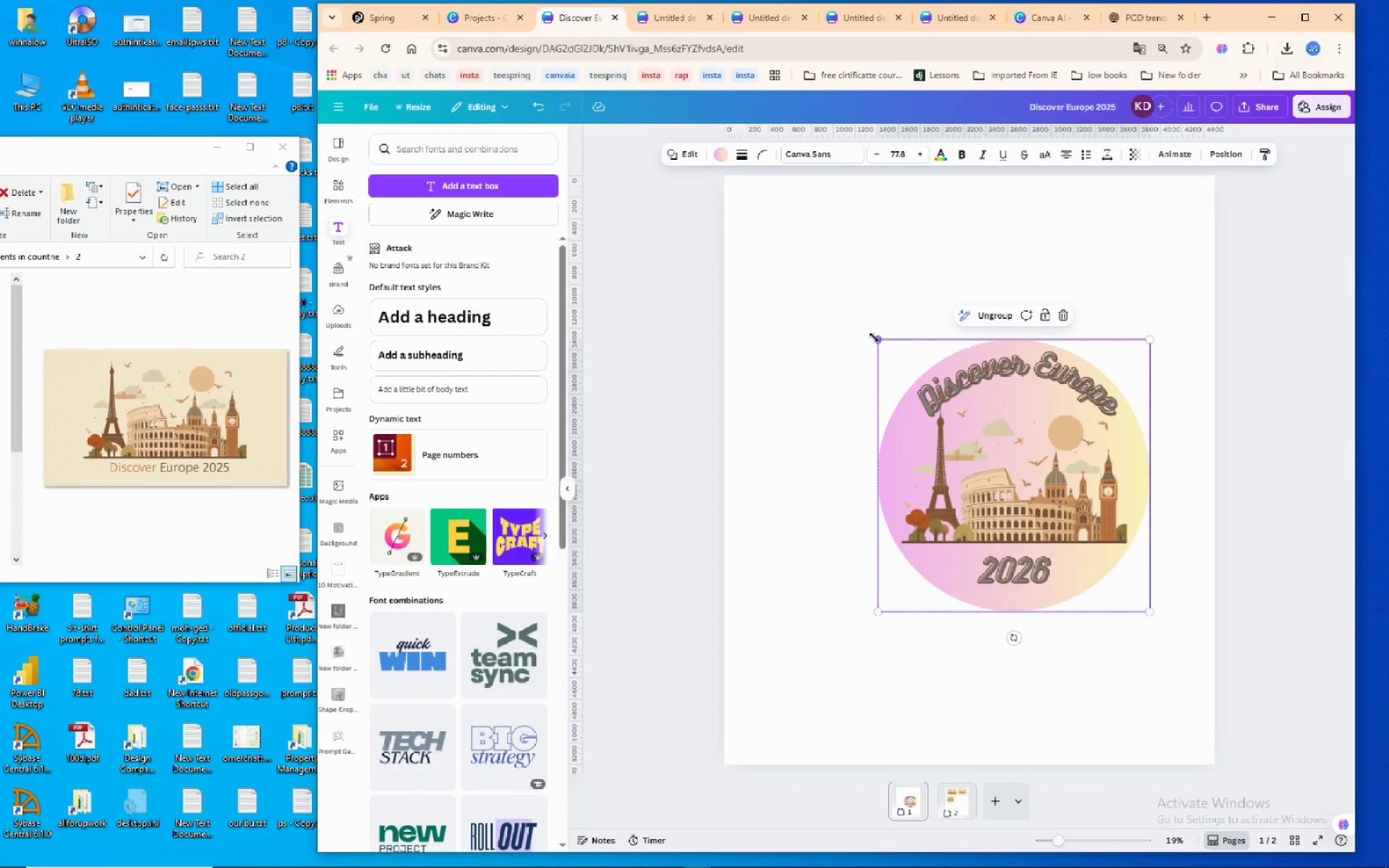 
left_click_drag(start_coordinate=[873, 336], to_coordinate=[688, 201])
 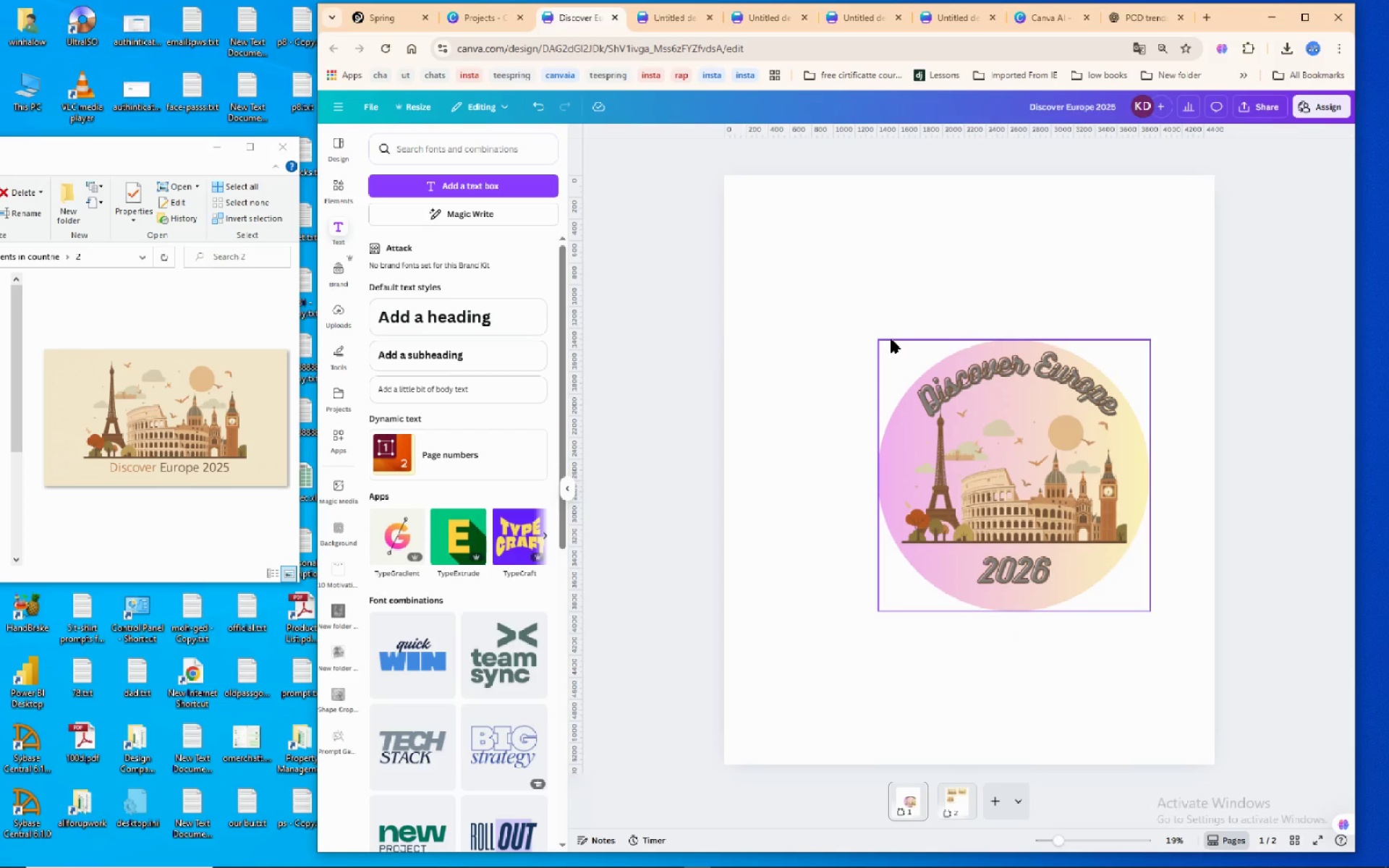 
left_click([891, 339])
 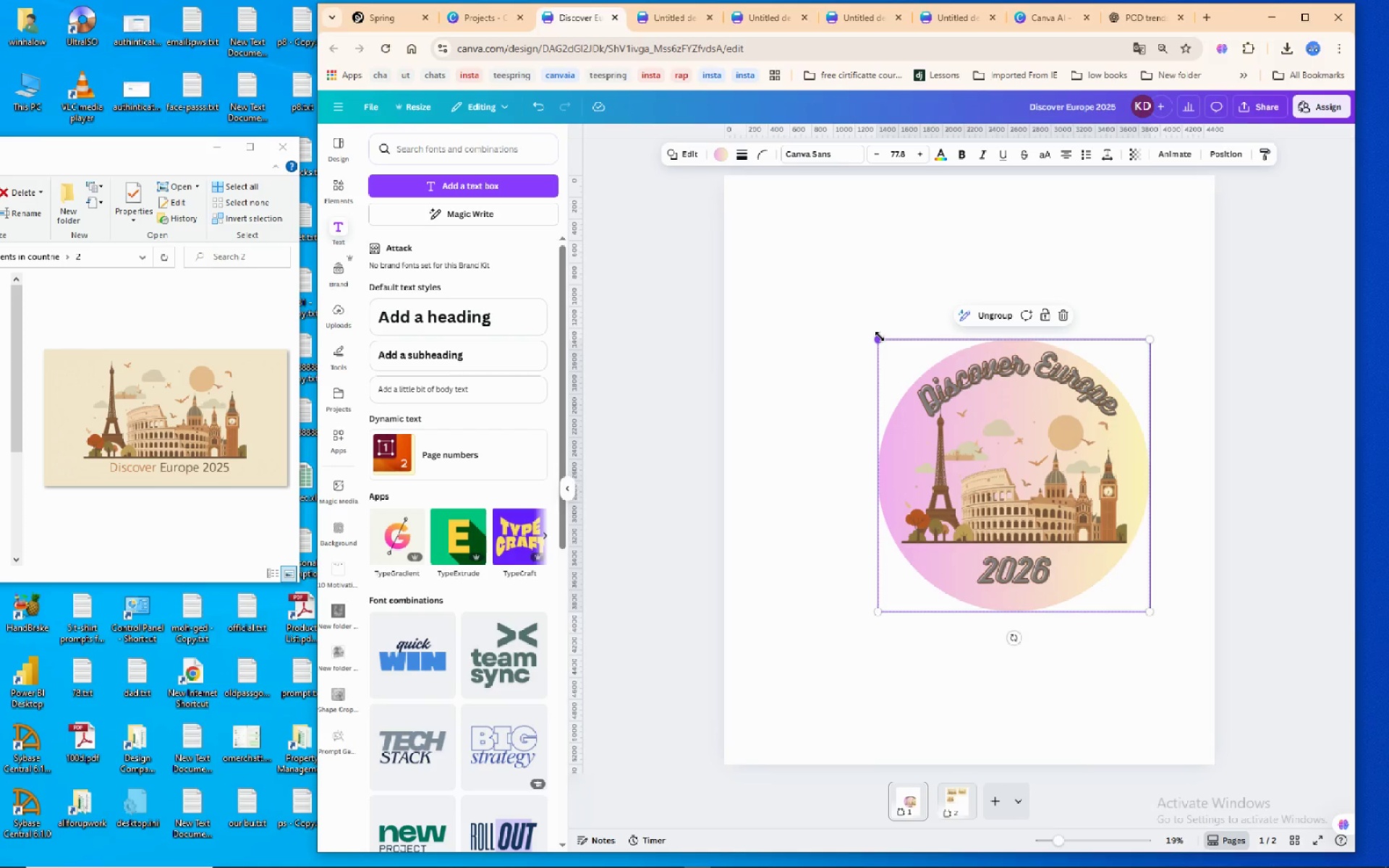 
left_click_drag(start_coordinate=[880, 336], to_coordinate=[689, 215])
 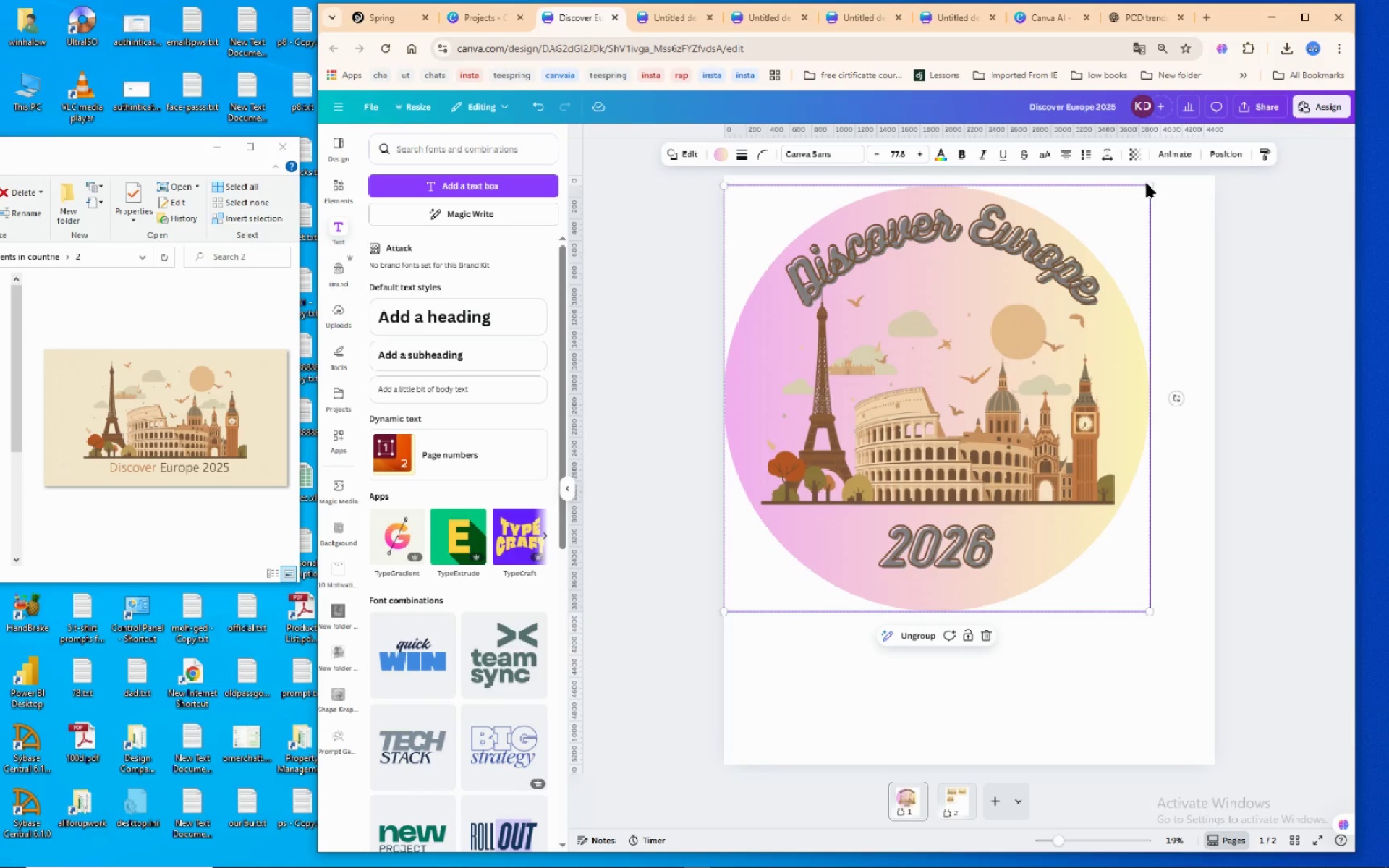 
left_click_drag(start_coordinate=[1150, 184], to_coordinate=[1157, 240])
 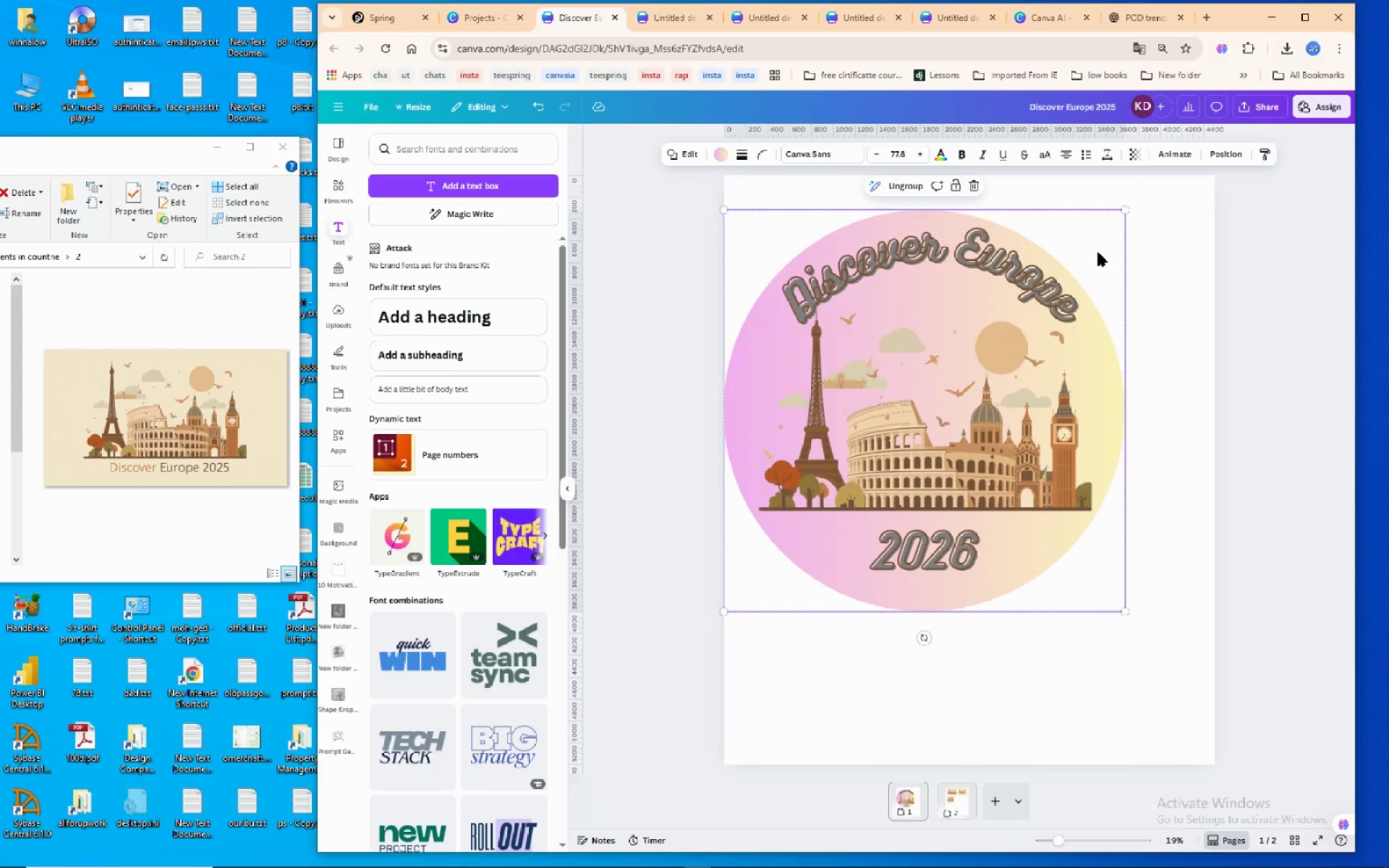 
left_click_drag(start_coordinate=[1098, 250], to_coordinate=[1121, 350])
 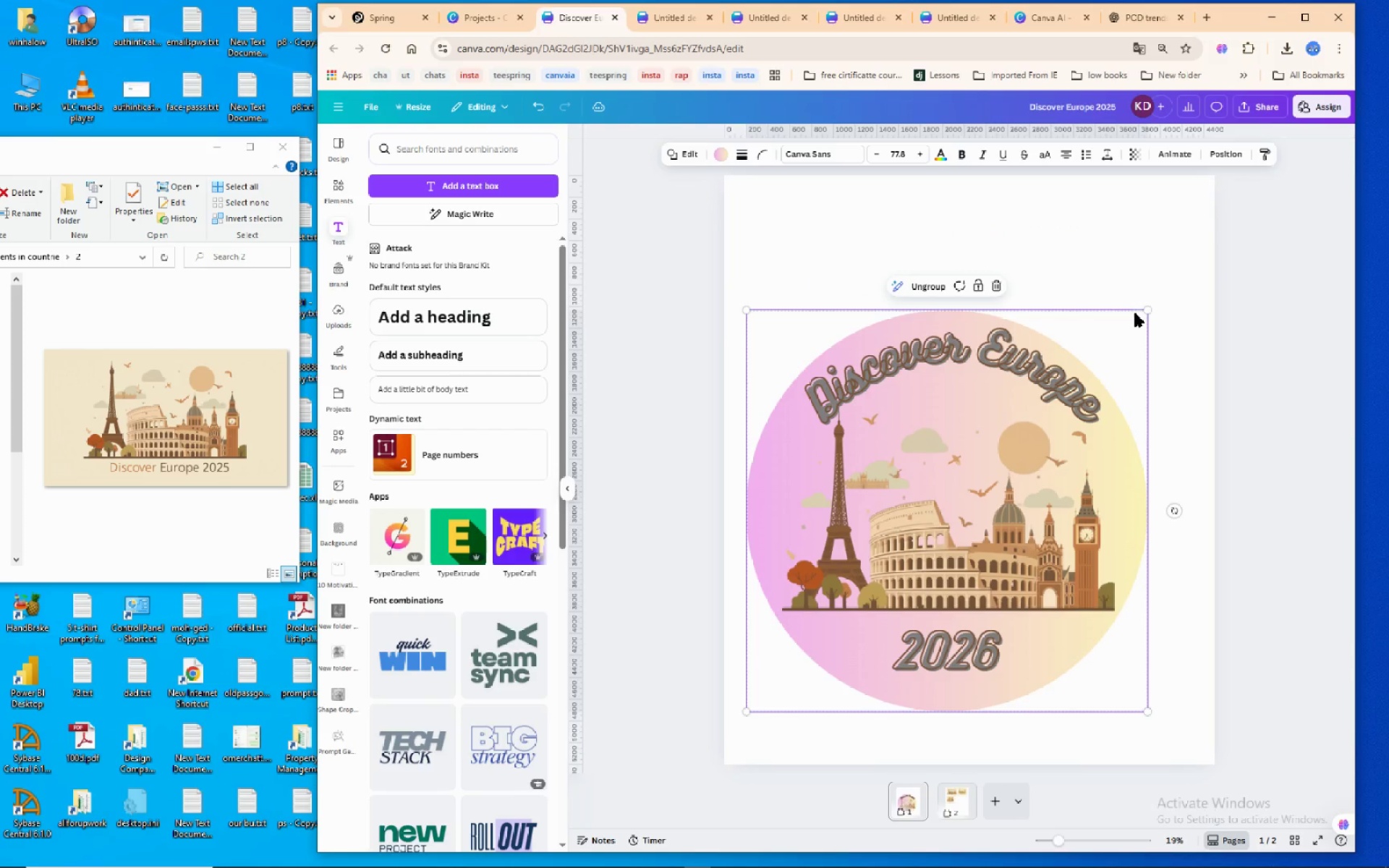 
left_click_drag(start_coordinate=[1135, 313], to_coordinate=[1110, 364])
 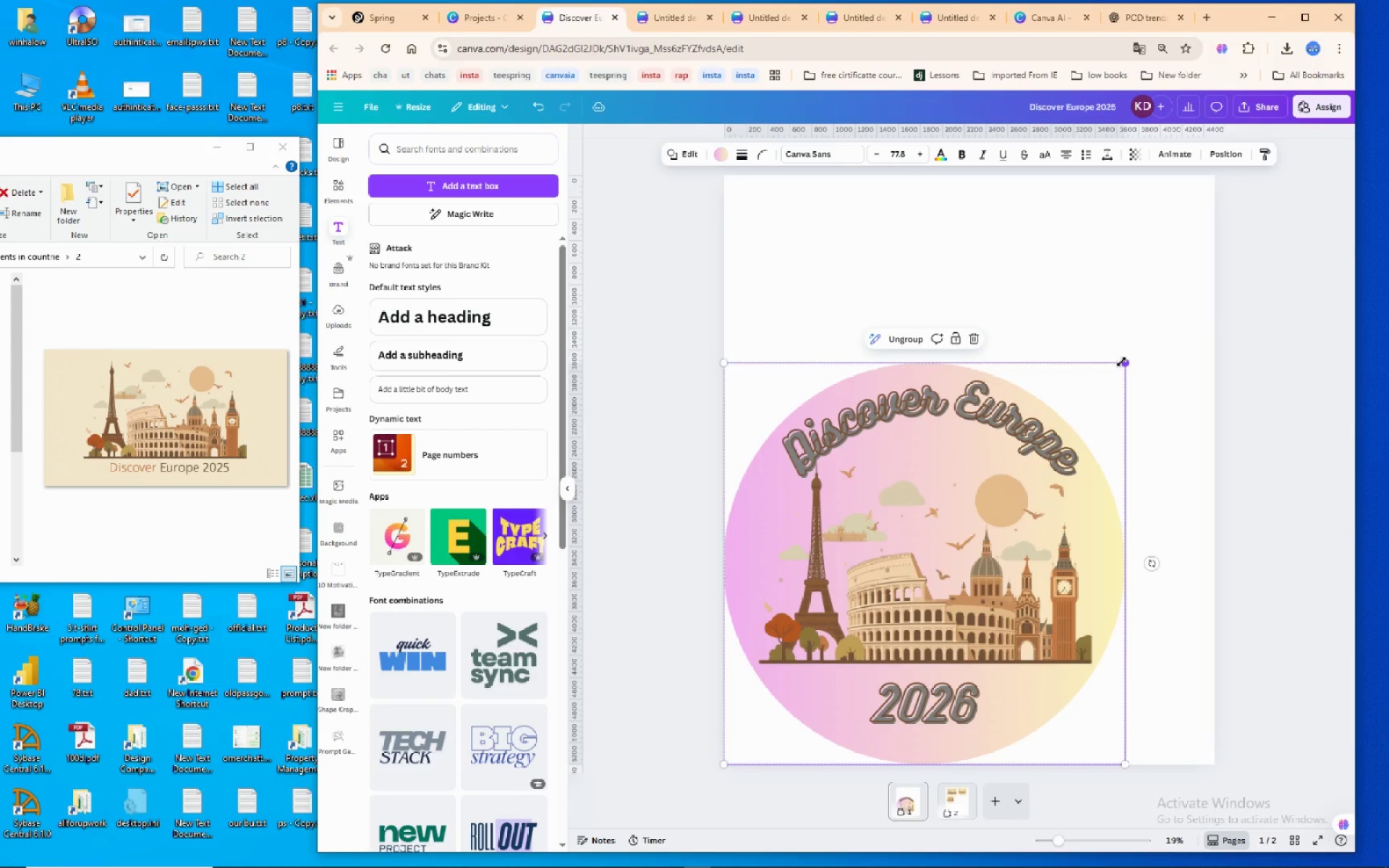 
left_click_drag(start_coordinate=[1121, 362], to_coordinate=[1166, 236])
 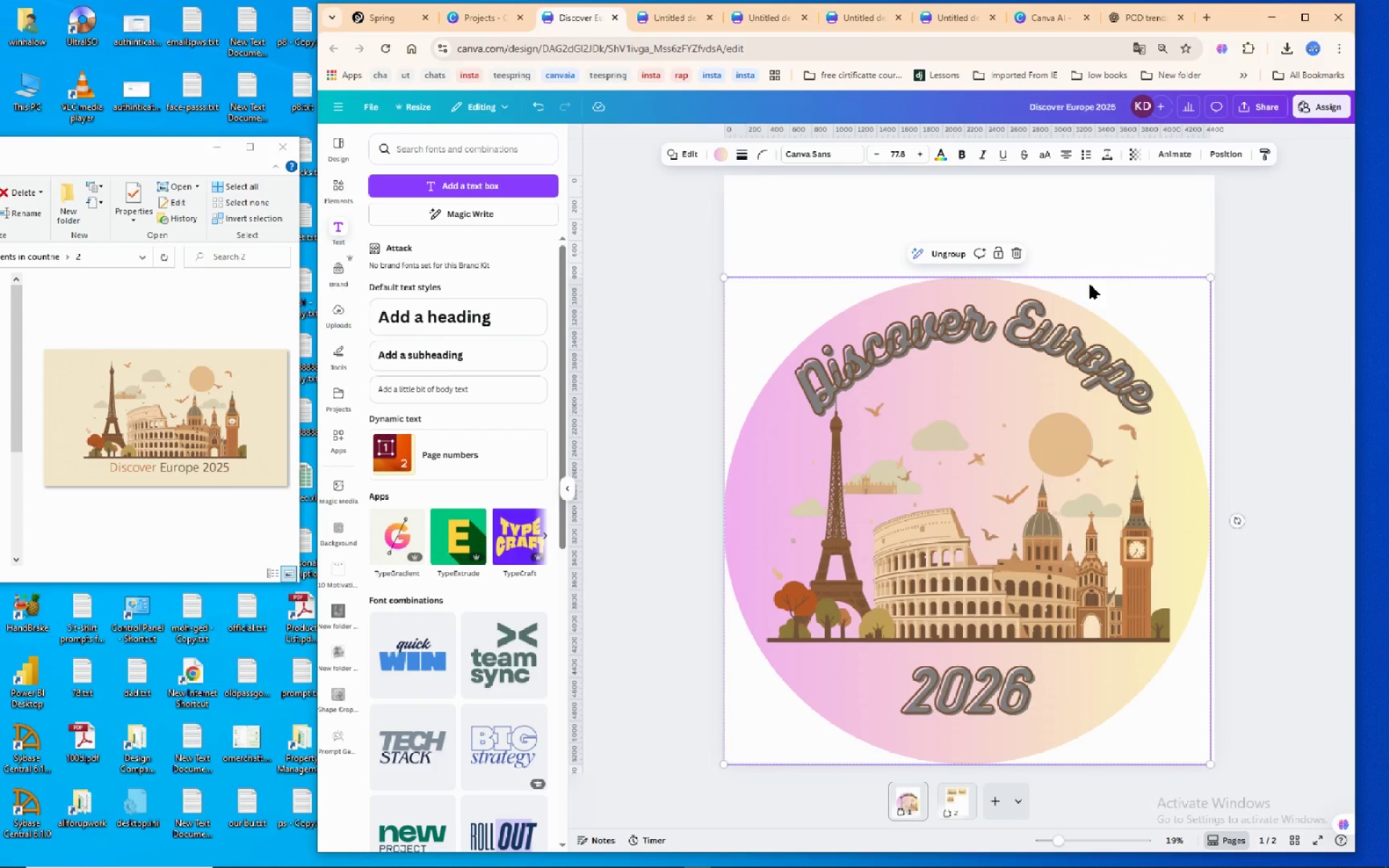 
left_click_drag(start_coordinate=[1117, 290], to_coordinate=[1119, 260])
 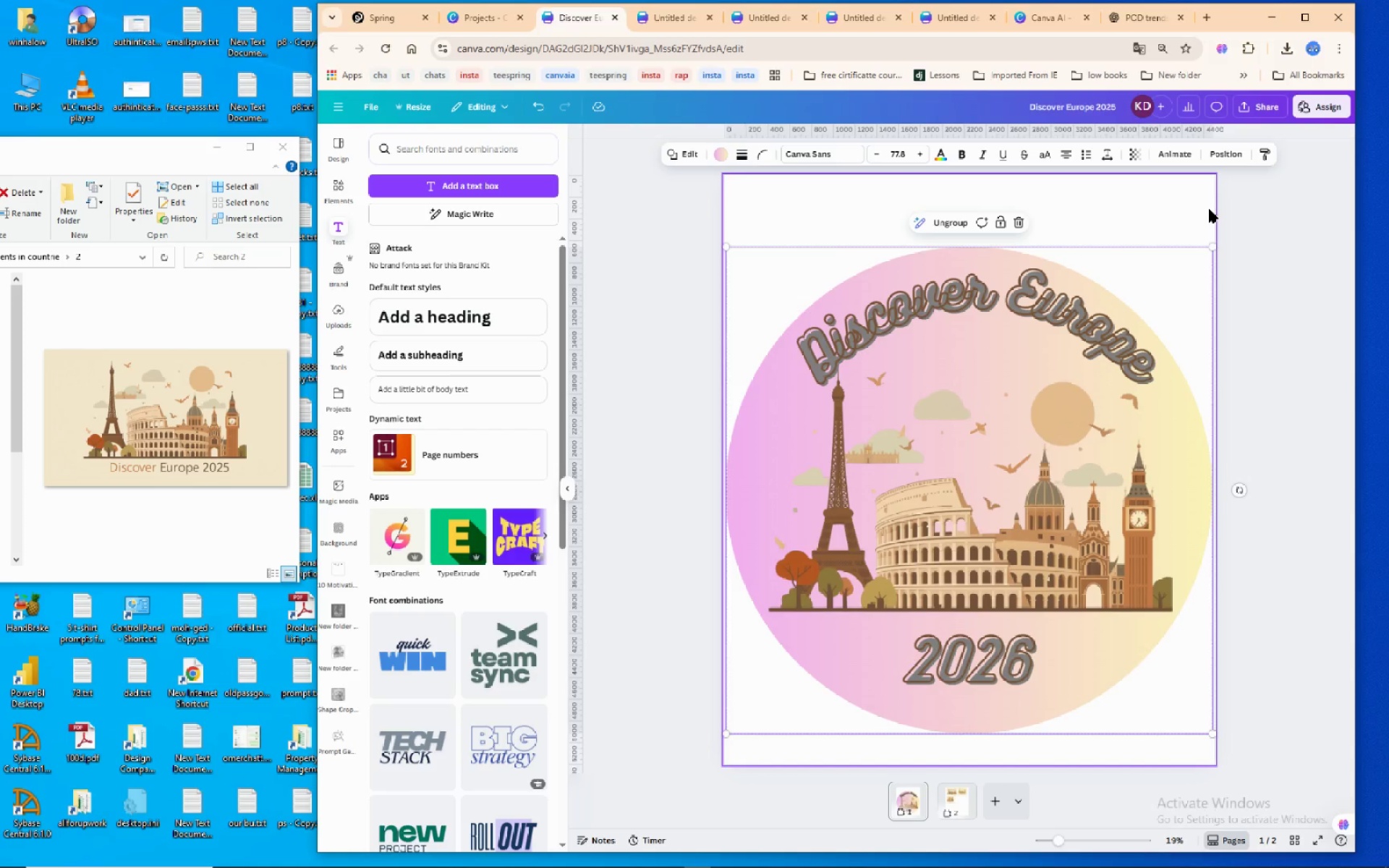 
wait(6.79)
 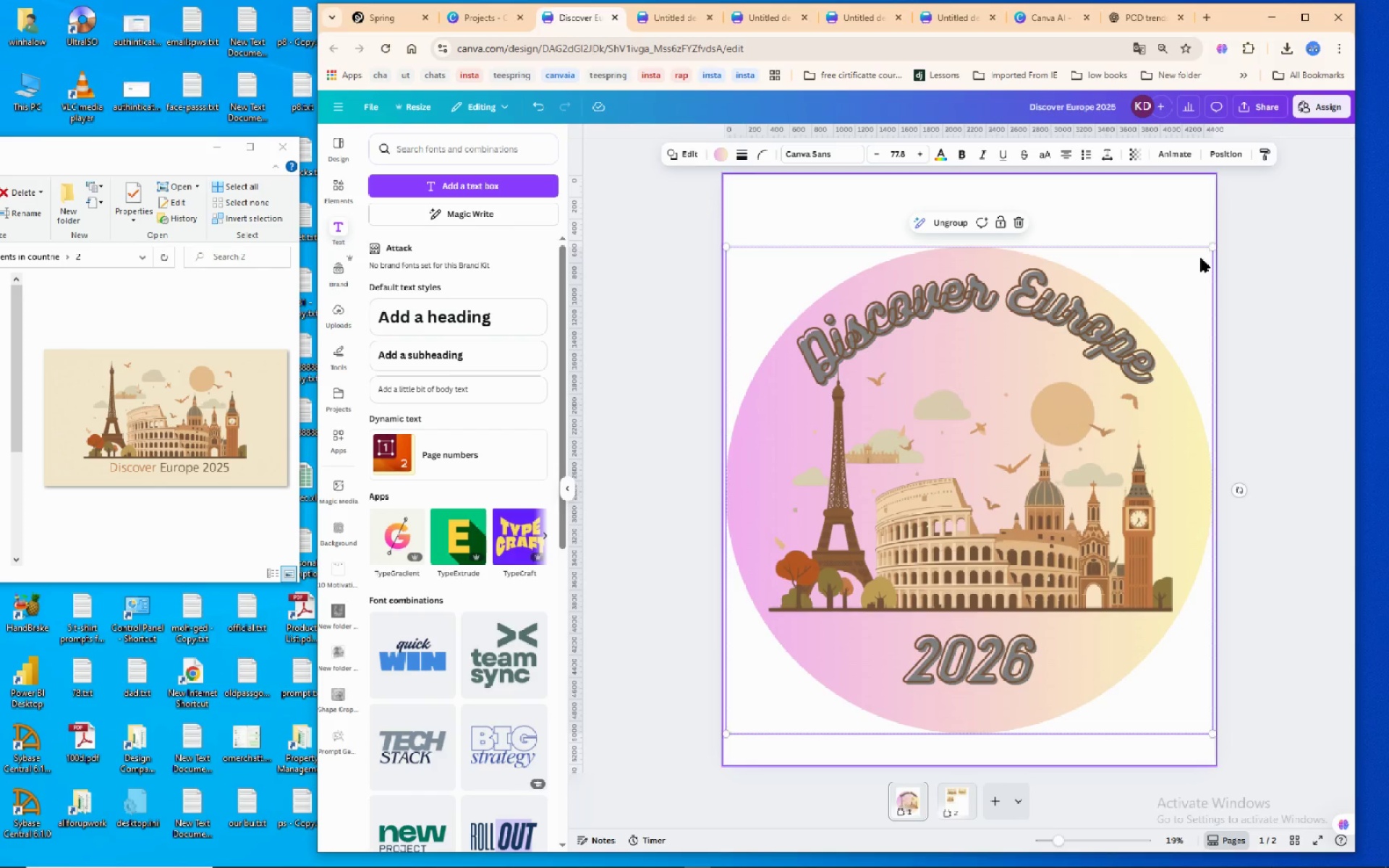 
left_click([1177, 378])
 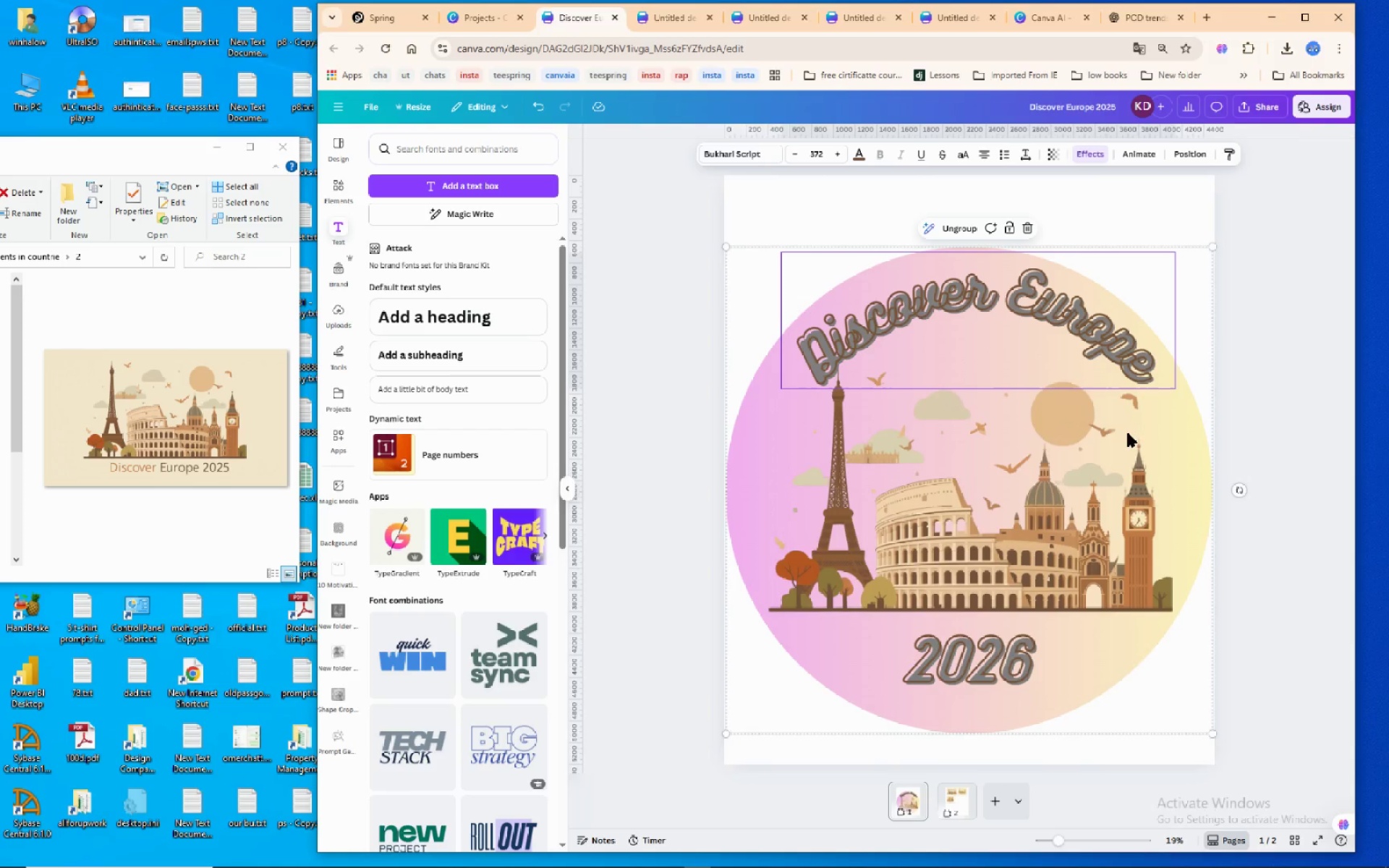 
left_click([1197, 440])
 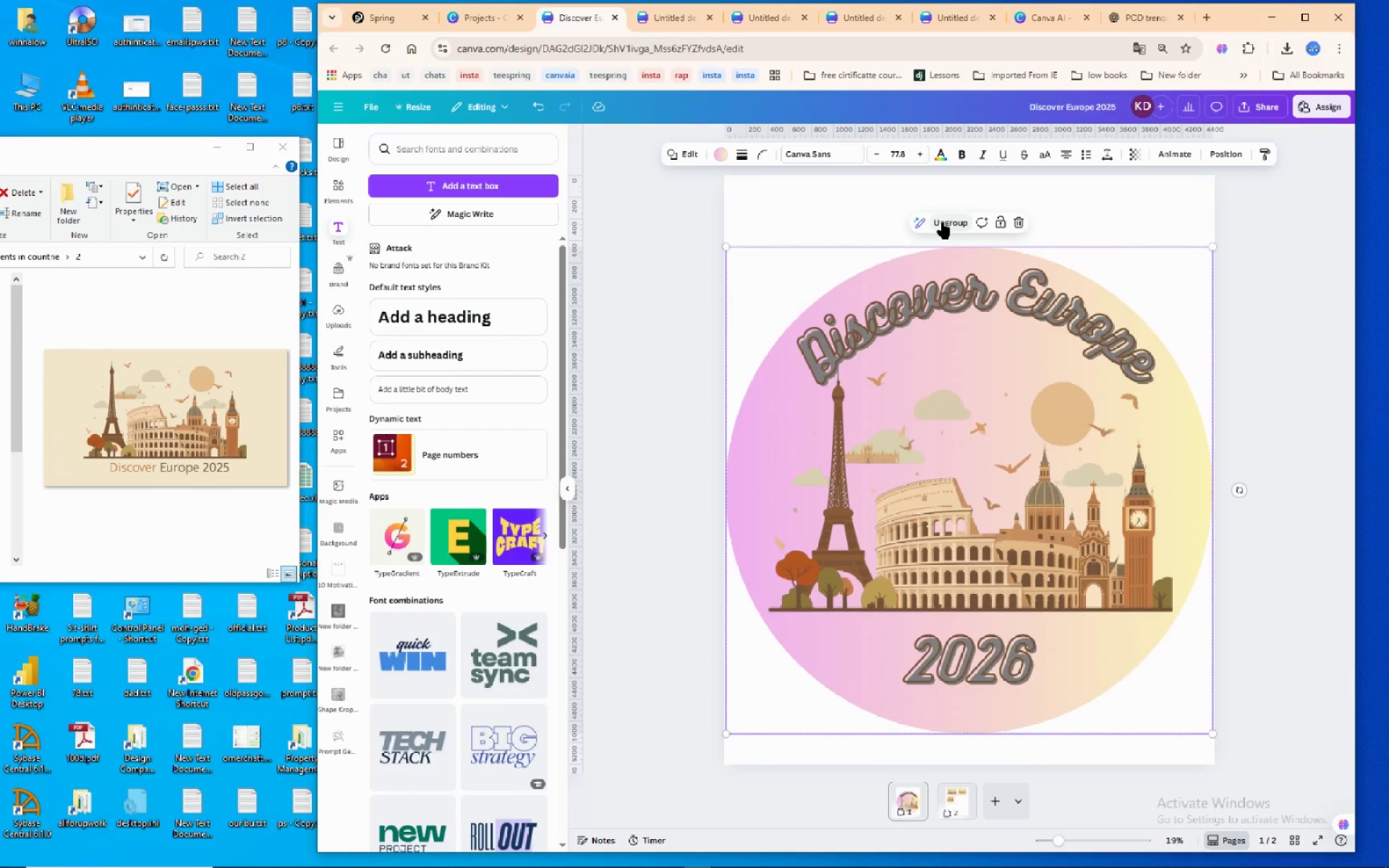 
left_click([943, 223])
 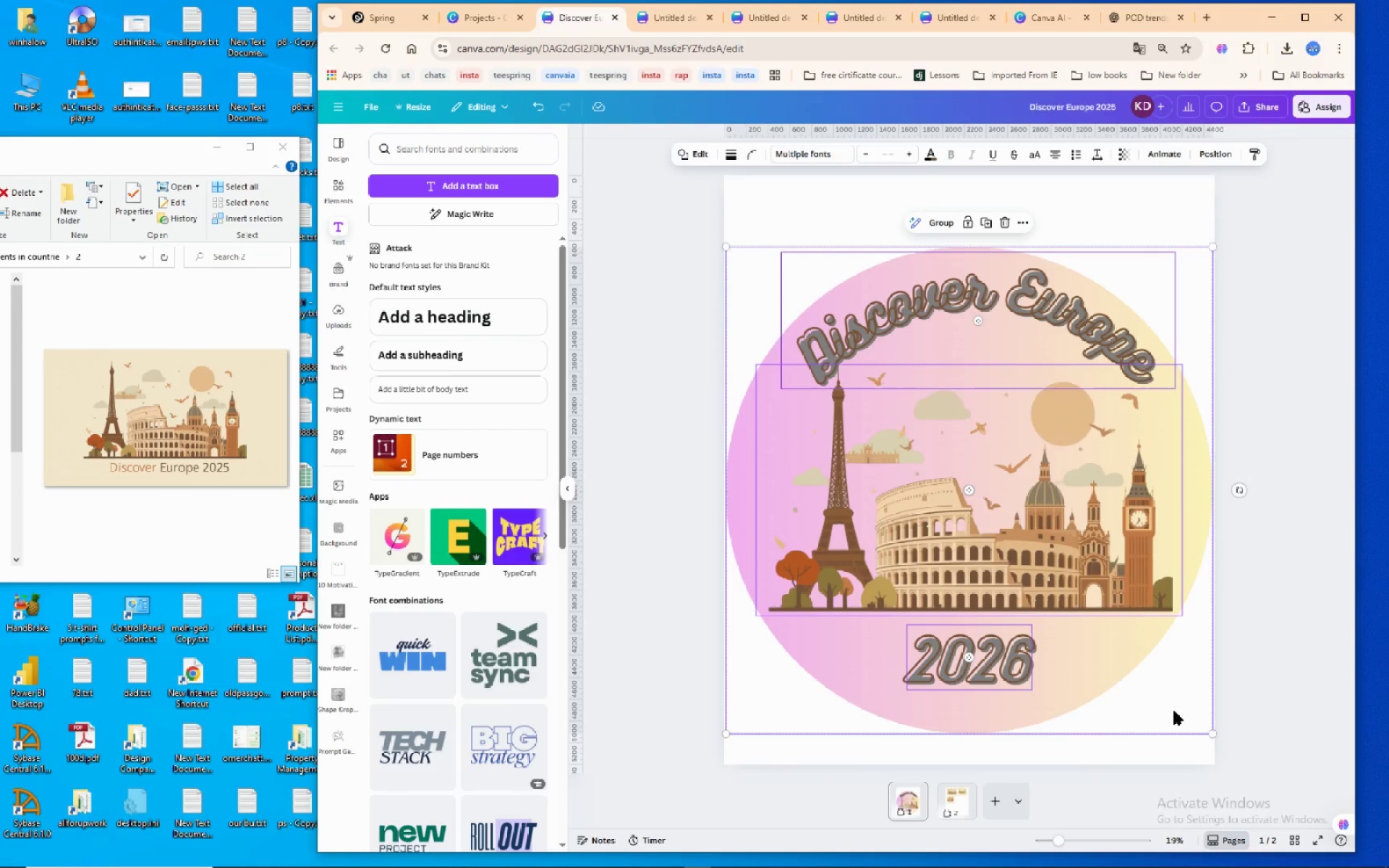 
left_click([1174, 711])
 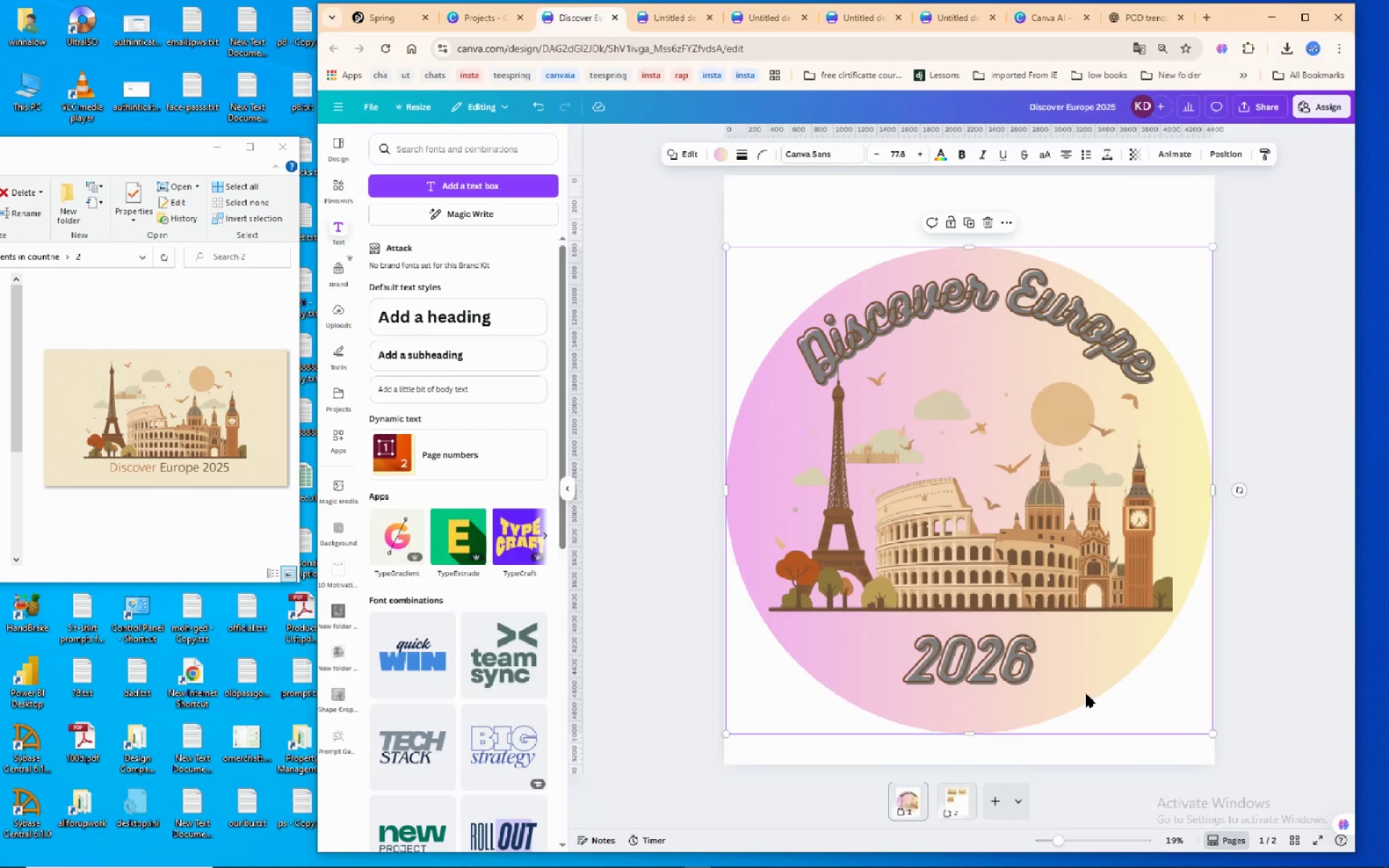 
left_click([1086, 694])
 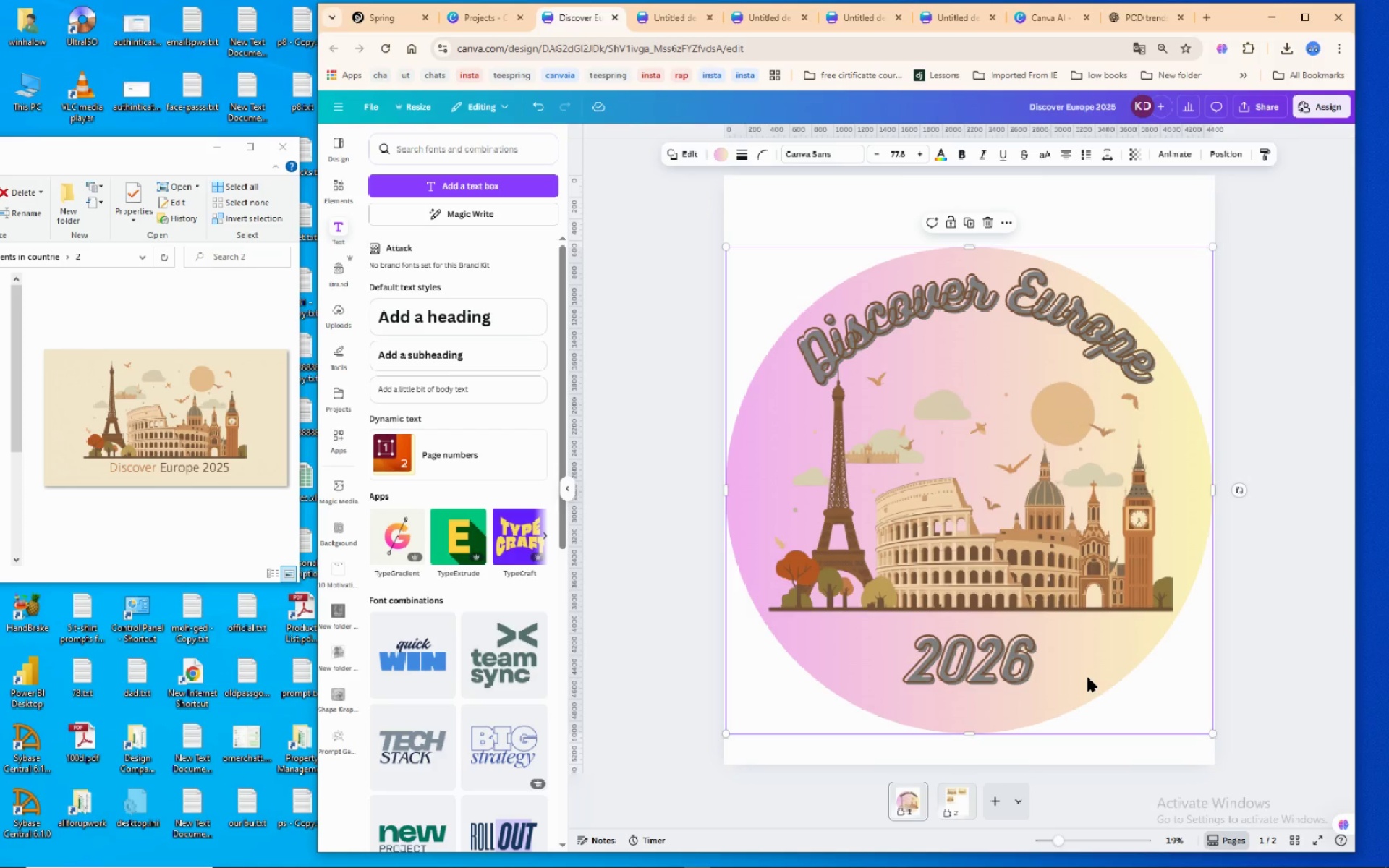 
left_click([1088, 678])
 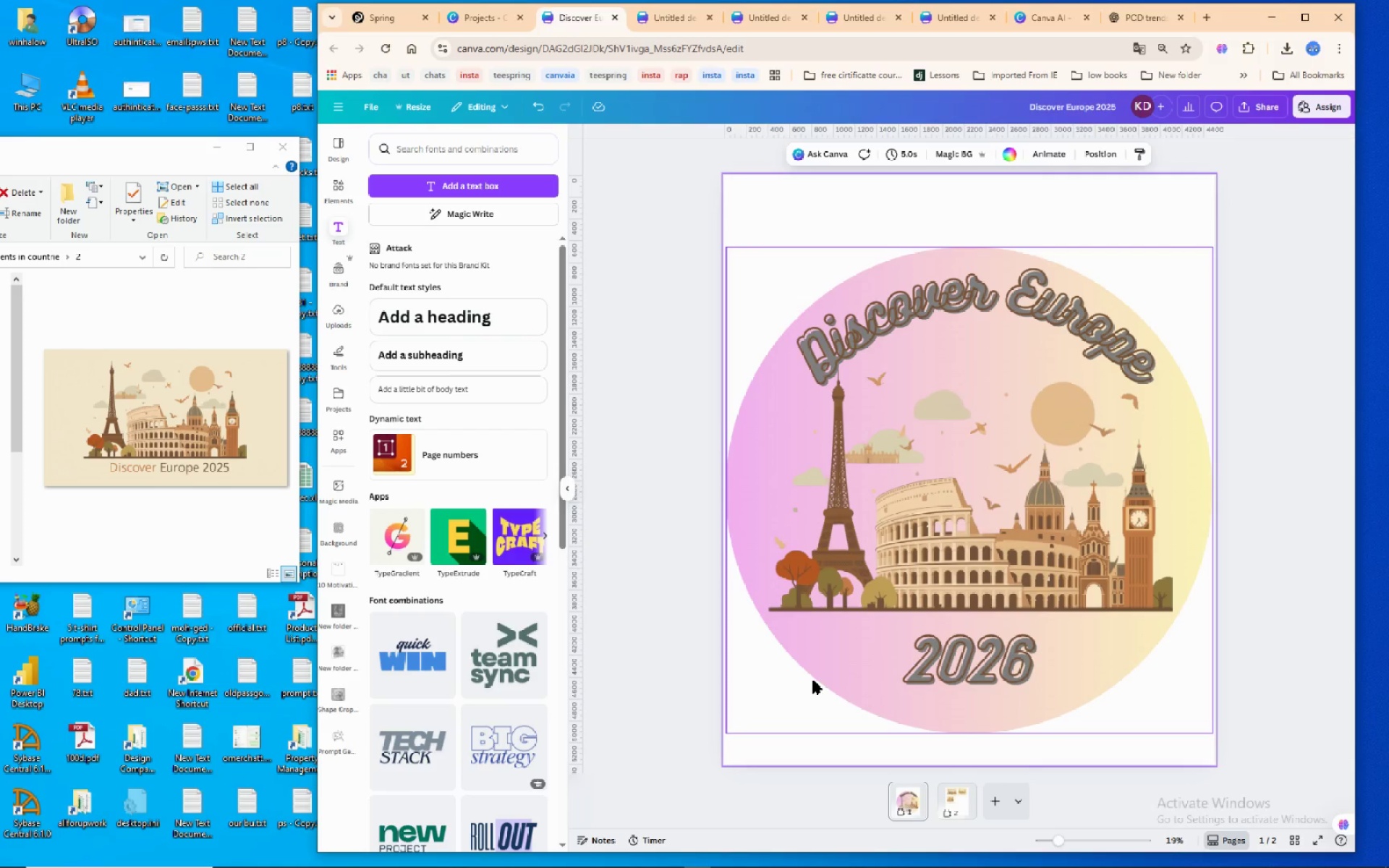 
left_click([826, 666])
 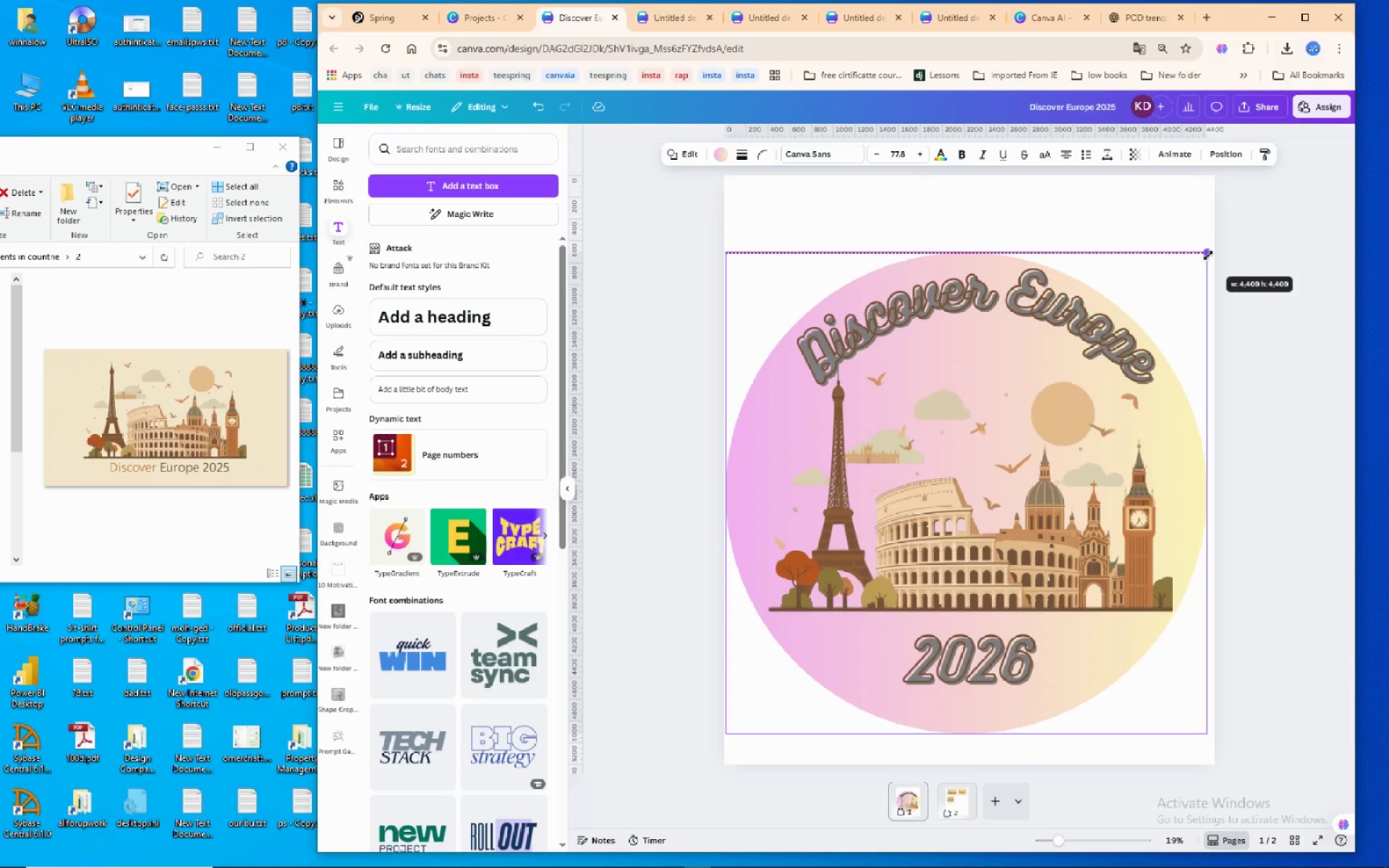 
wait(12.46)
 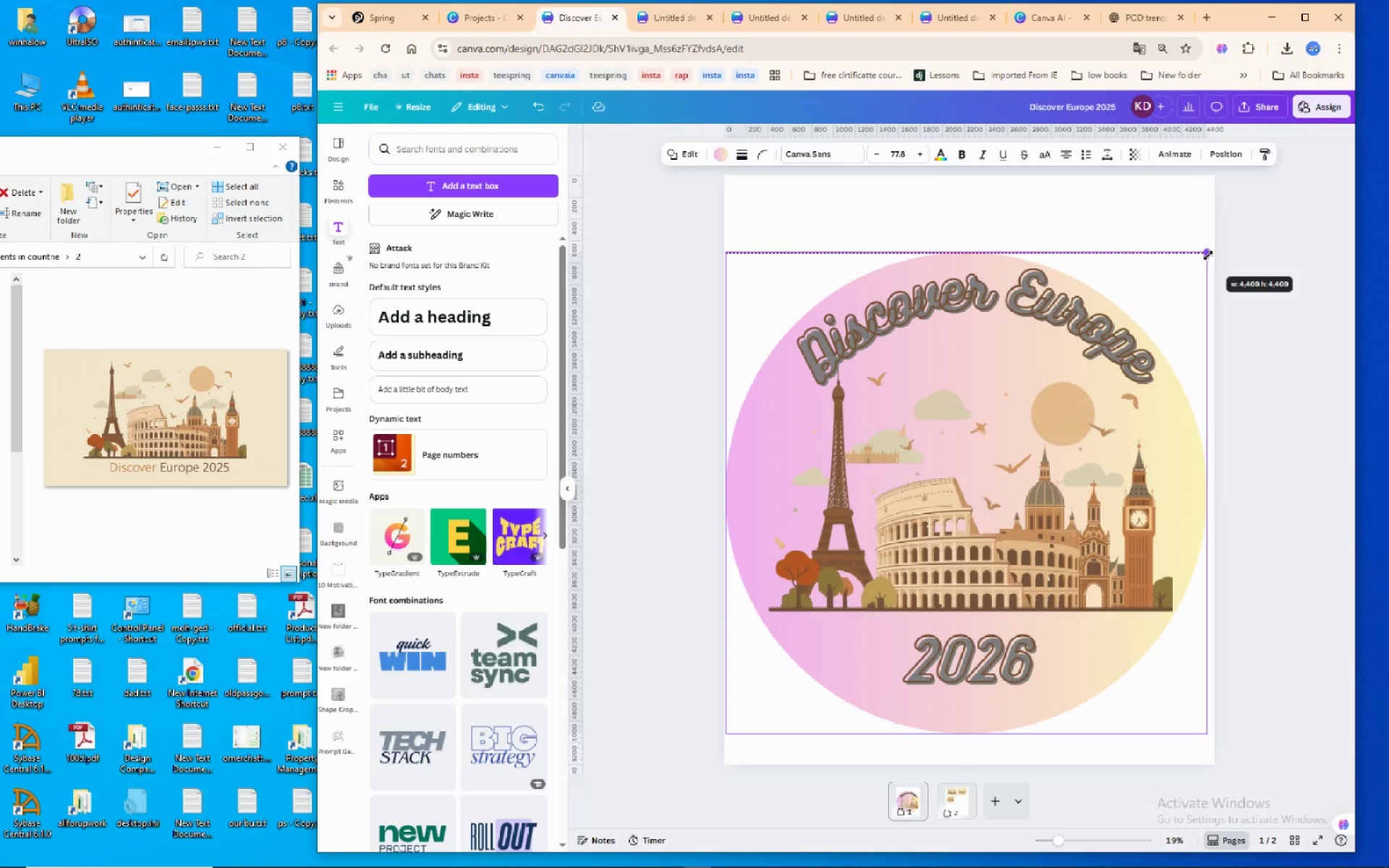 
left_click_drag(start_coordinate=[1216, 242], to_coordinate=[1213, 247])
 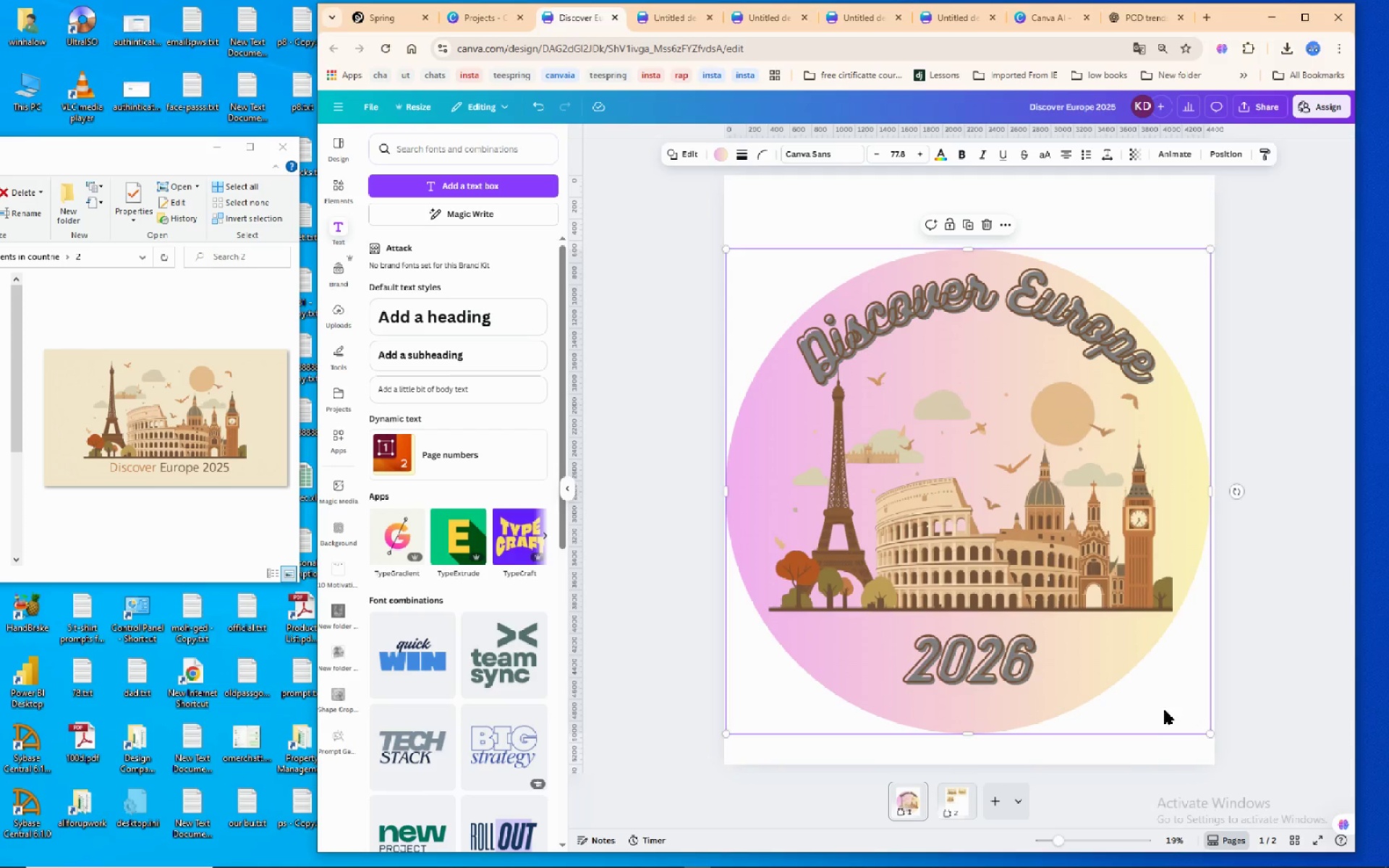 
left_click([1141, 750])
 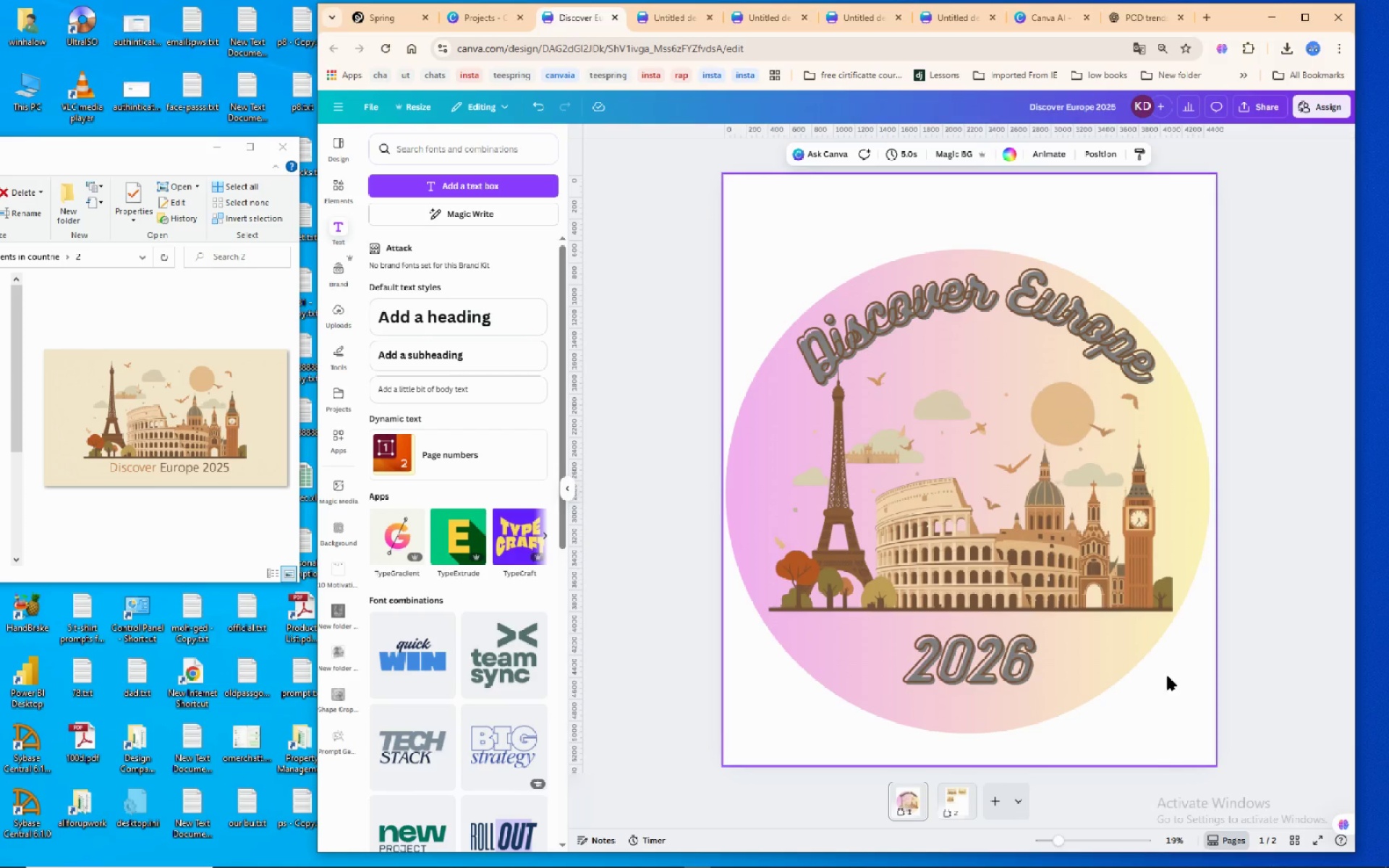 
mouse_move([1167, 438])
 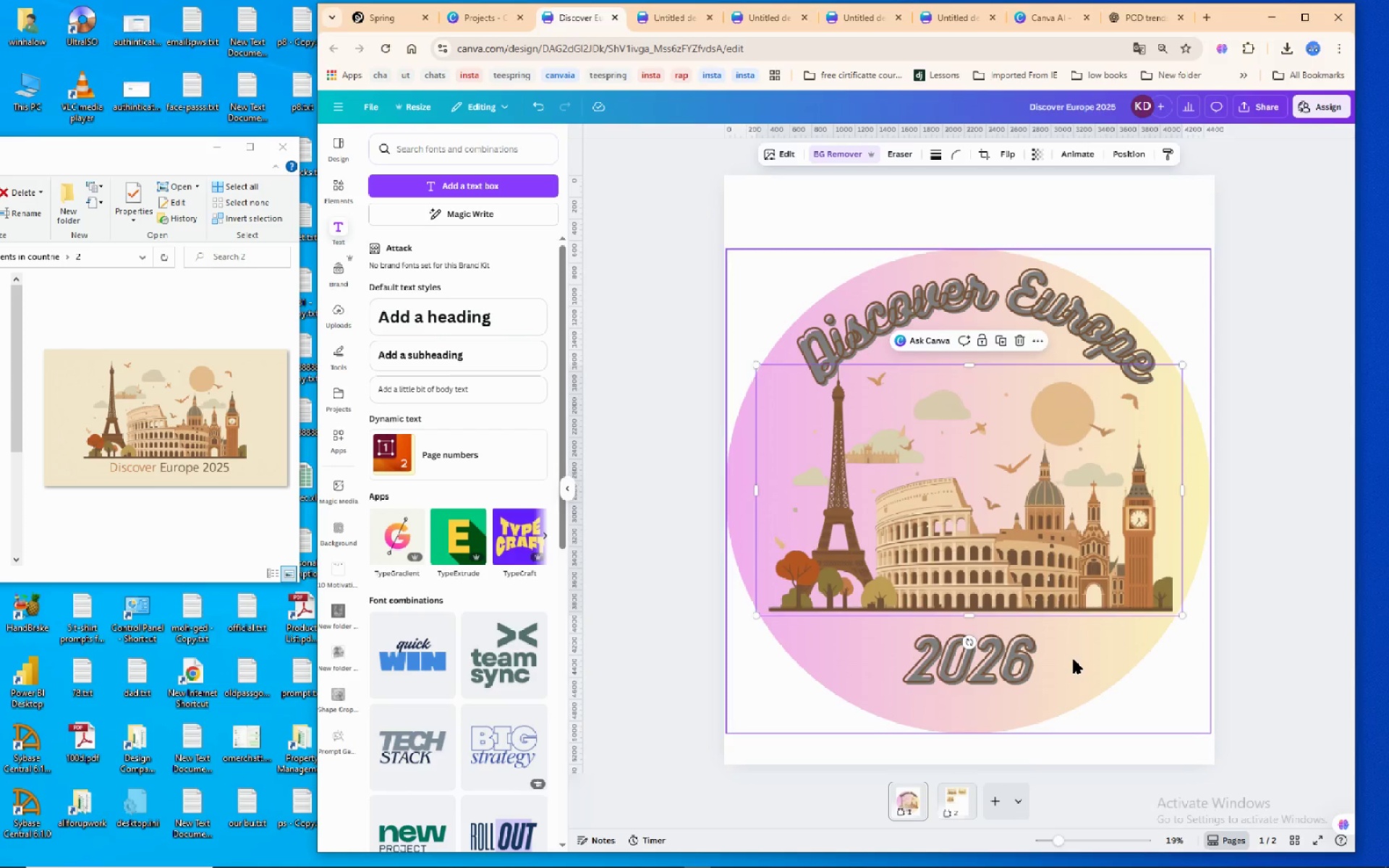 
left_click([1074, 660])
 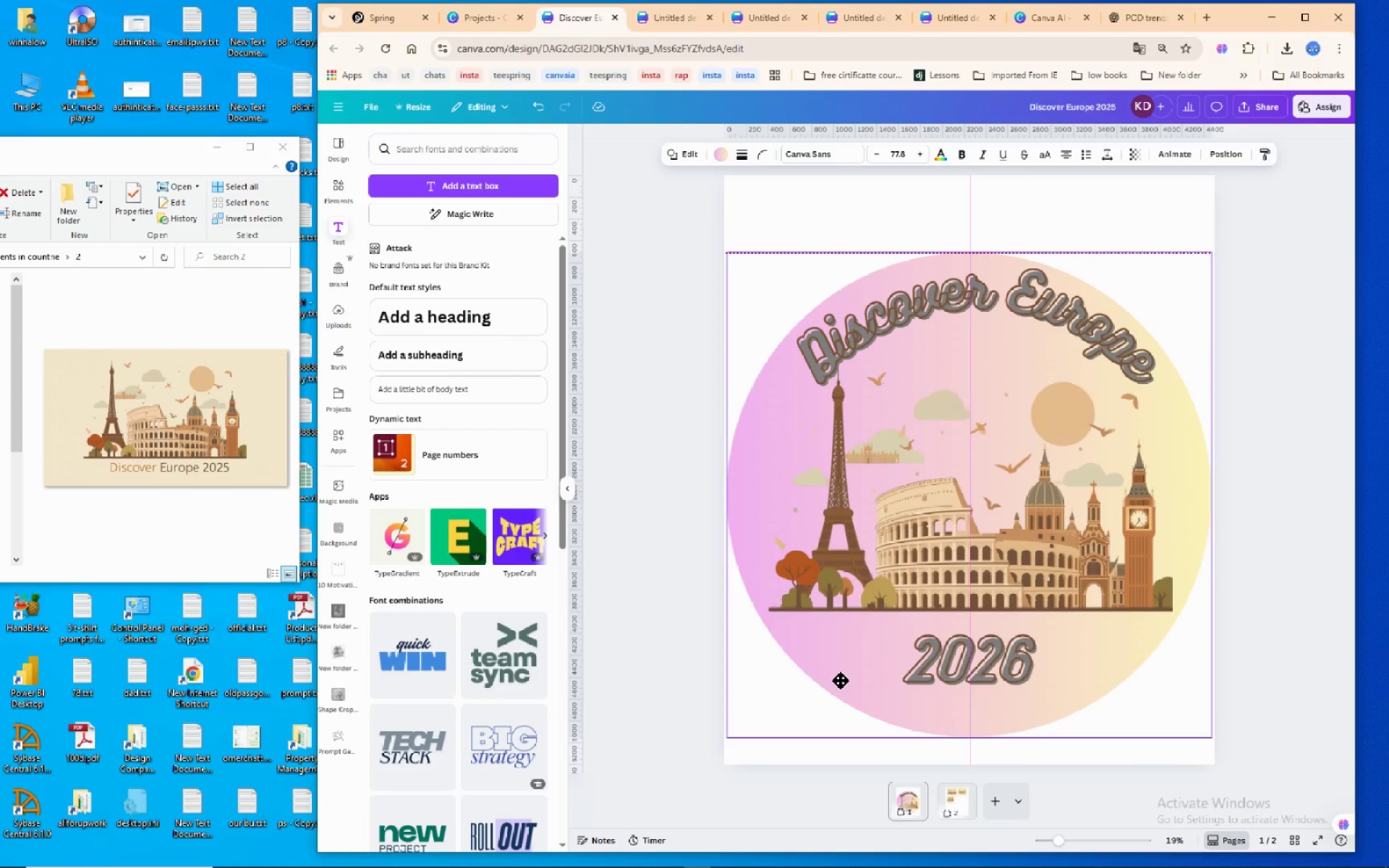 
wait(10.89)
 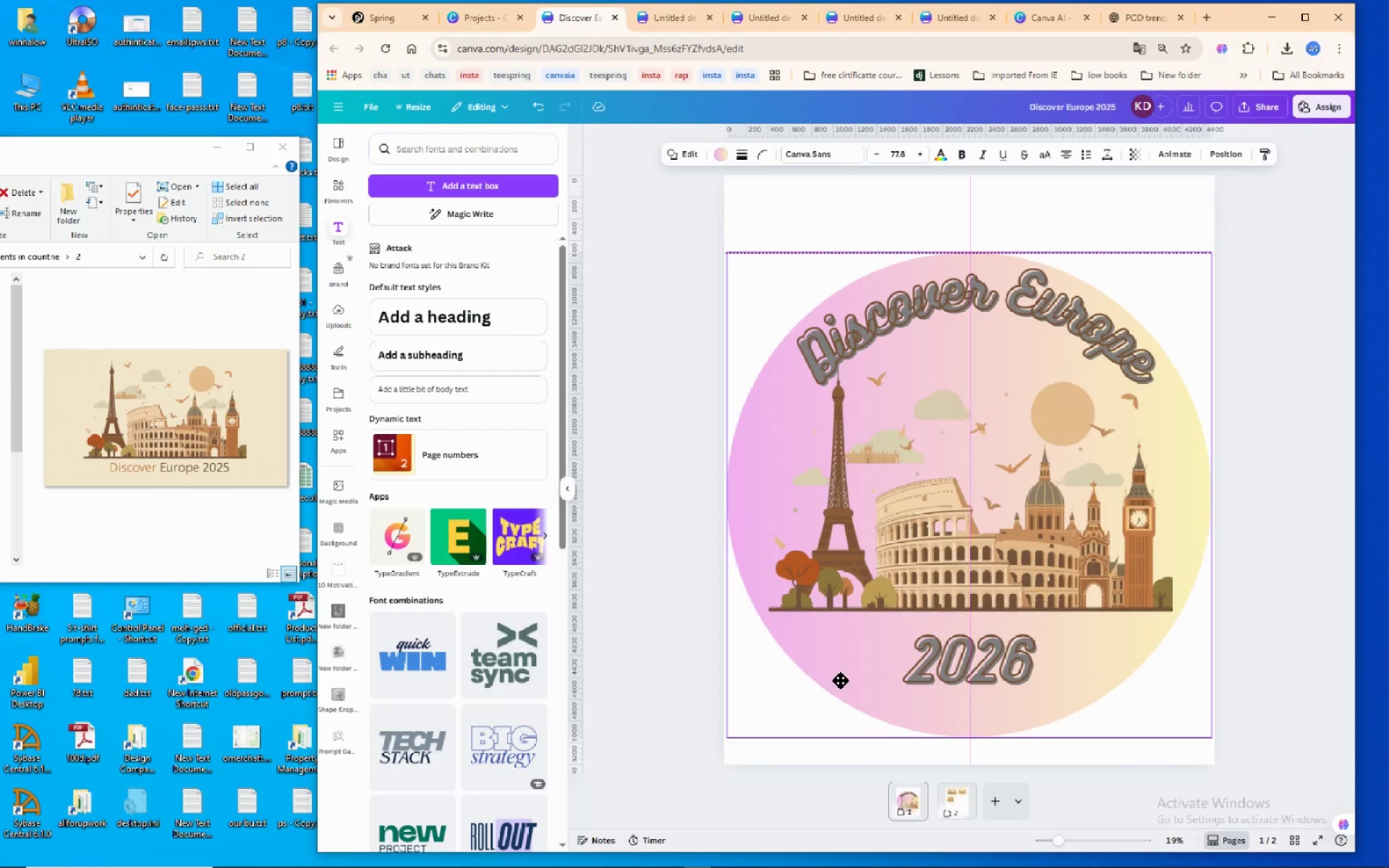 
left_click([1070, 307])
 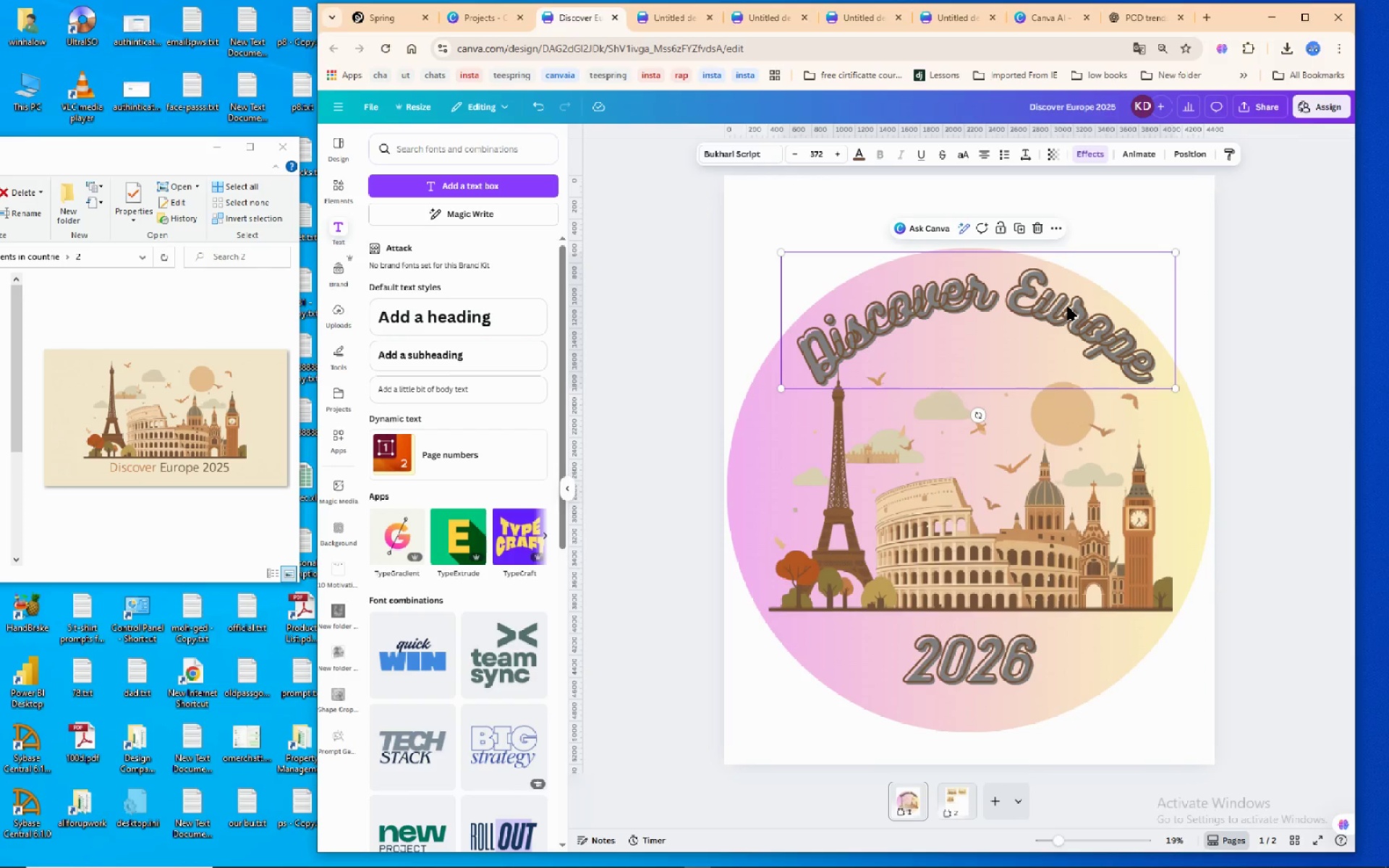 
left_click_drag(start_coordinate=[1067, 306], to_coordinate=[1062, 302])
 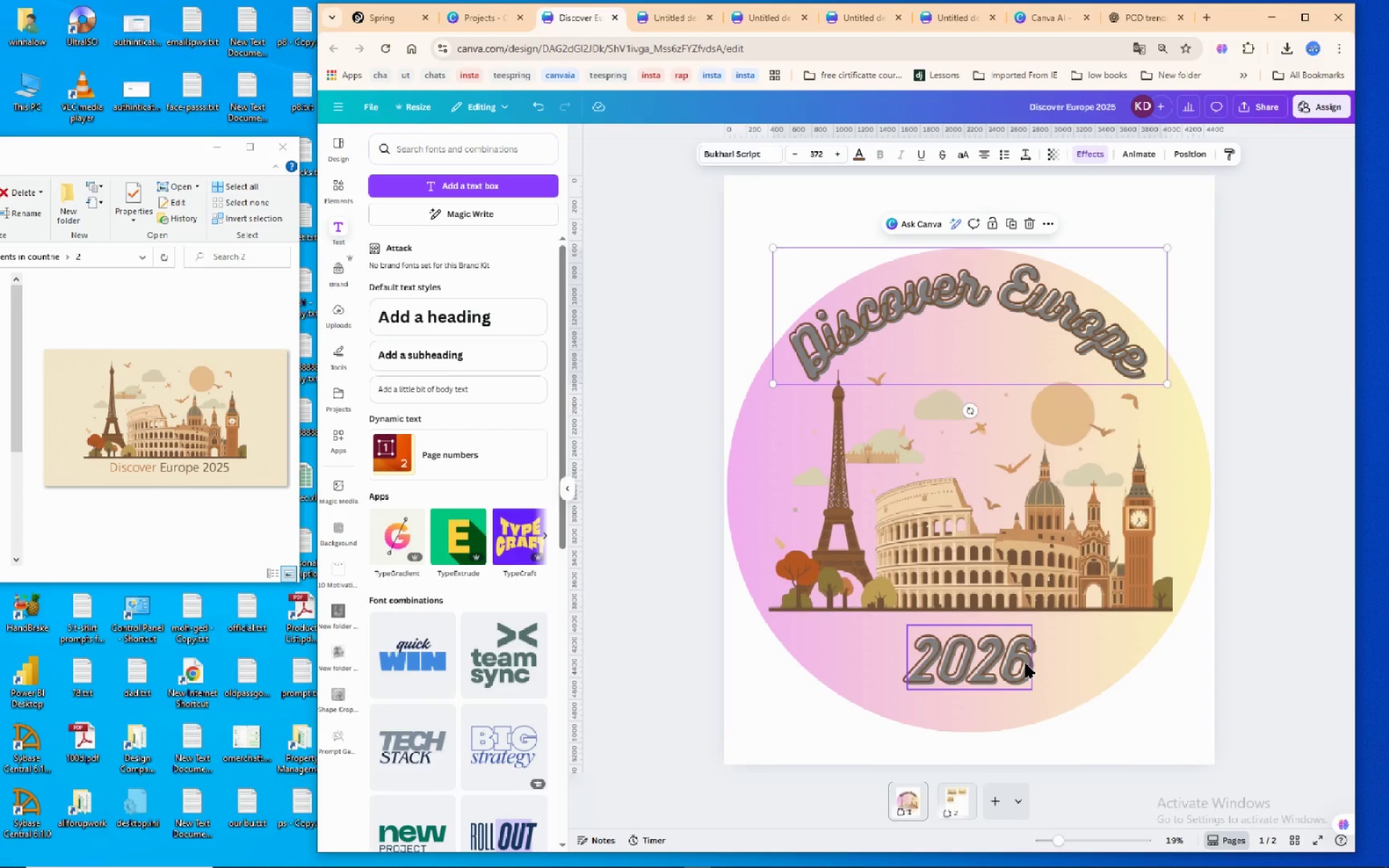 
left_click([1026, 664])
 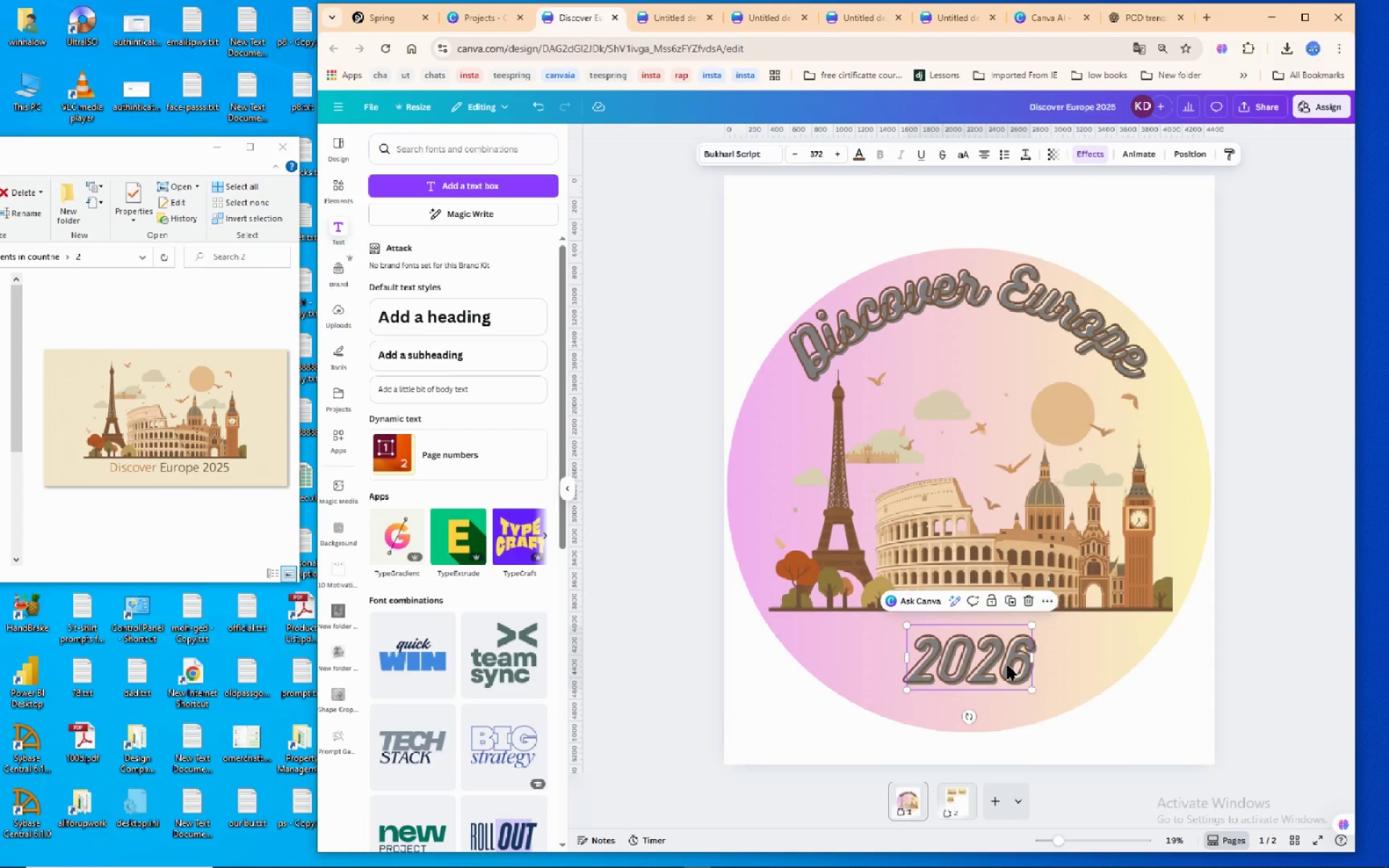 
left_click_drag(start_coordinate=[1007, 666], to_coordinate=[1005, 661])
 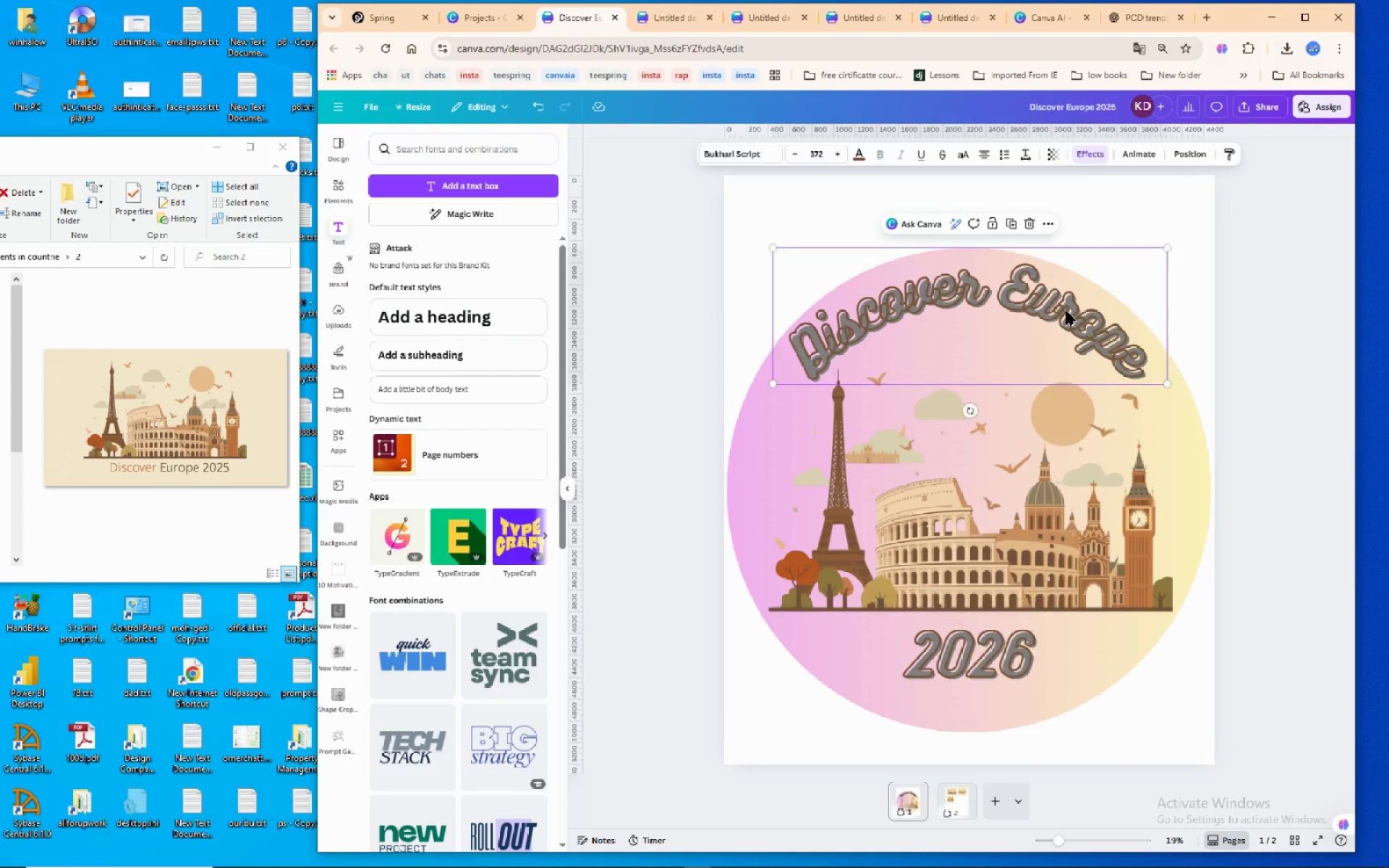 
left_click([1066, 311])
 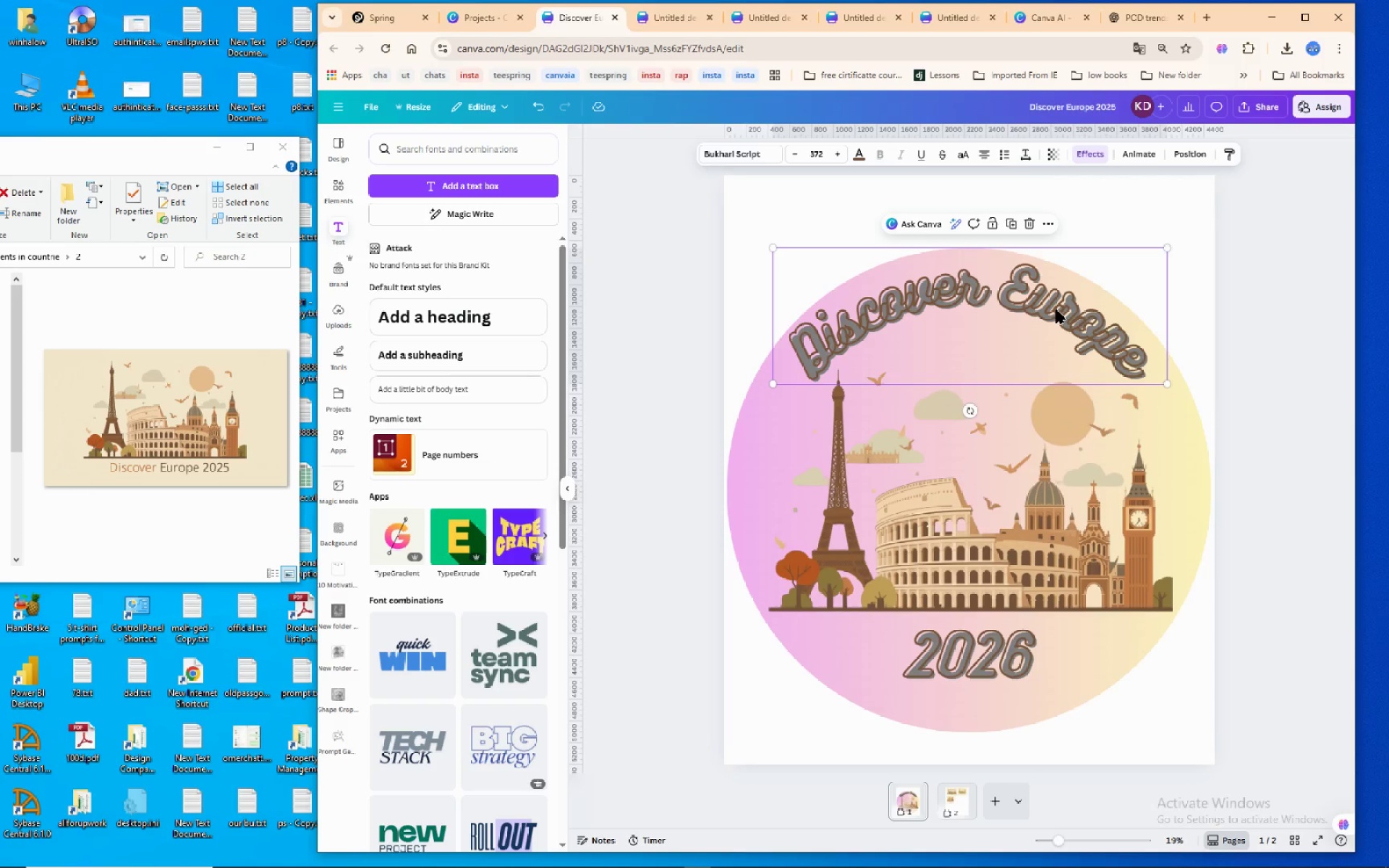 
left_click_drag(start_coordinate=[1056, 310], to_coordinate=[1061, 306])
 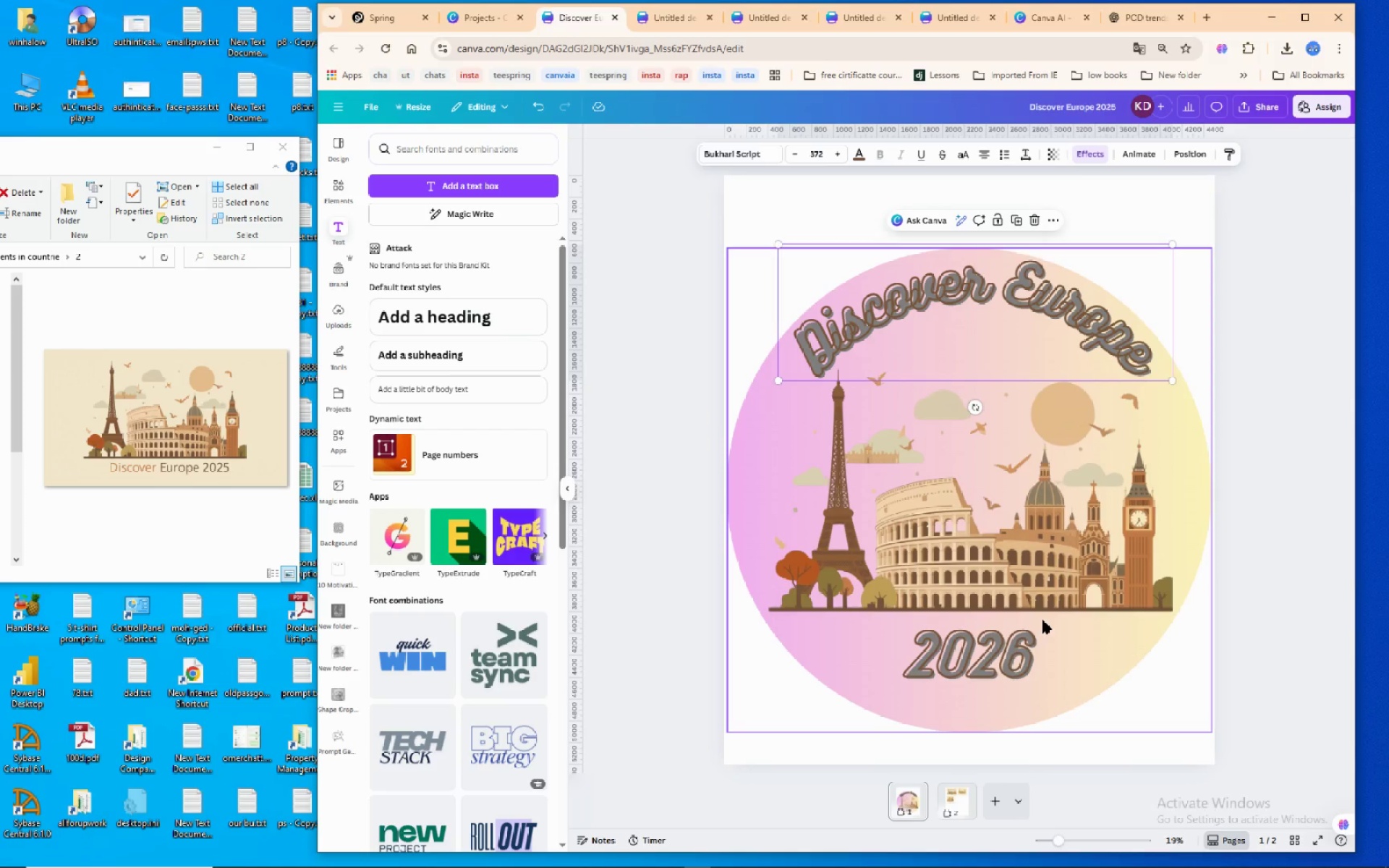 
wait(5.42)
 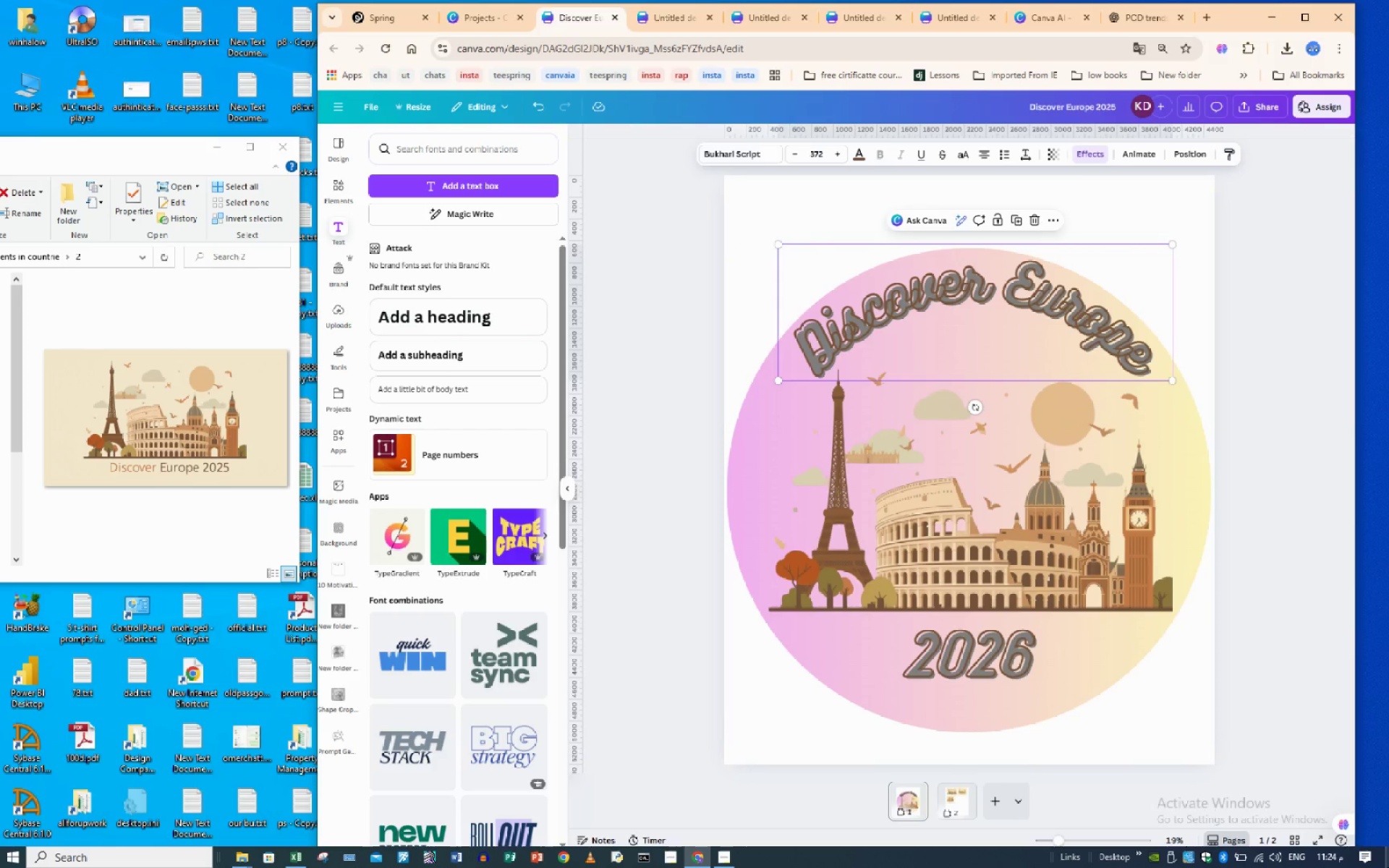 
left_click([1065, 528])
 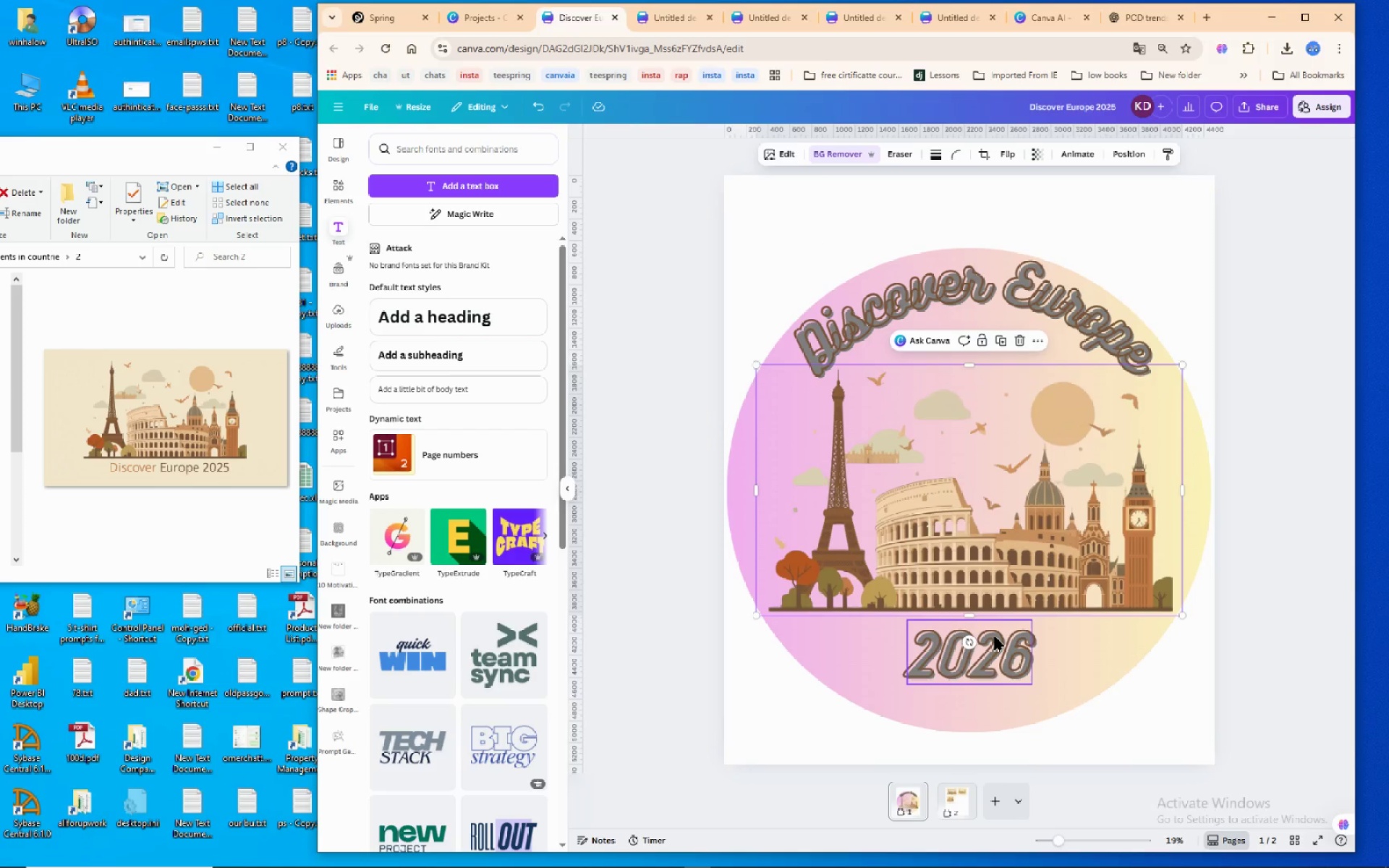 
left_click([995, 637])
 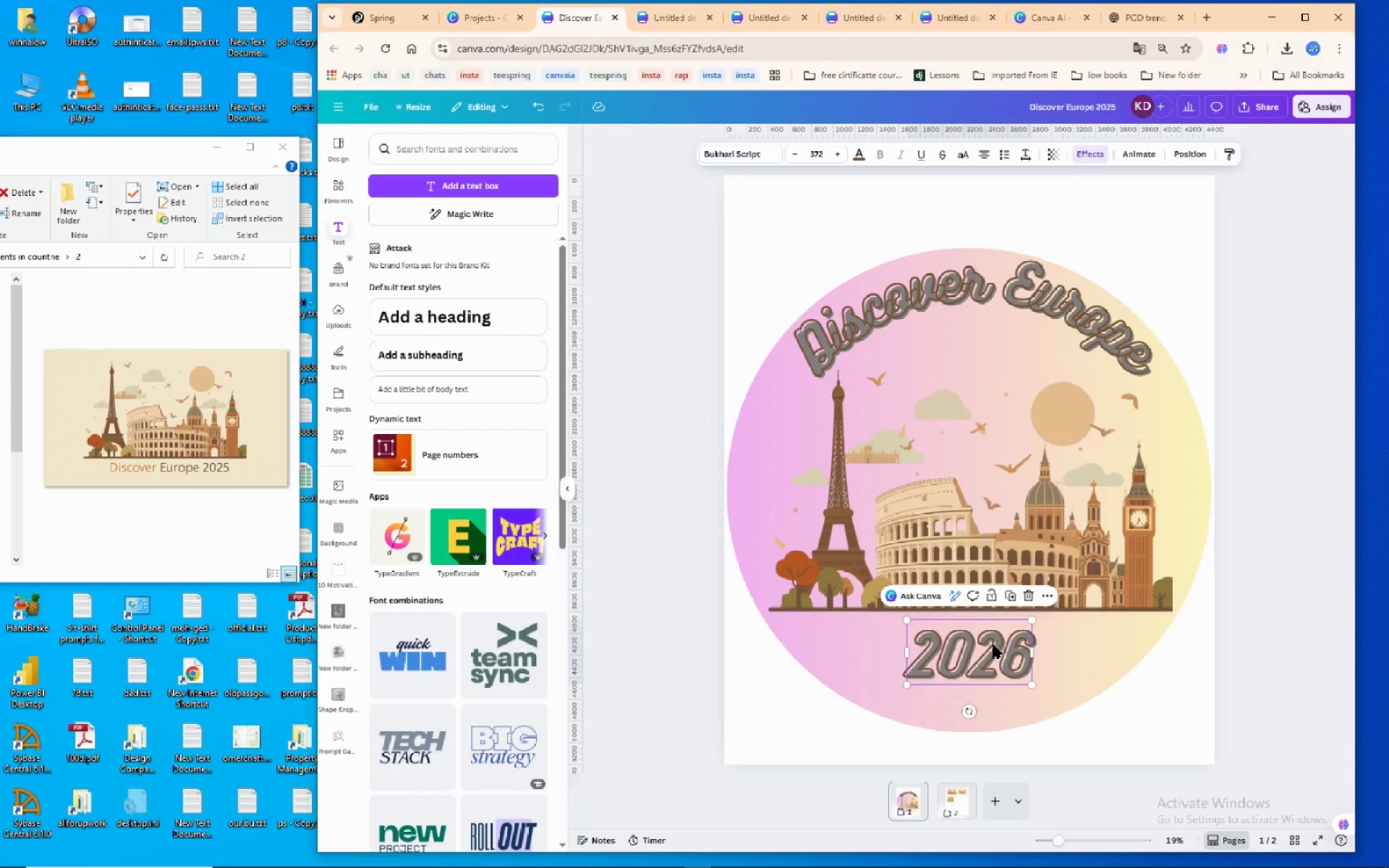 
left_click_drag(start_coordinate=[993, 644], to_coordinate=[991, 676])
 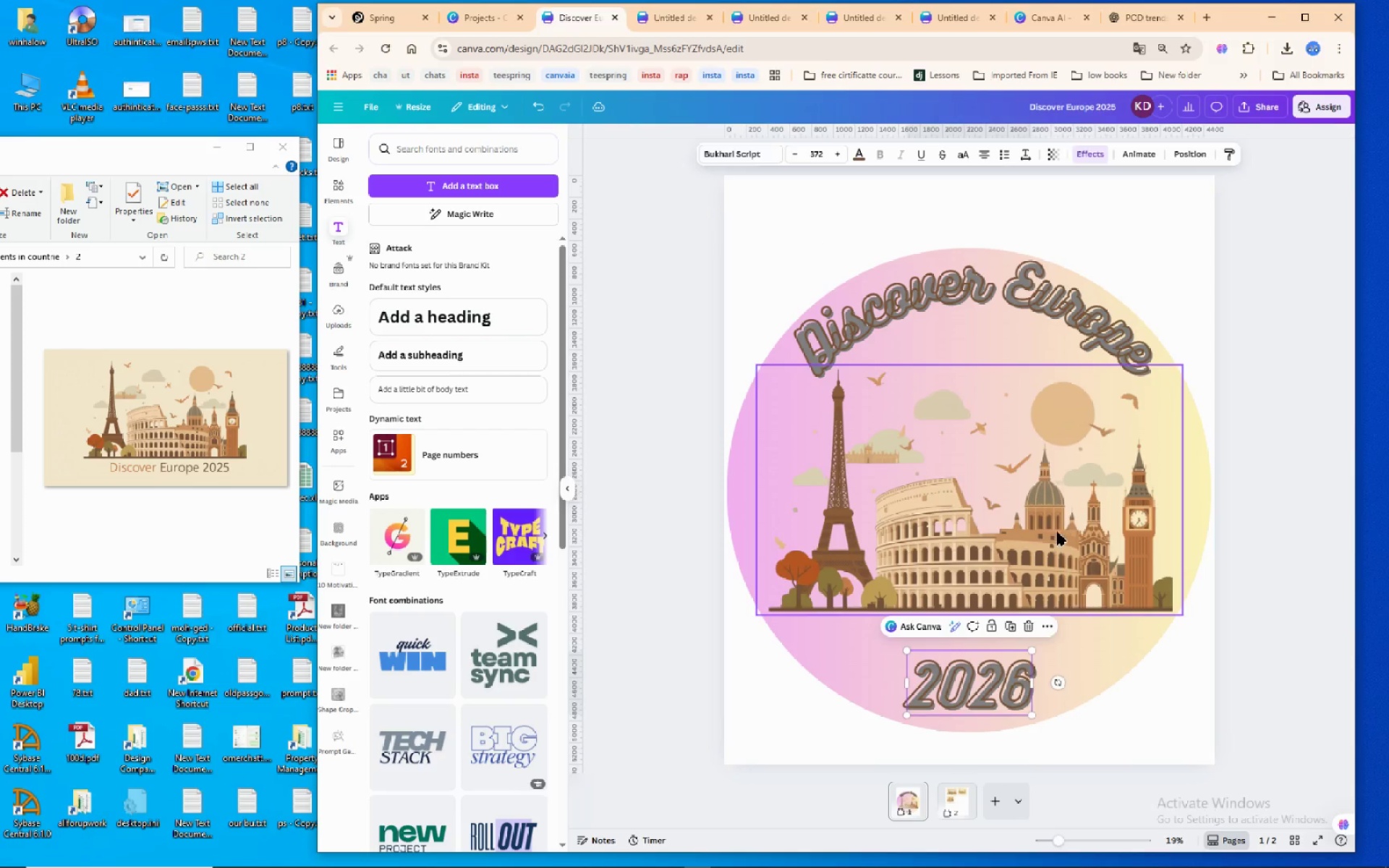 
left_click([1057, 530])
 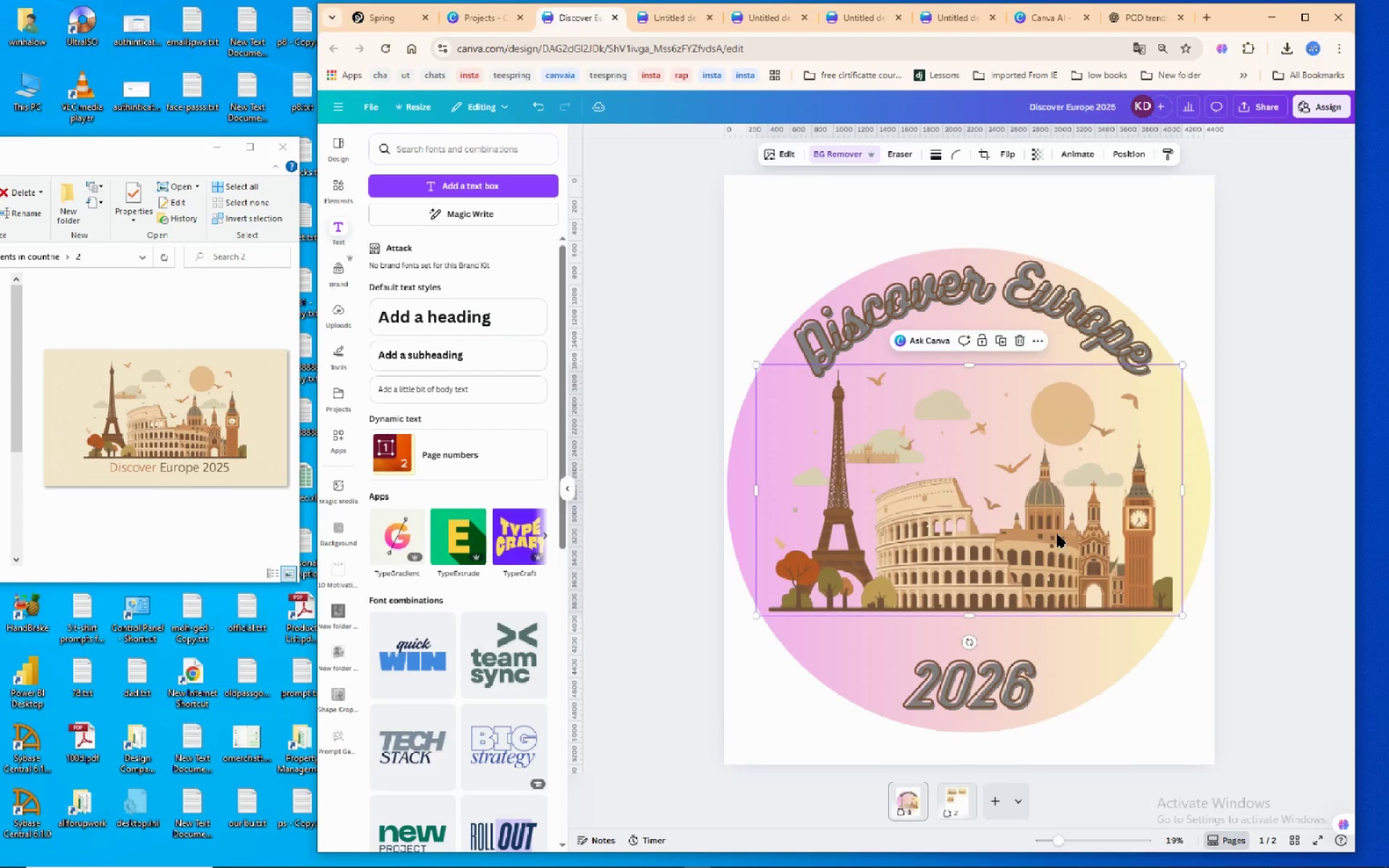 
left_click_drag(start_coordinate=[1057, 534], to_coordinate=[1057, 545])
 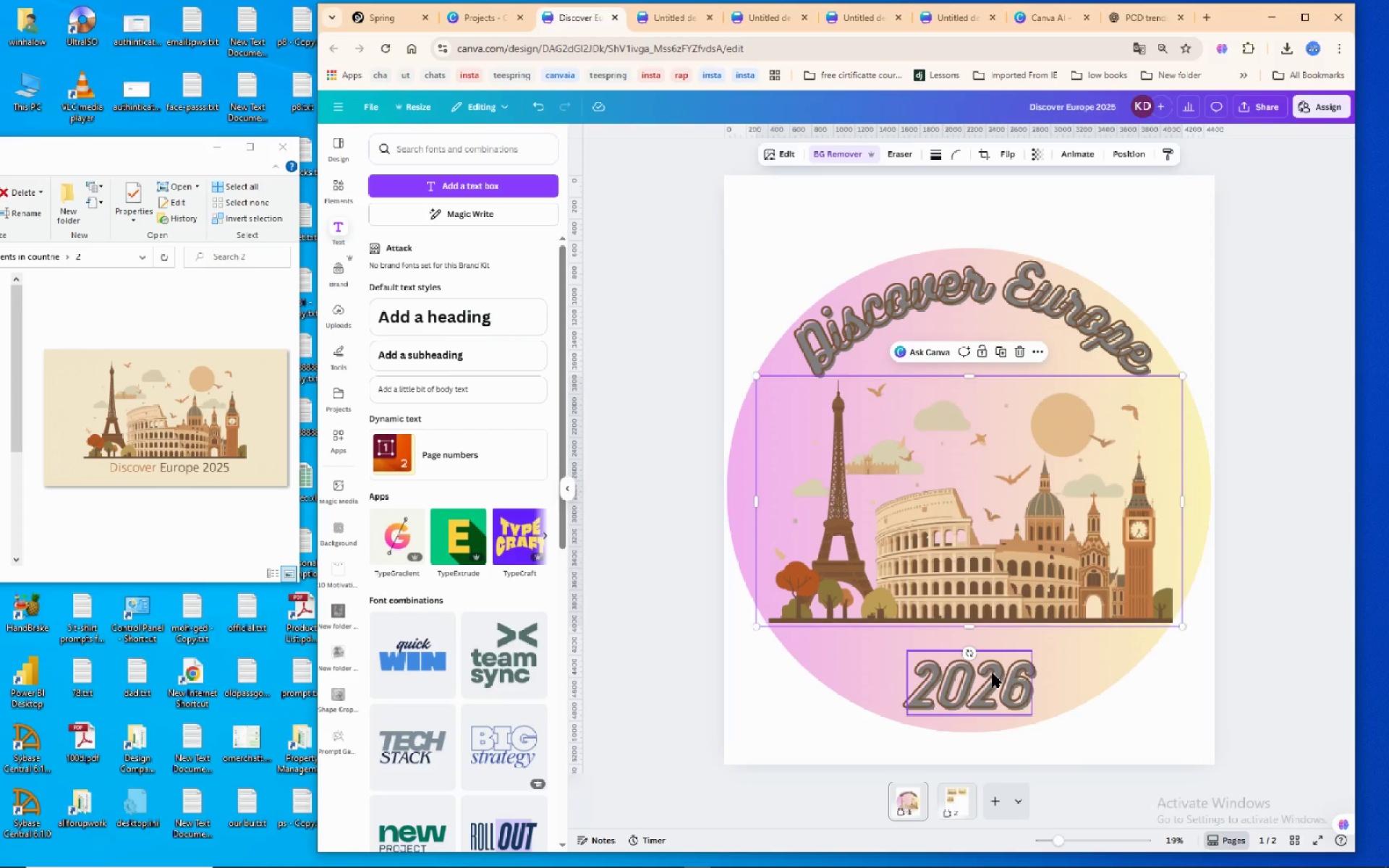 
left_click([993, 673])
 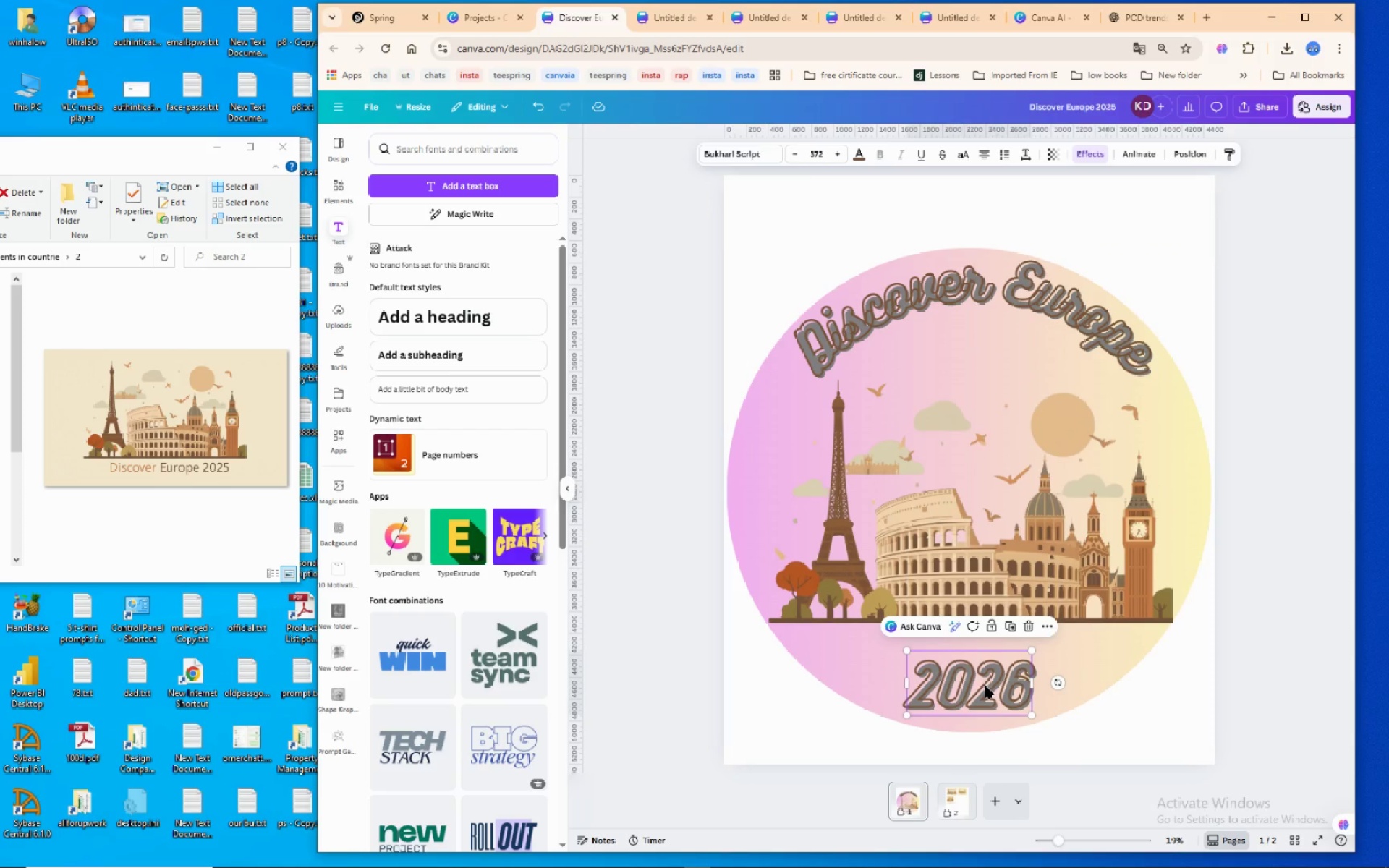 
left_click_drag(start_coordinate=[984, 685], to_coordinate=[989, 676])
 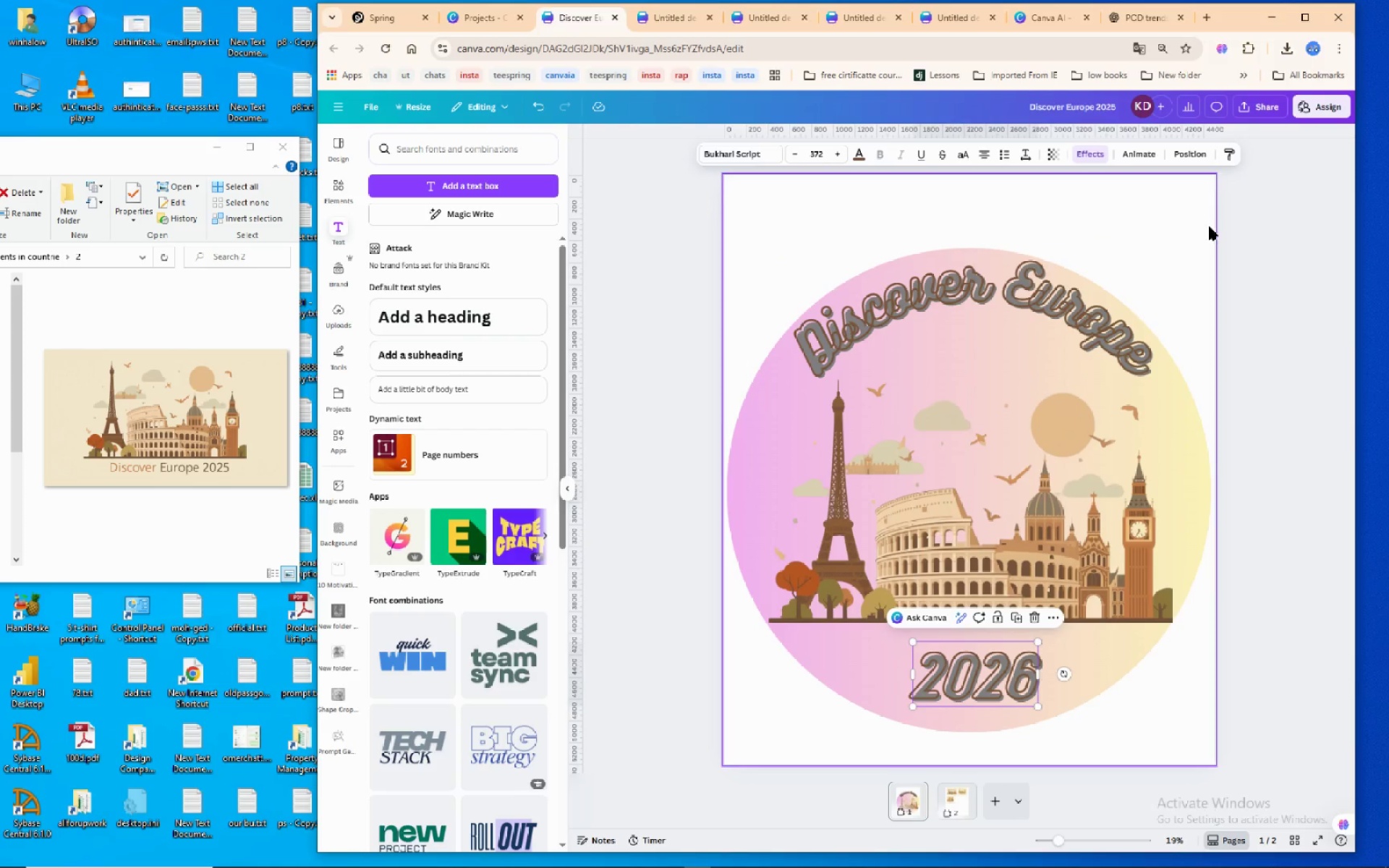 
left_click_drag(start_coordinate=[1246, 190], to_coordinate=[663, 833])
 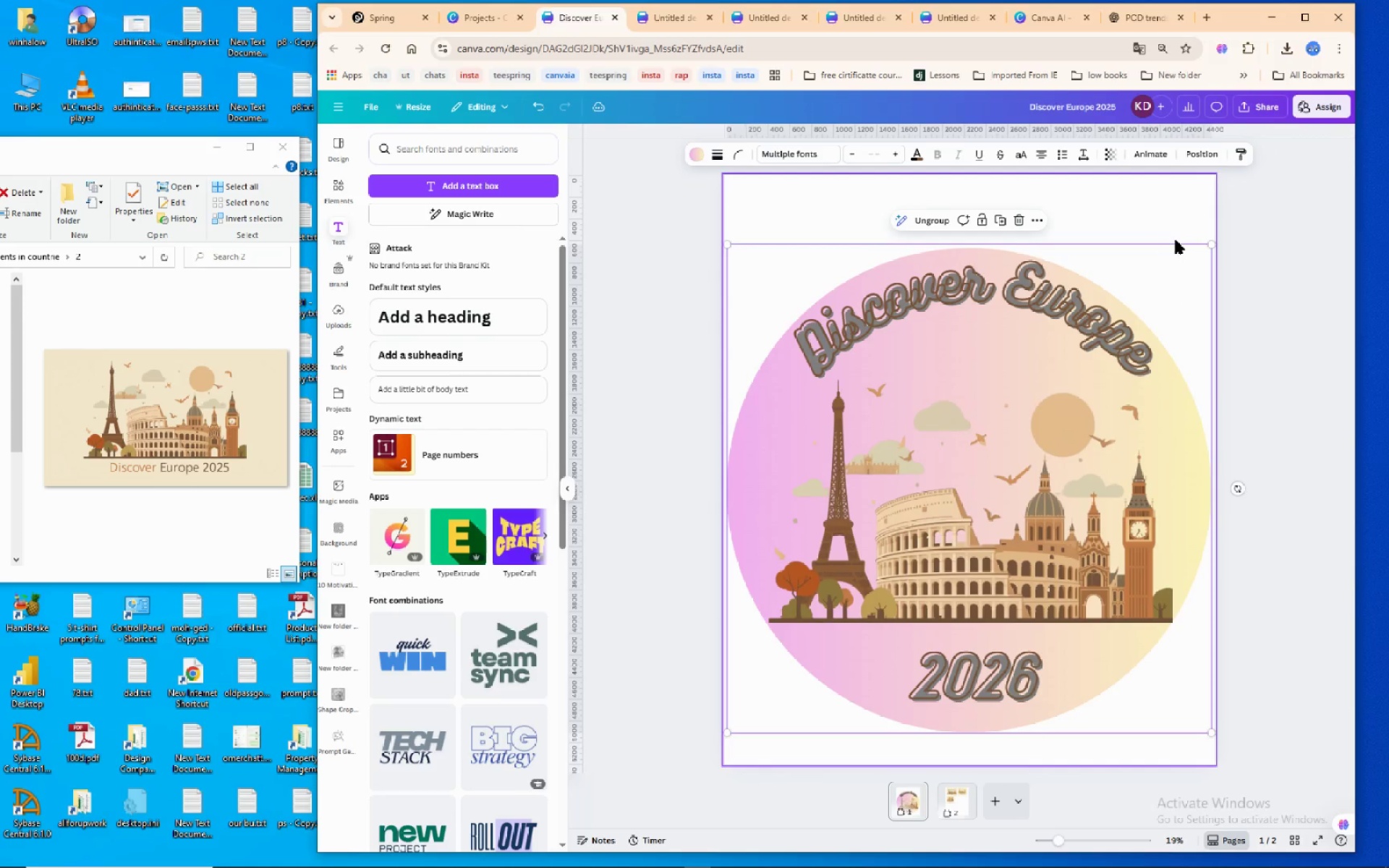 
wait(9.07)
 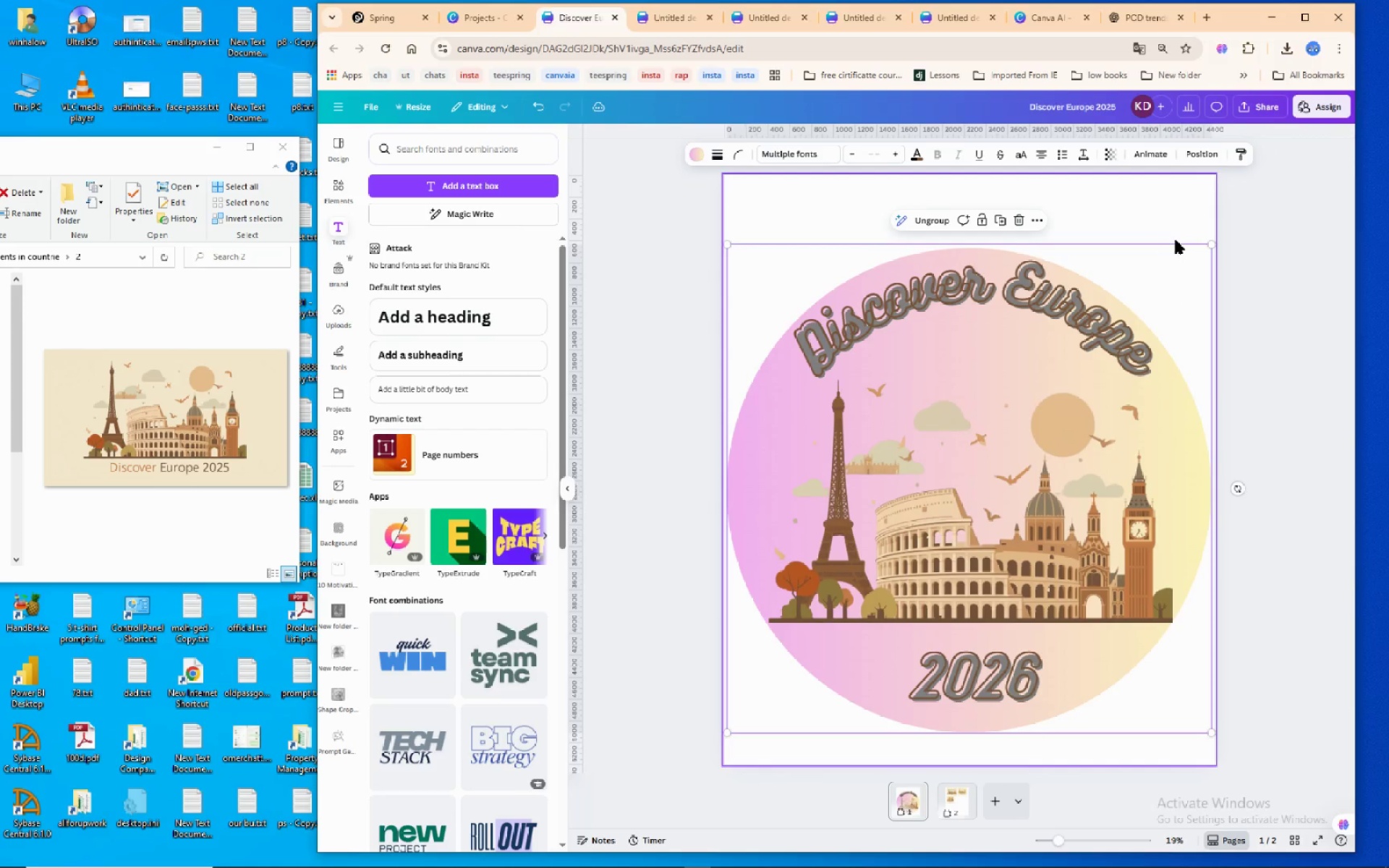 
left_click([1258, 100])
 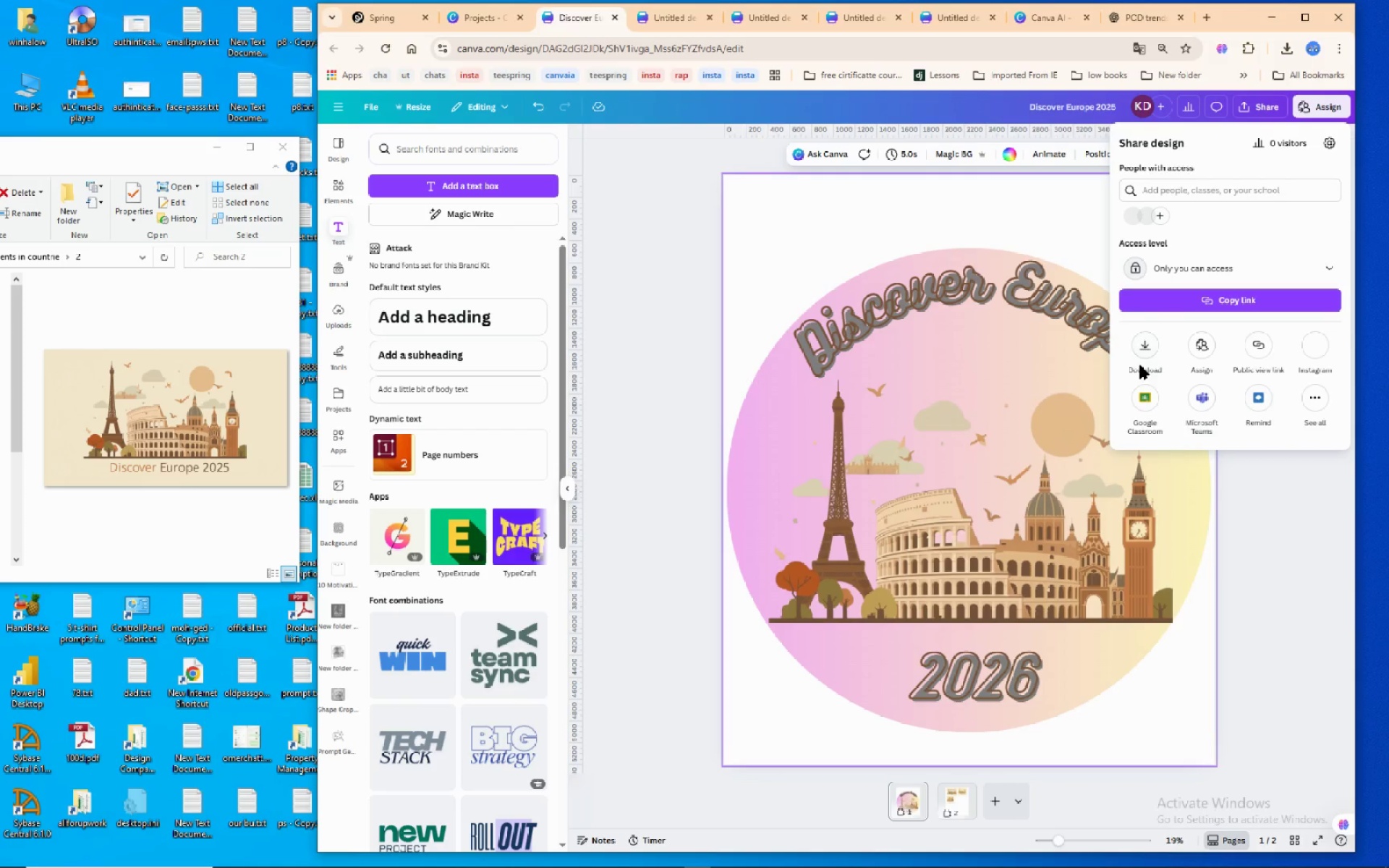 
left_click([1142, 345])
 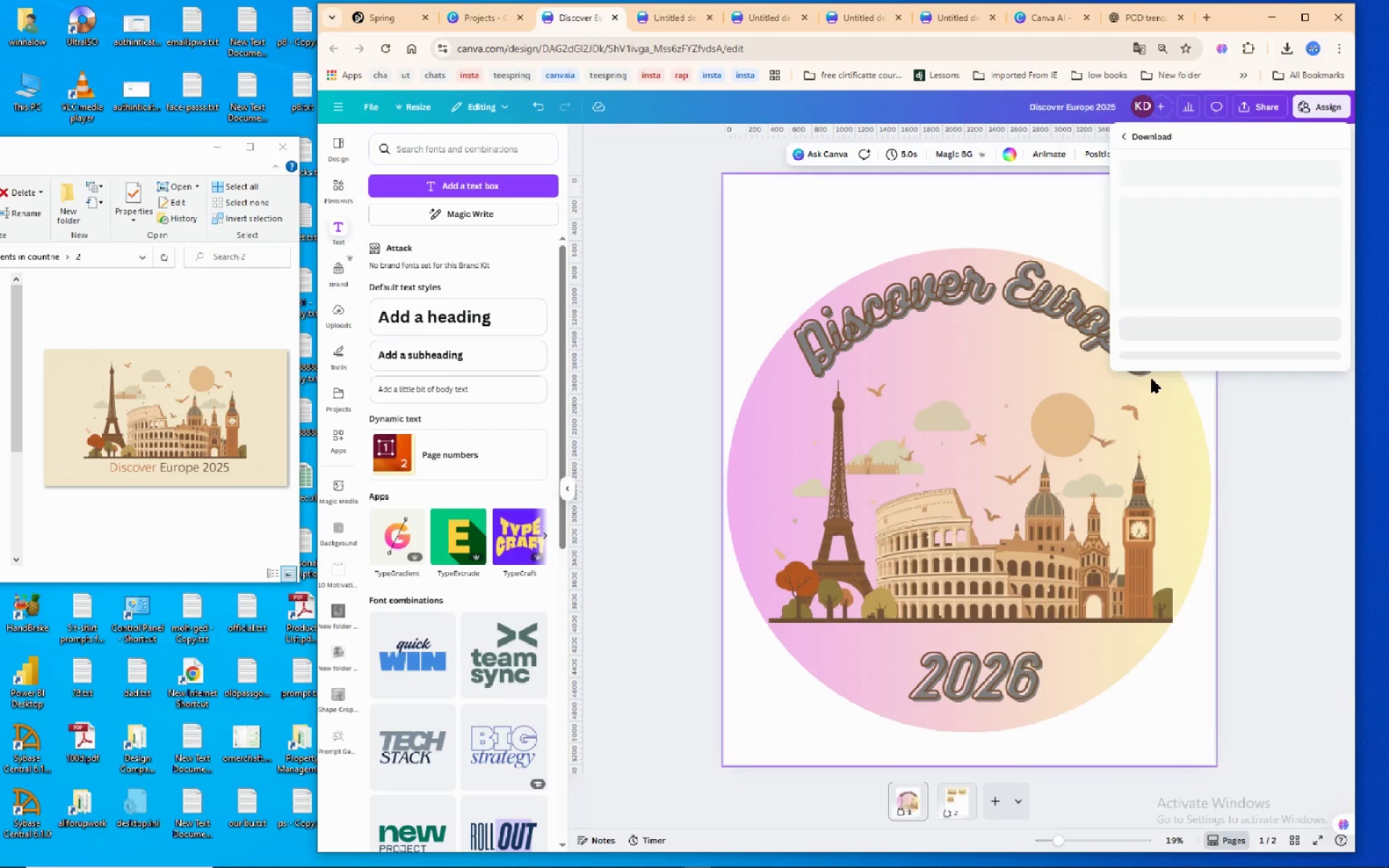 
mouse_move([1136, 365])
 